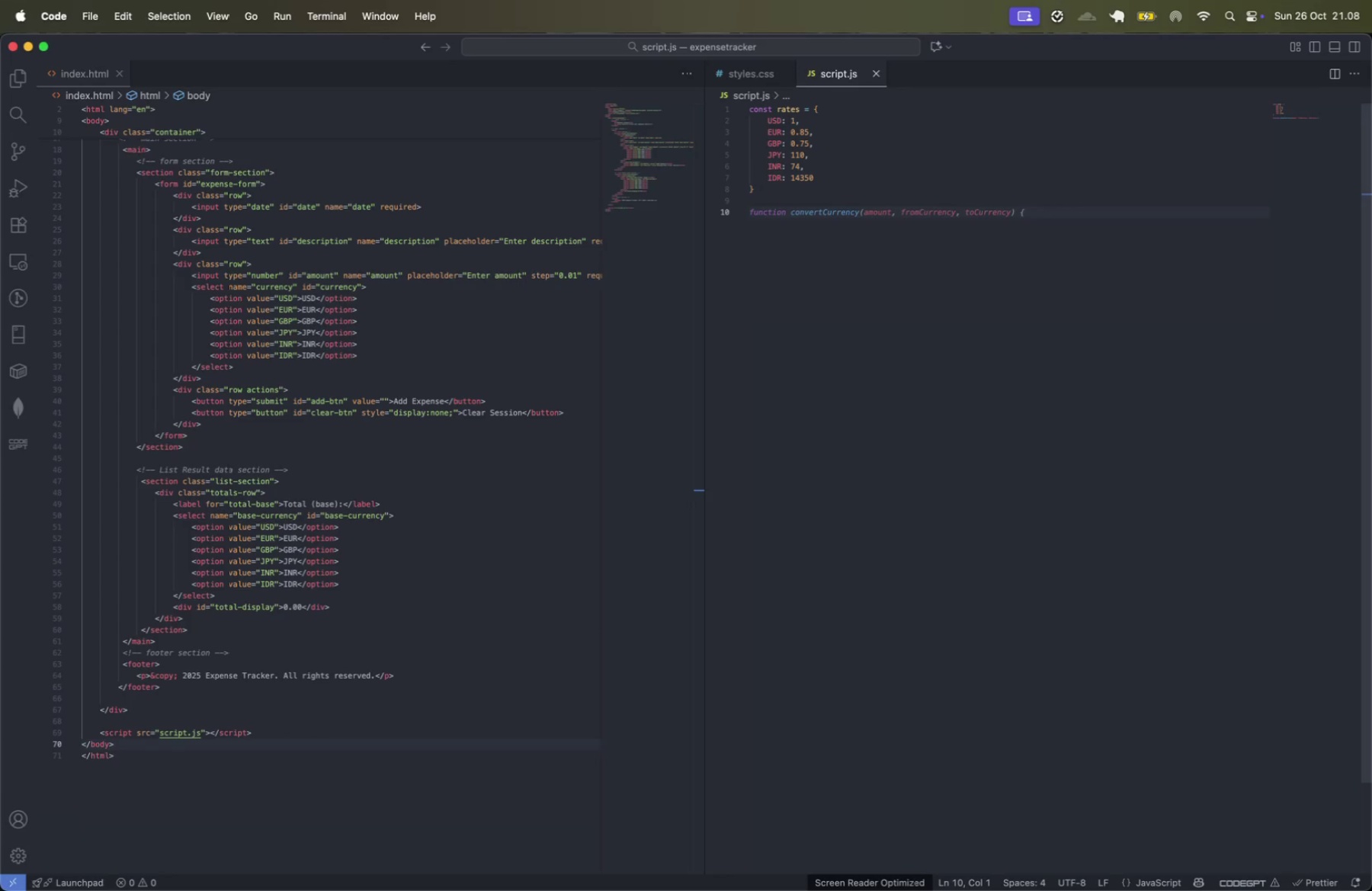 
type(const format = (n)
 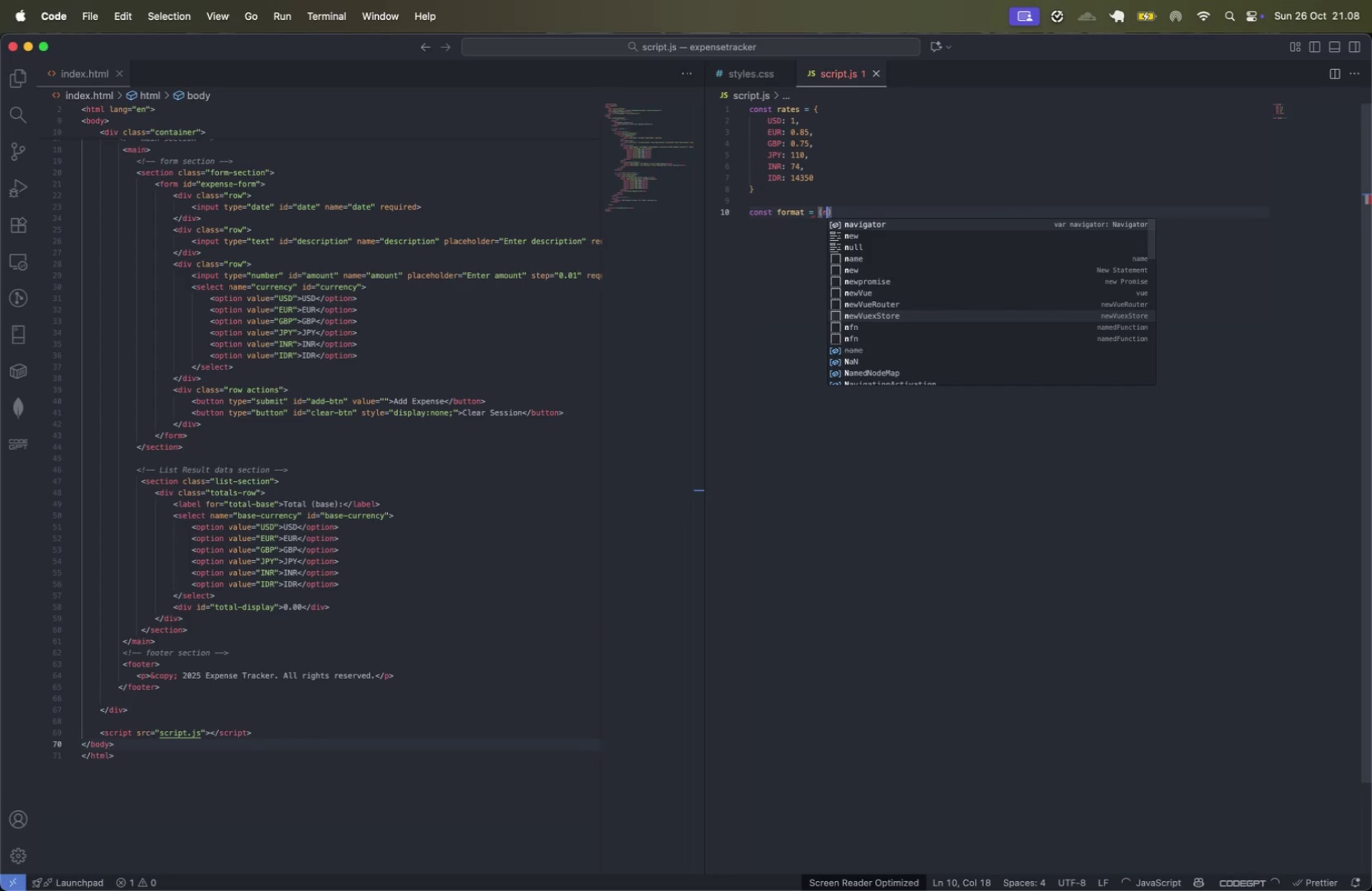 
key(ArrowRight)
 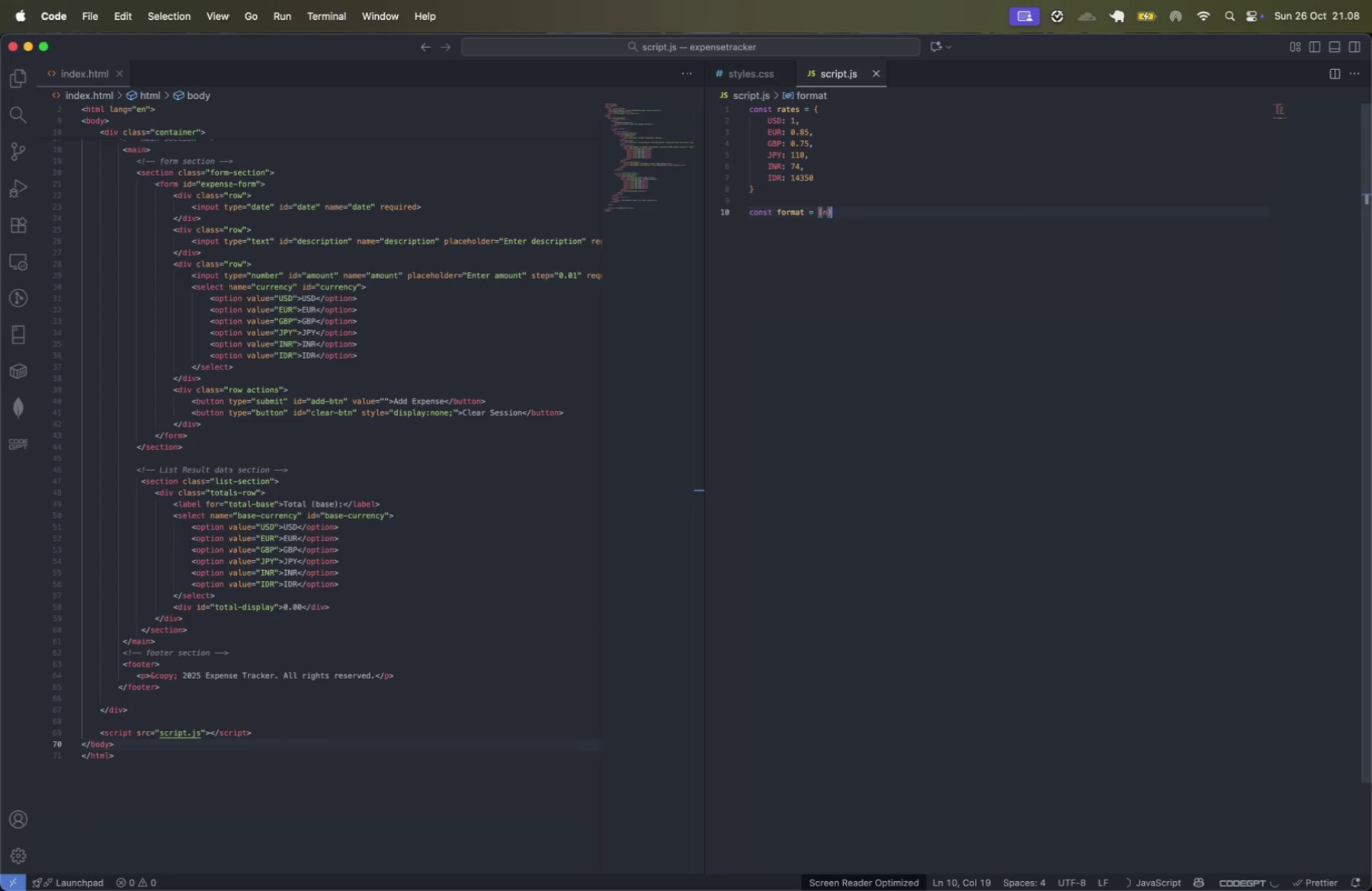 
type( => Number)
 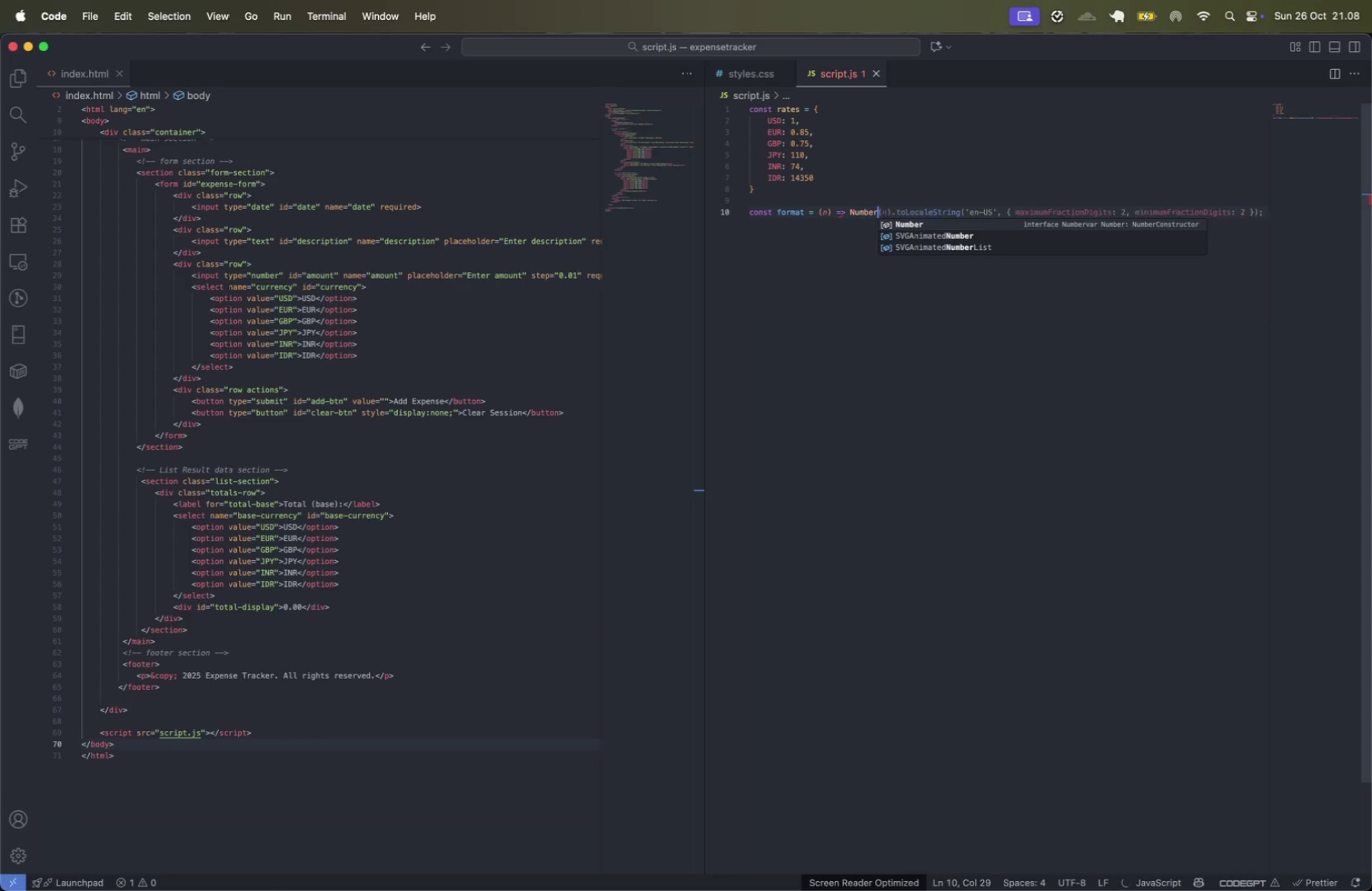 
key(Enter)
 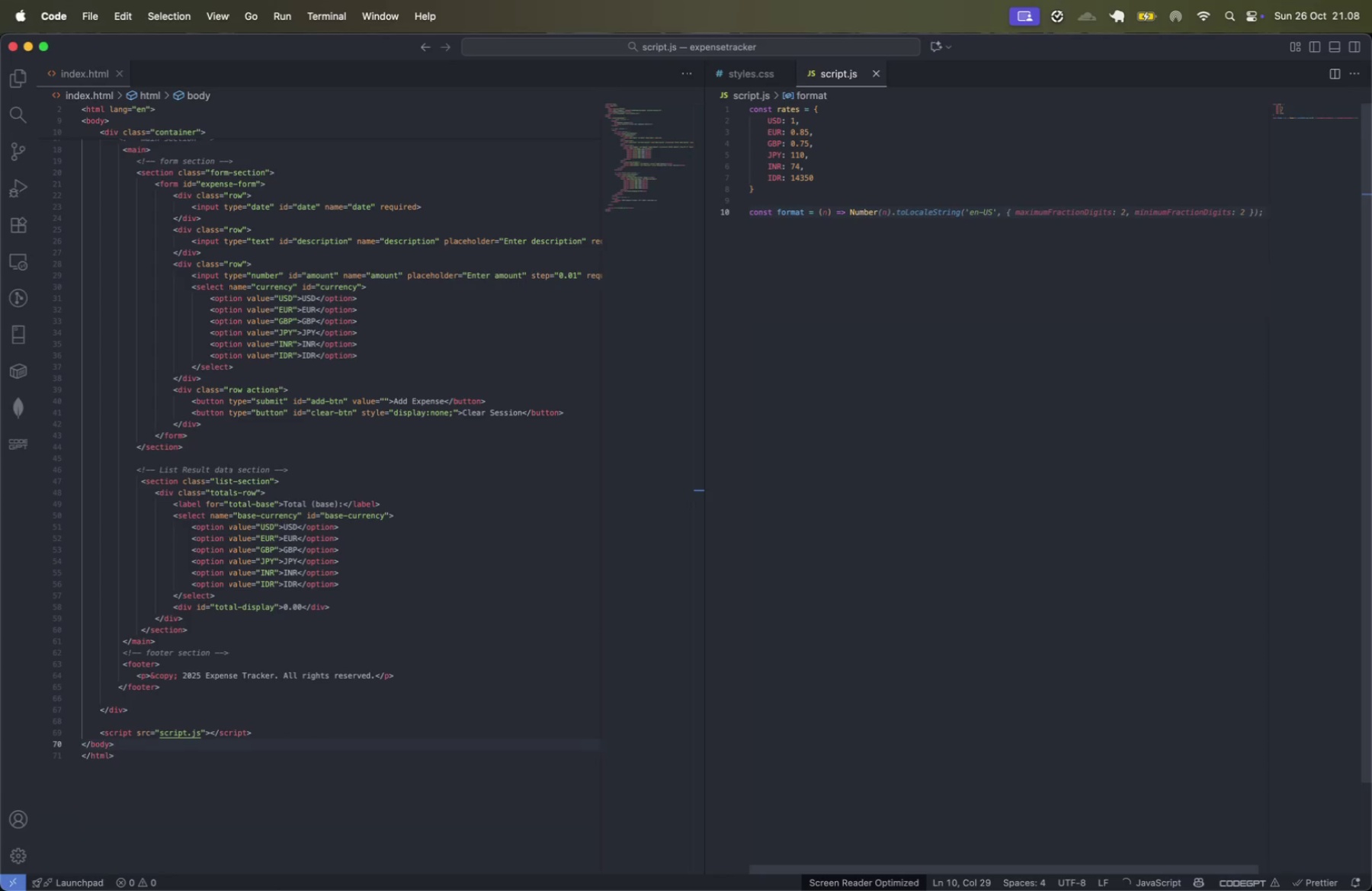 
type((n)
 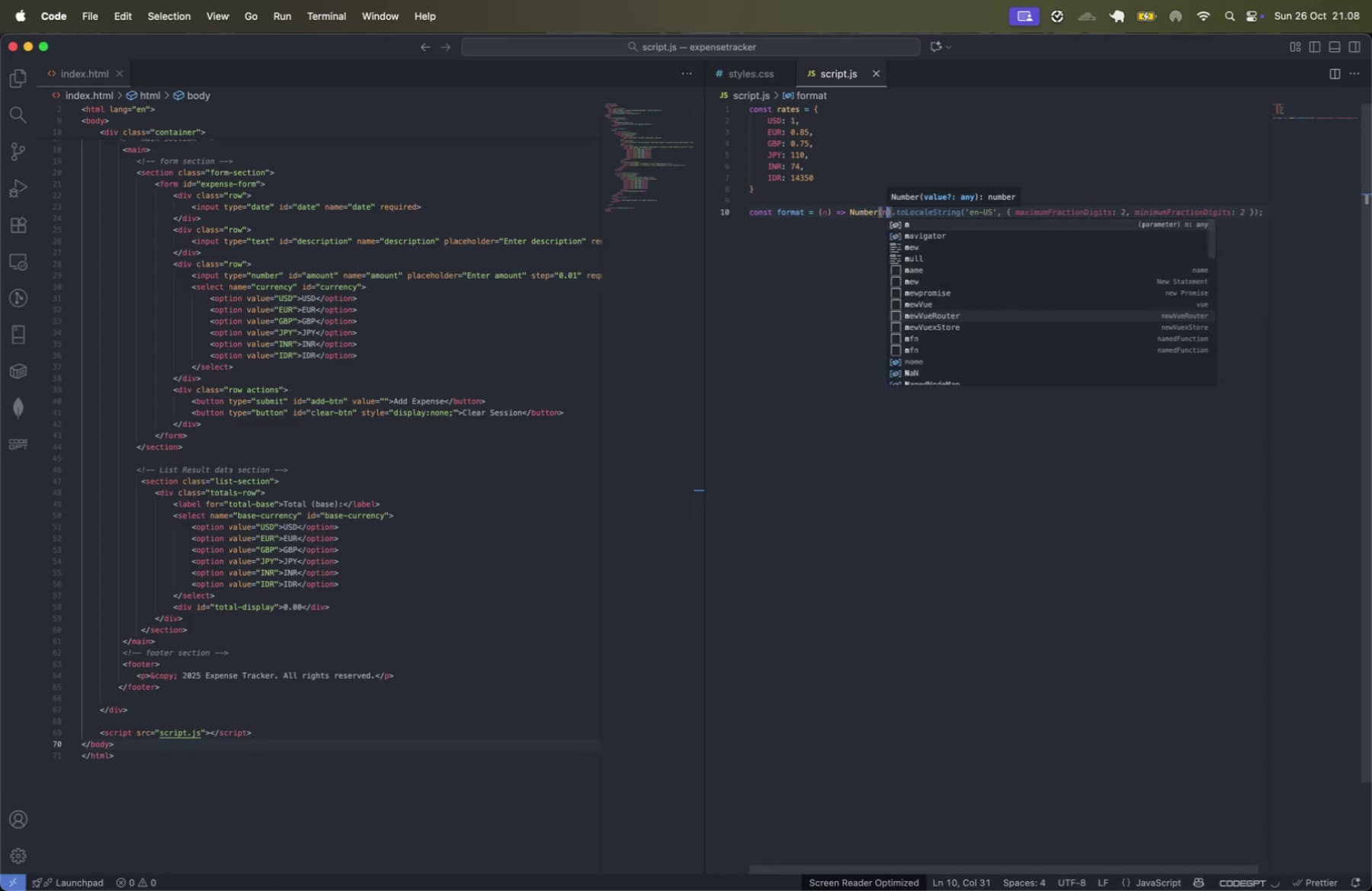 
key(ArrowRight)
 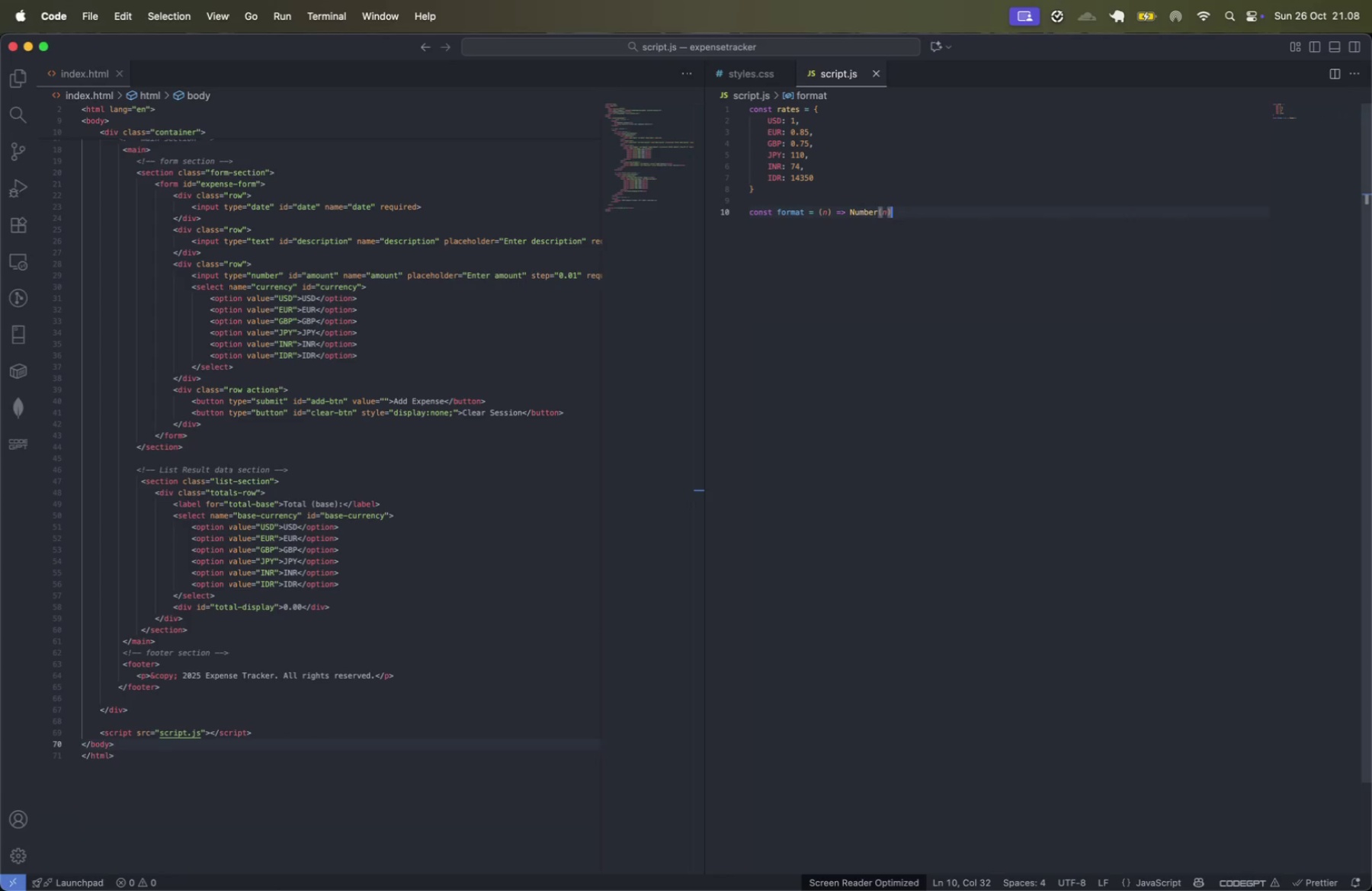 
type(.to)
 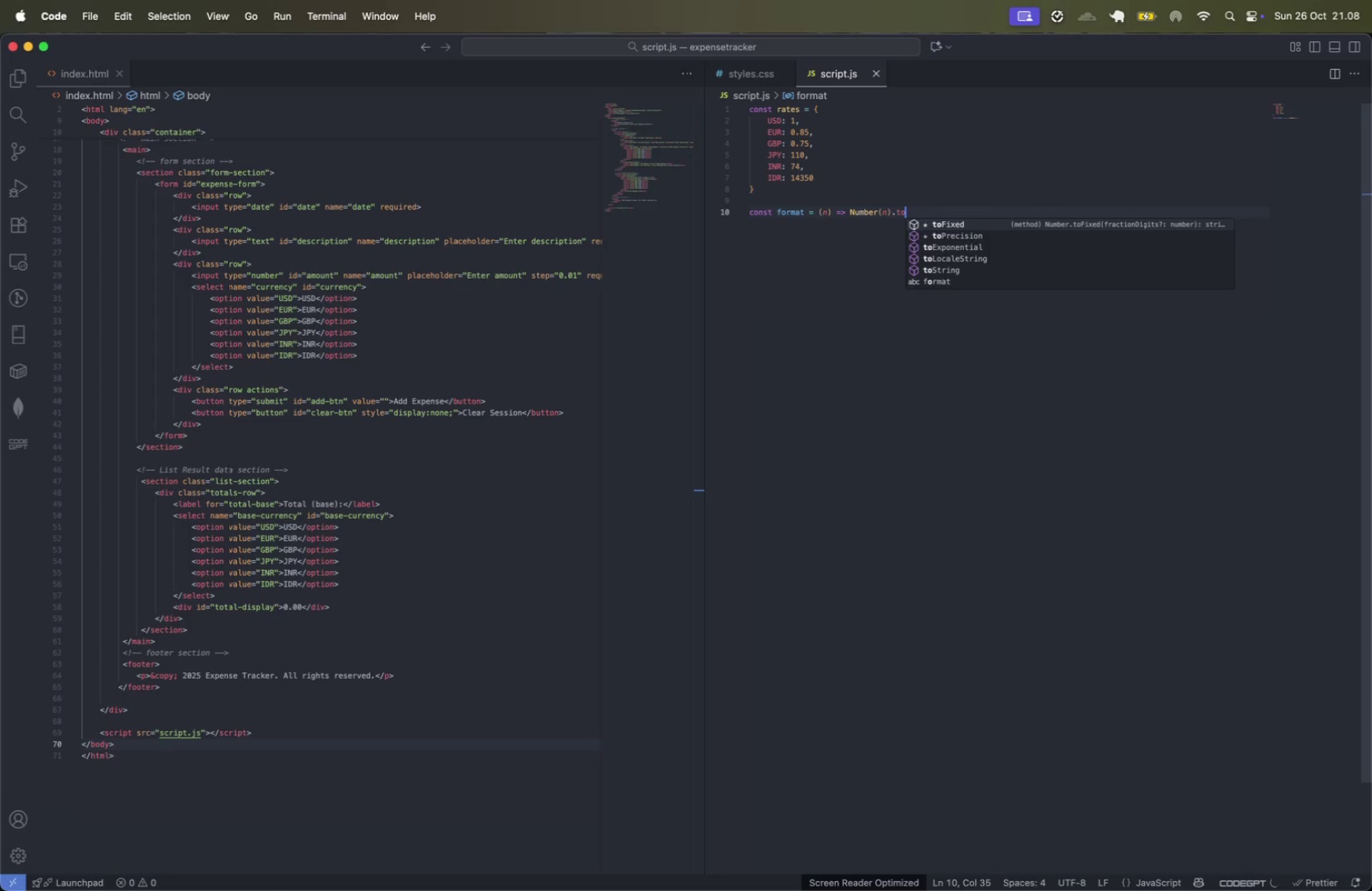 
hold_key(key=ShiftLeft, duration=0.39)
 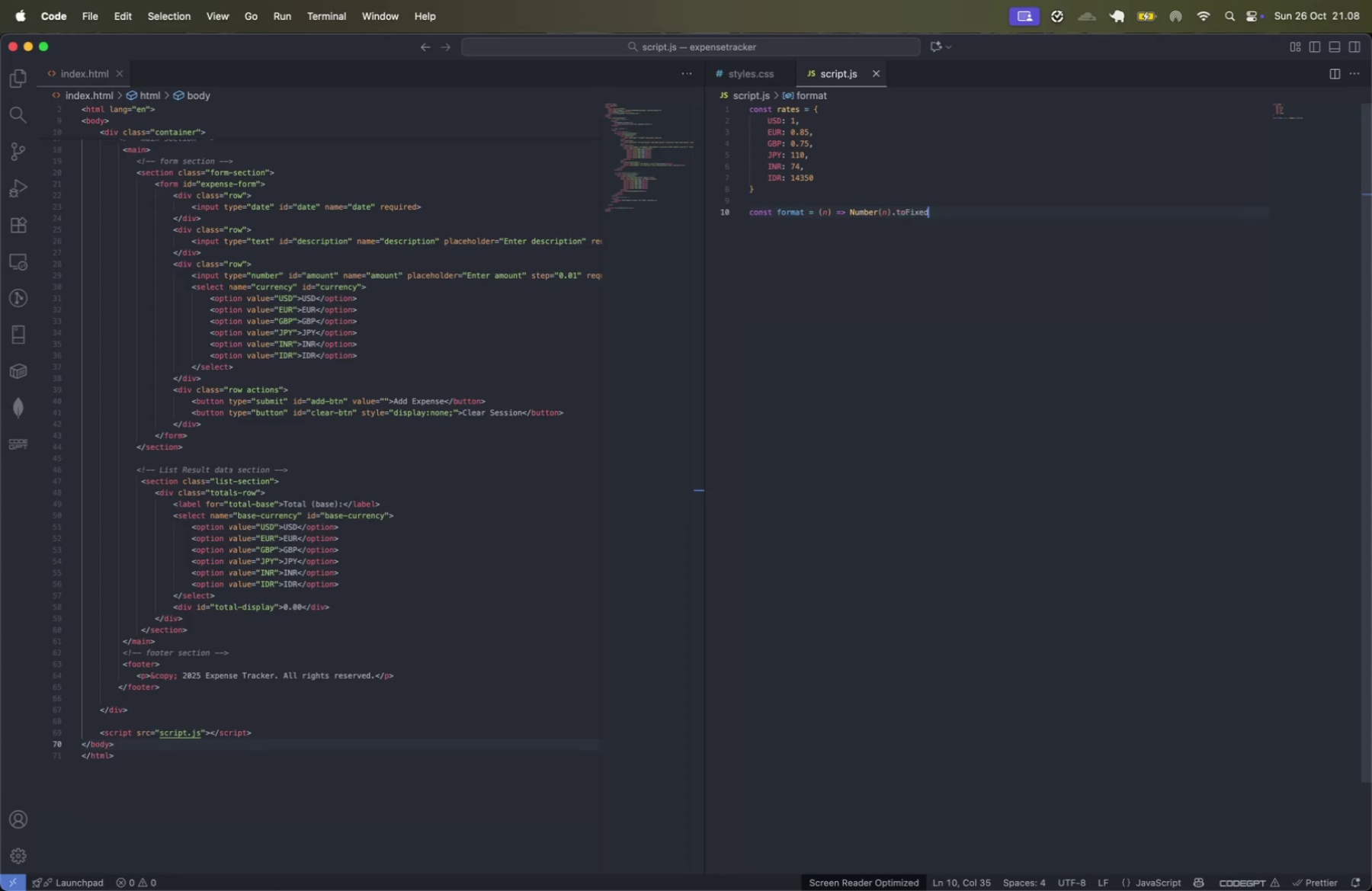 
key(Enter)
 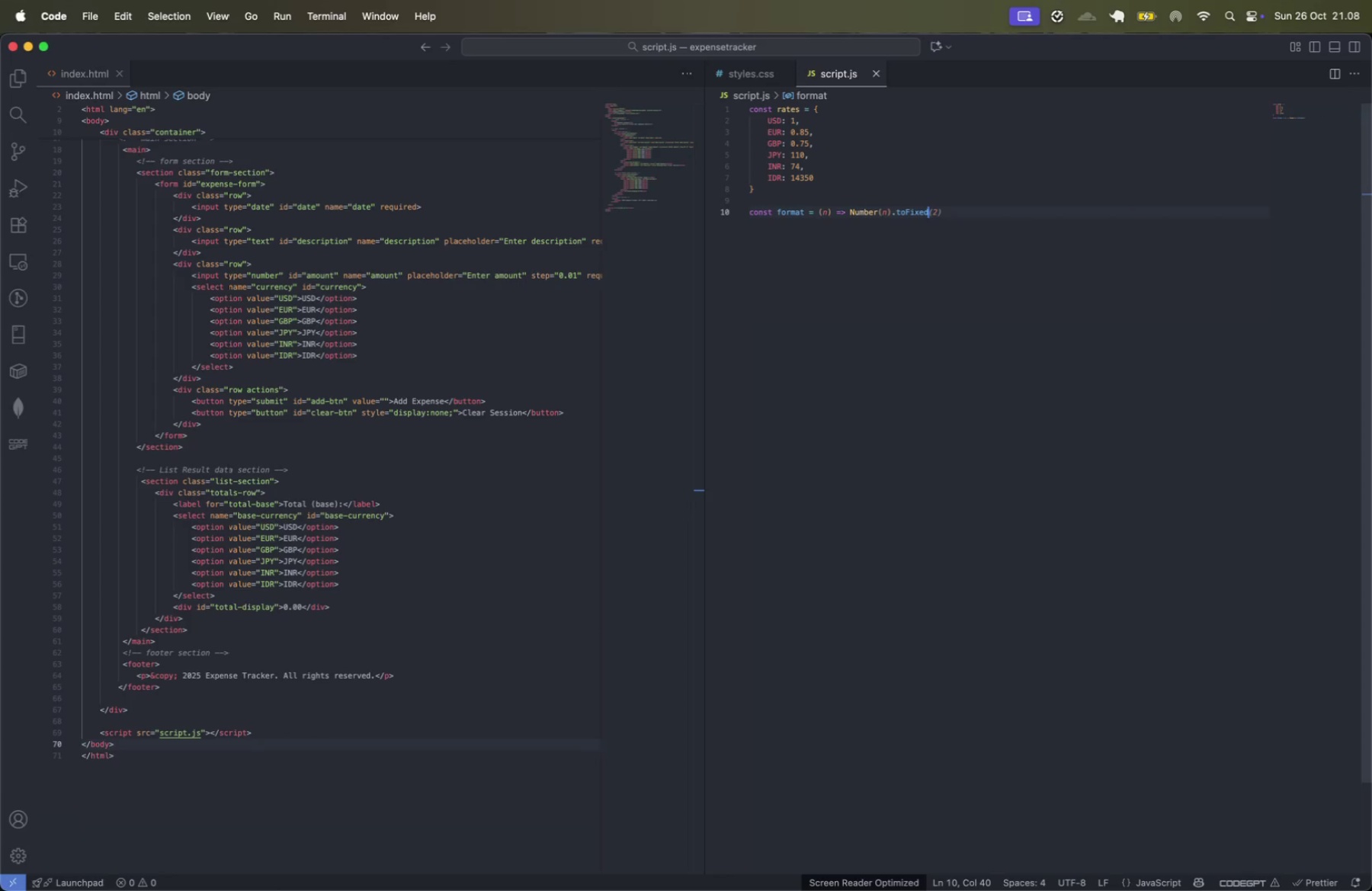 
key(Tab)
 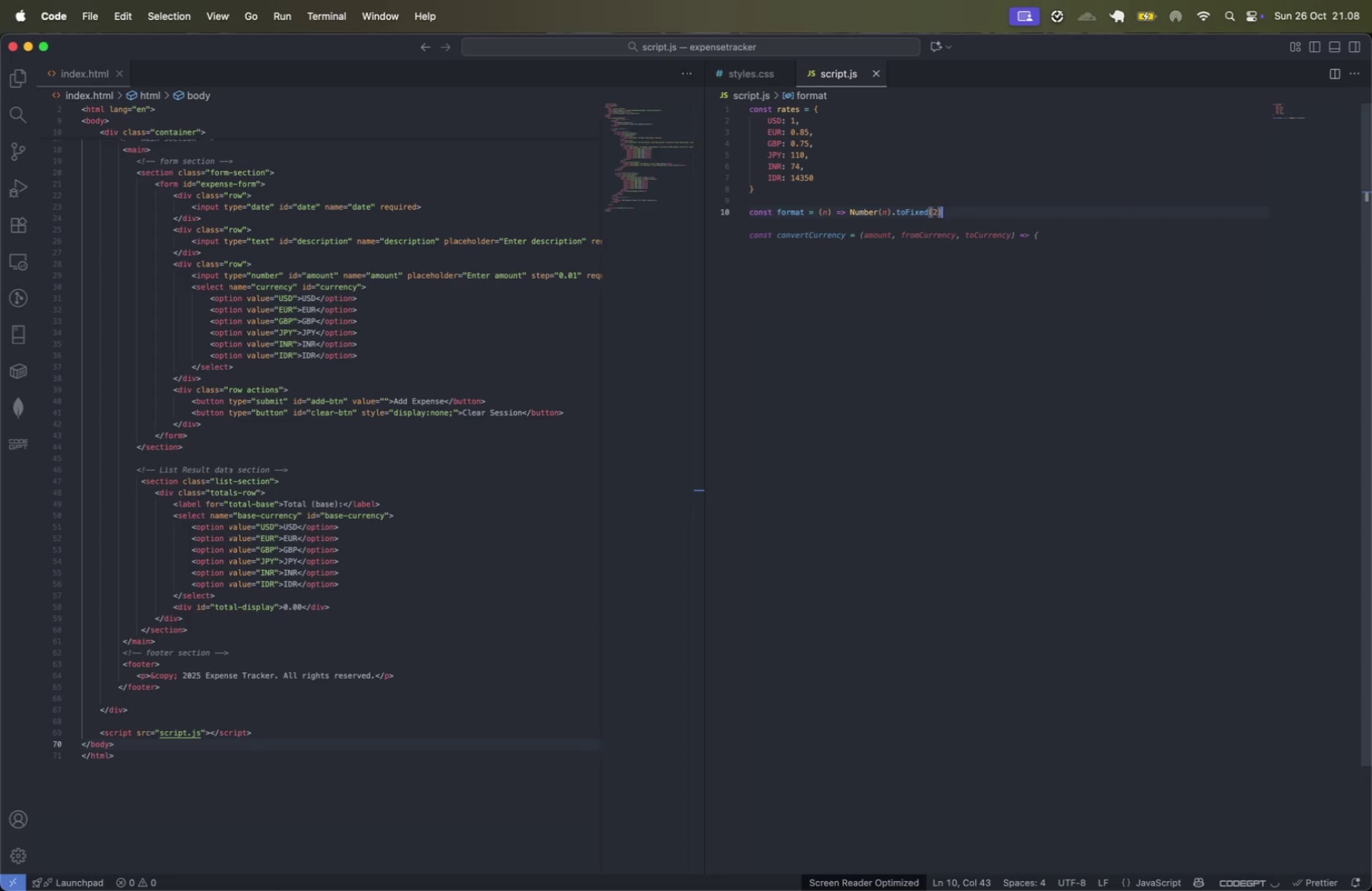 
key(Semicolon)
 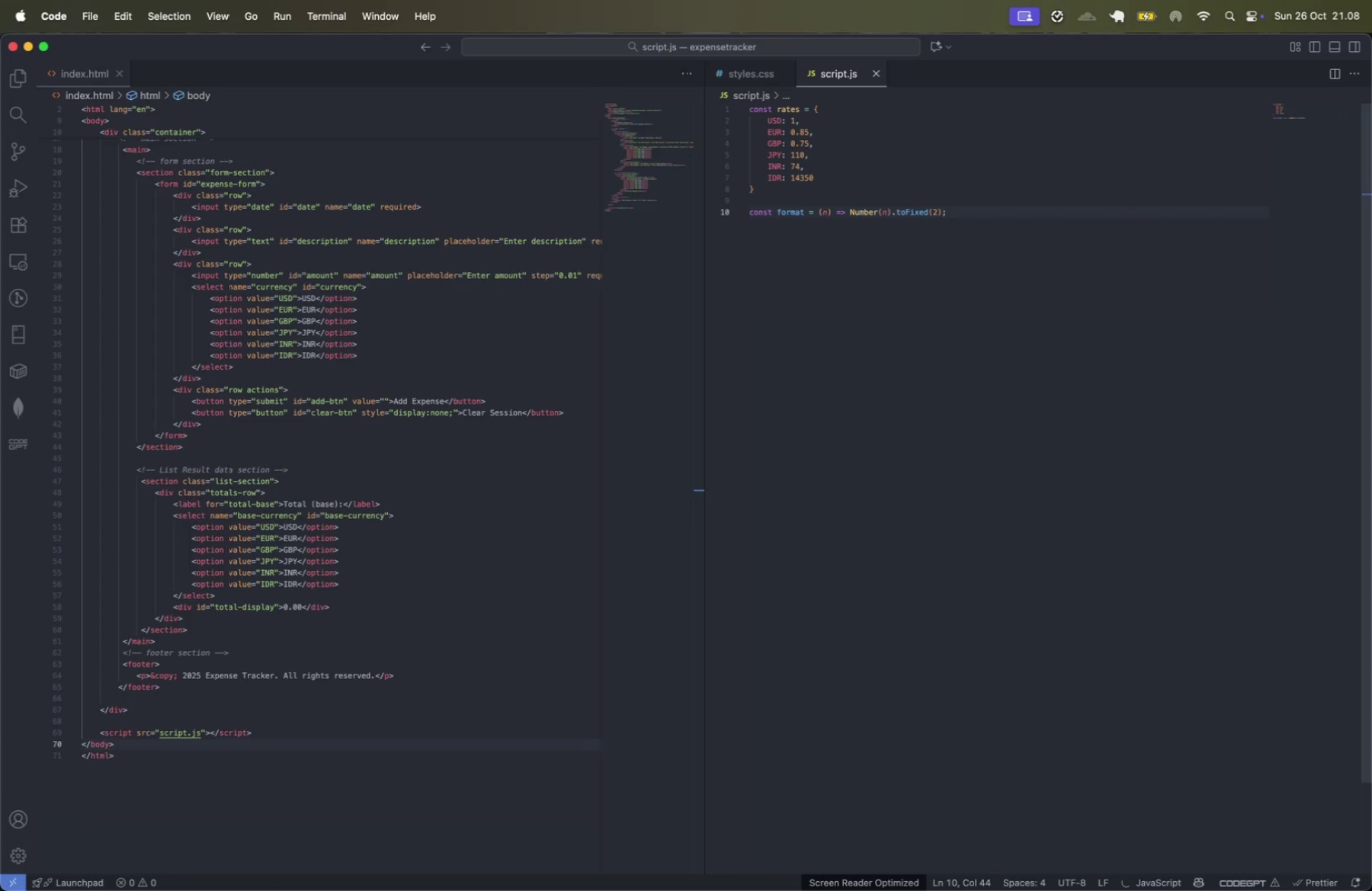 
key(Enter)
 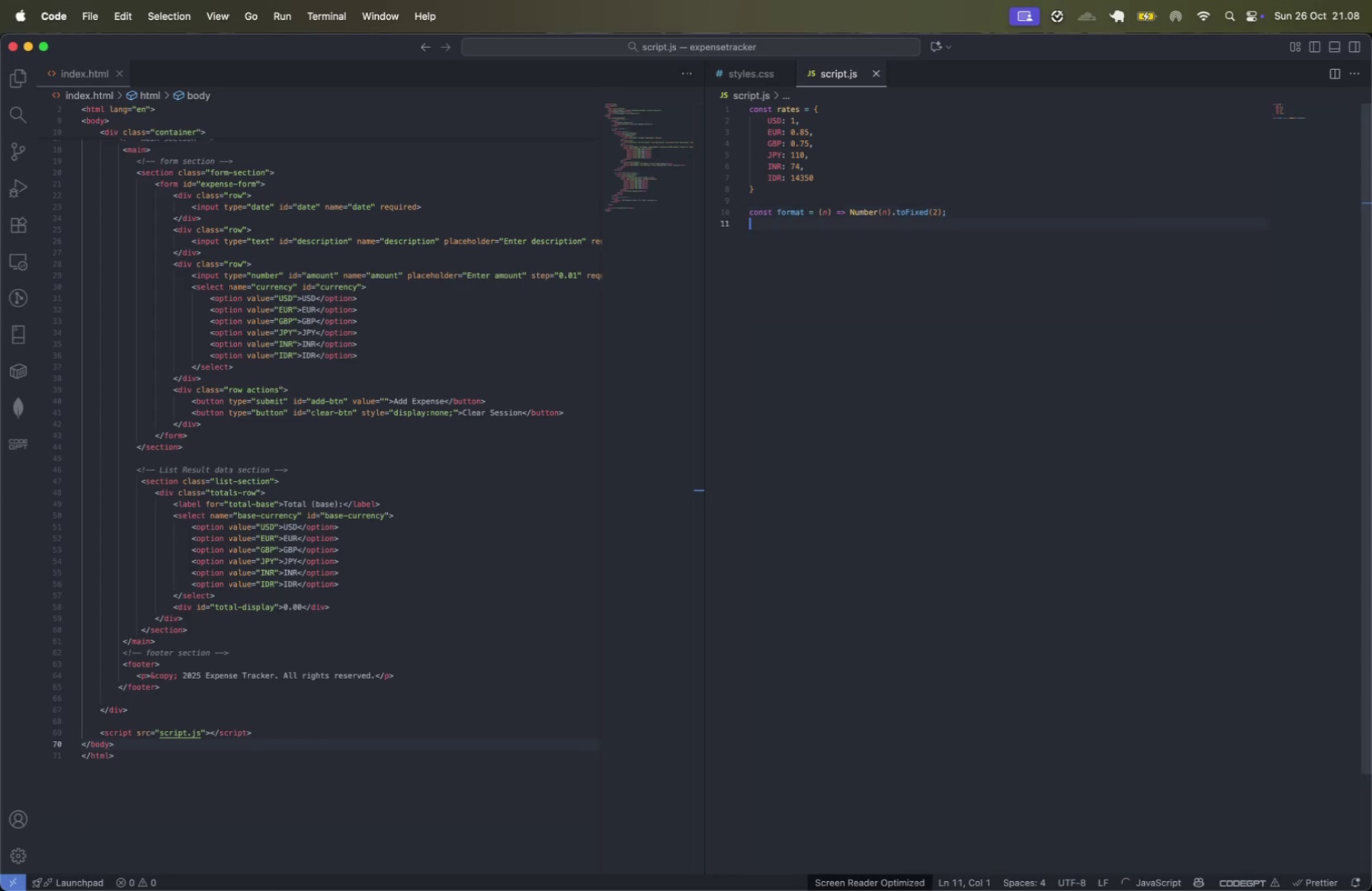 
key(Enter)
 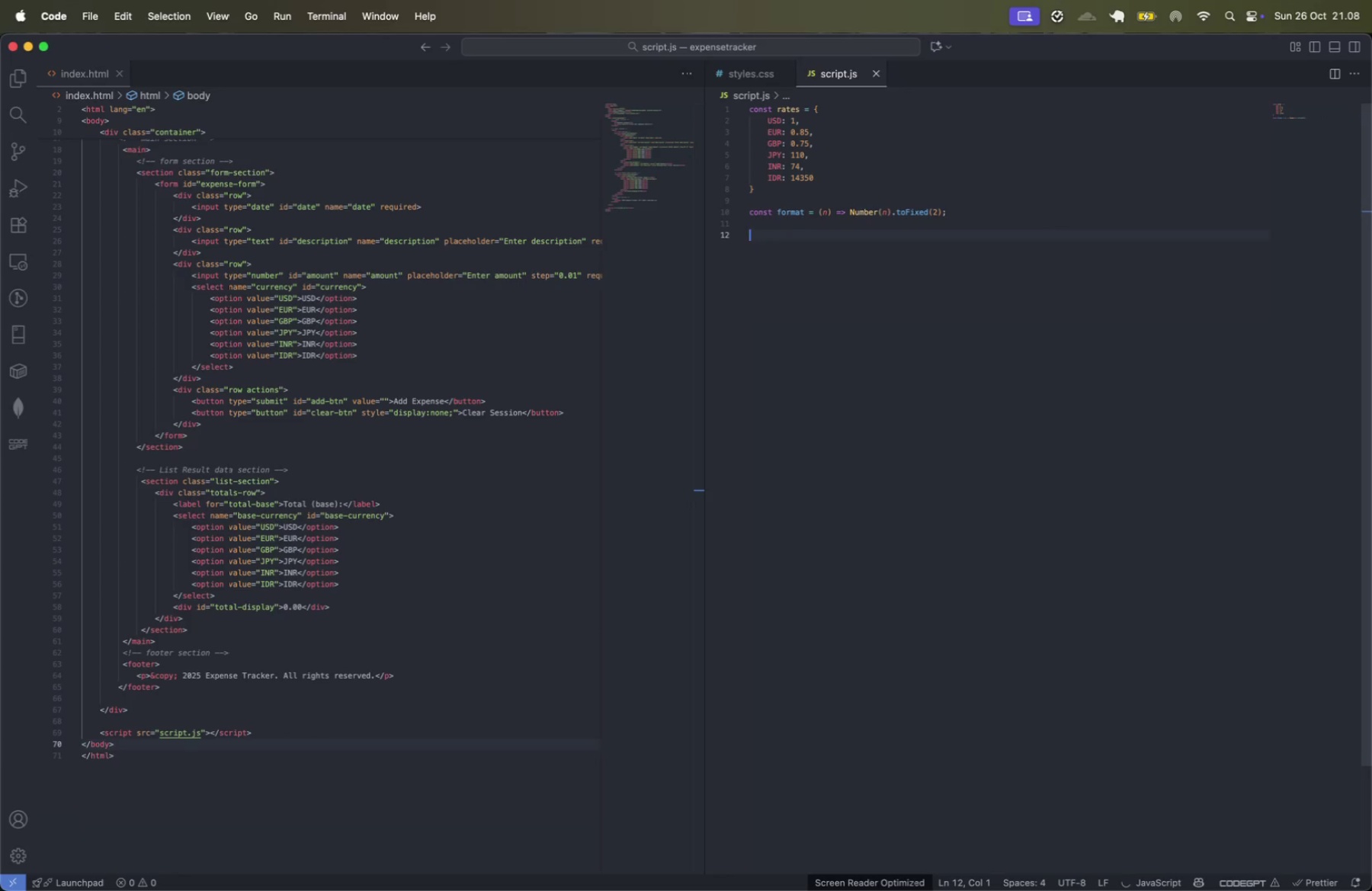 
type(const s)
key(Backspace)
type(STORAGE)
key(Tab)
 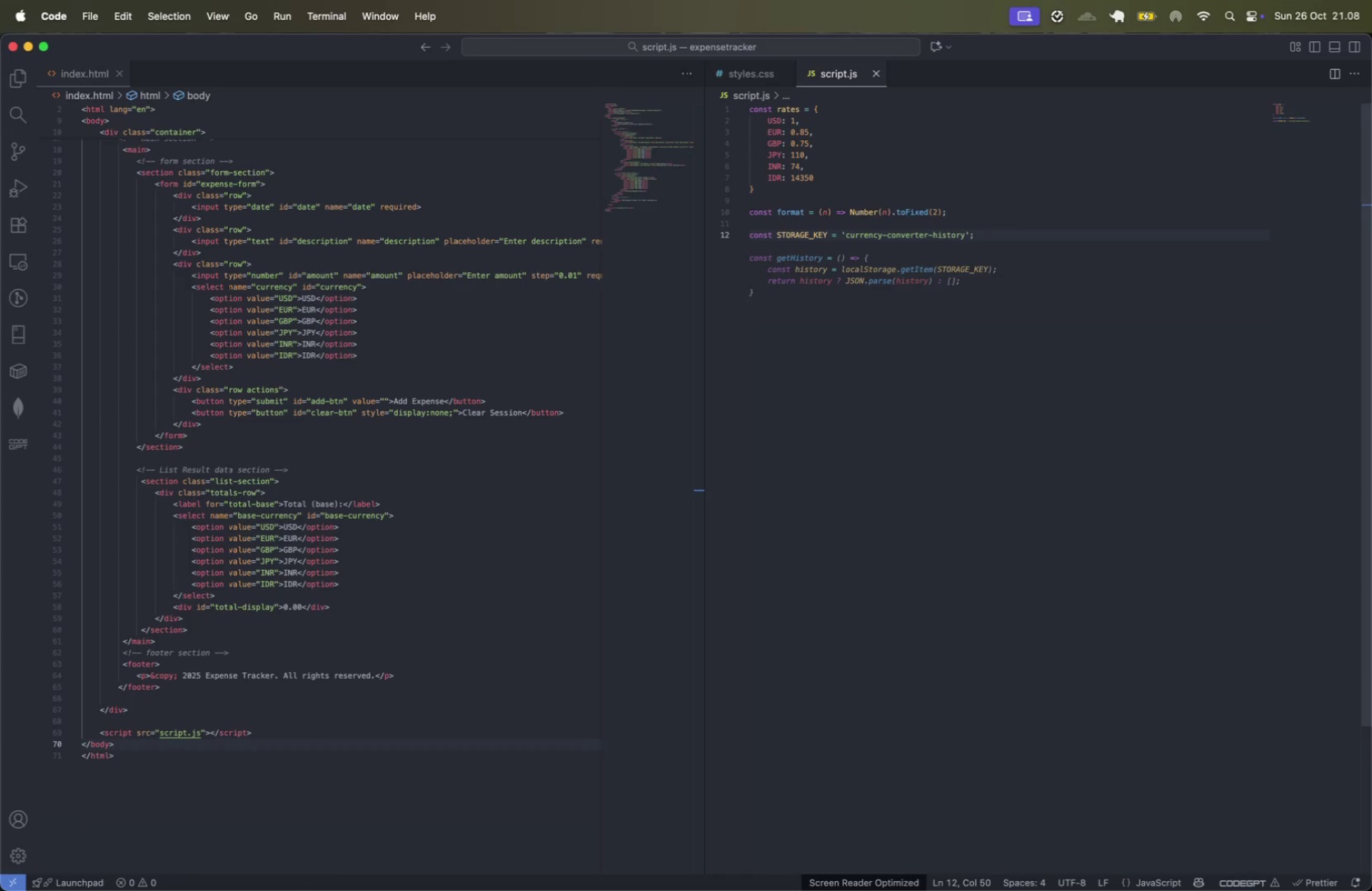 
key(ArrowDown)
 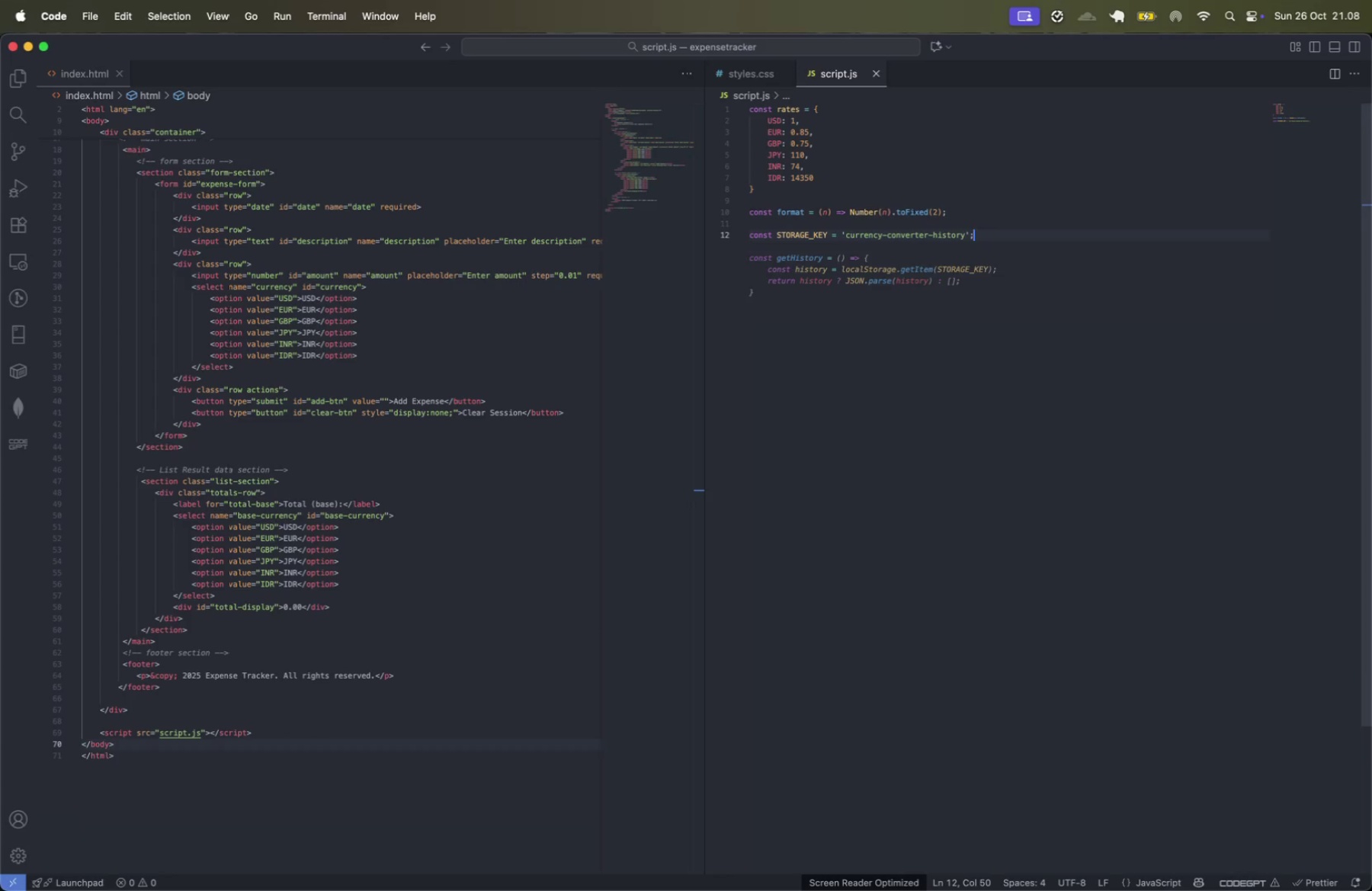 
key(Enter)
 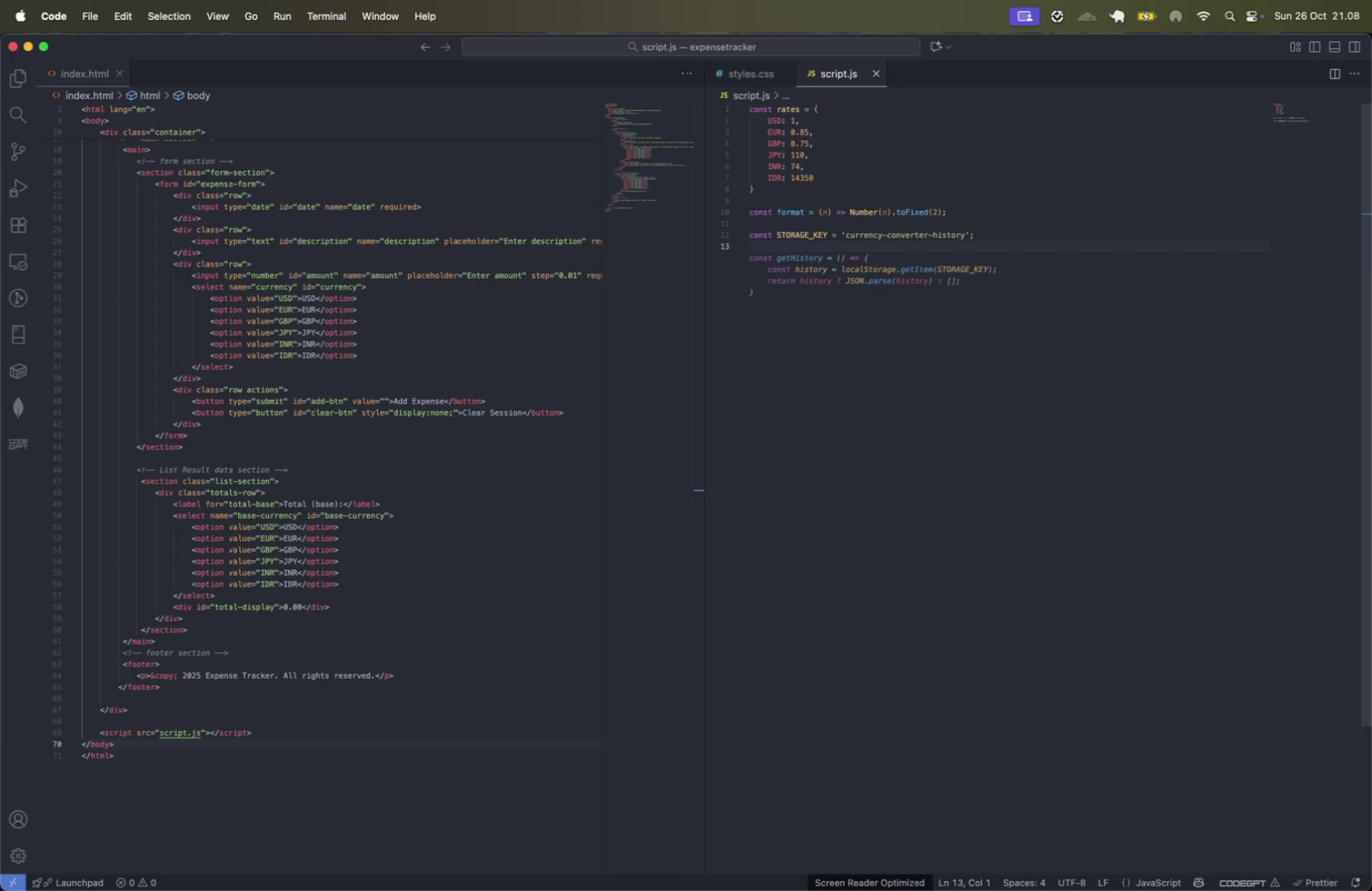 
key(Enter)
 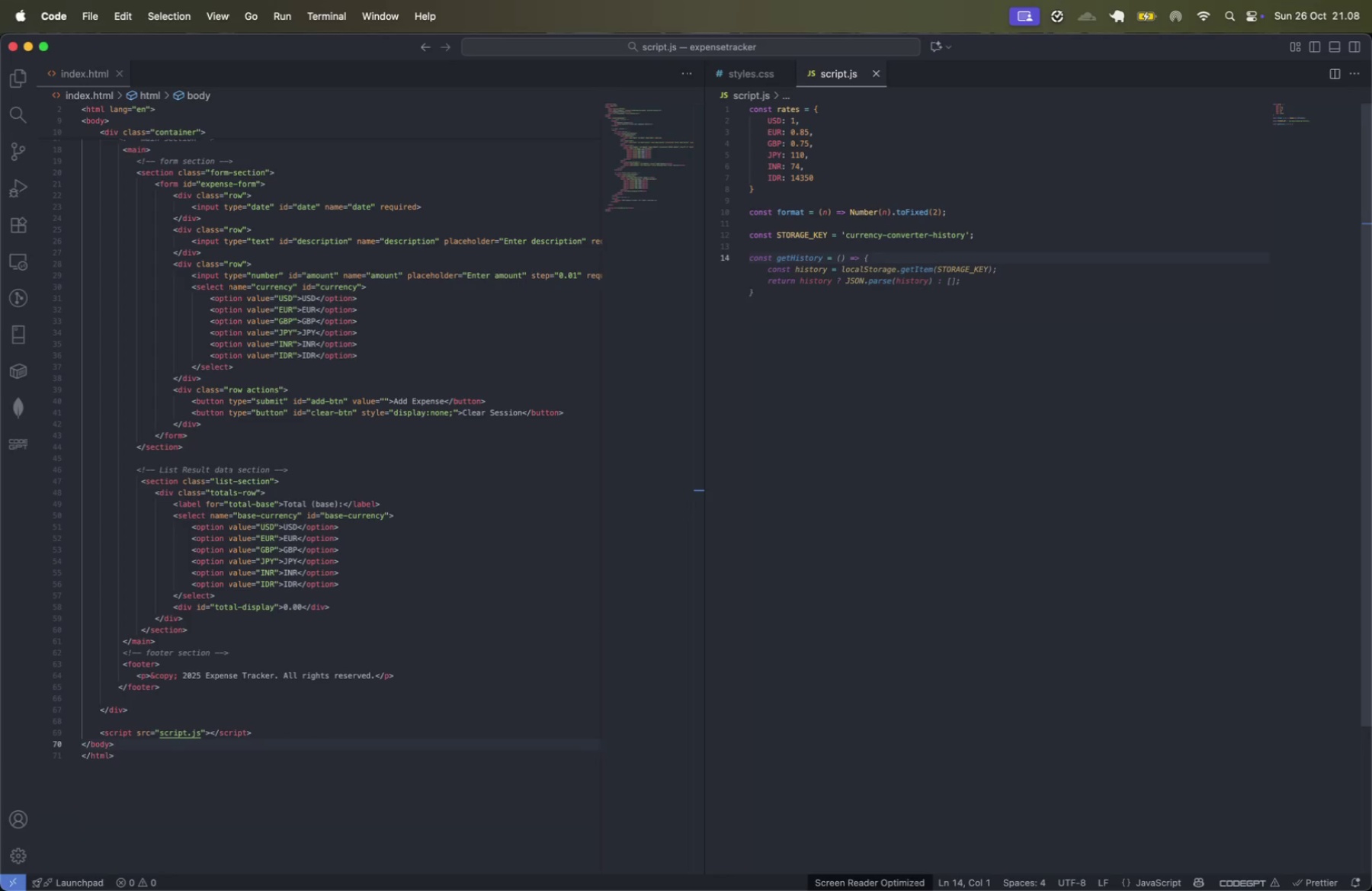 
type(const form )
key(Tab)
 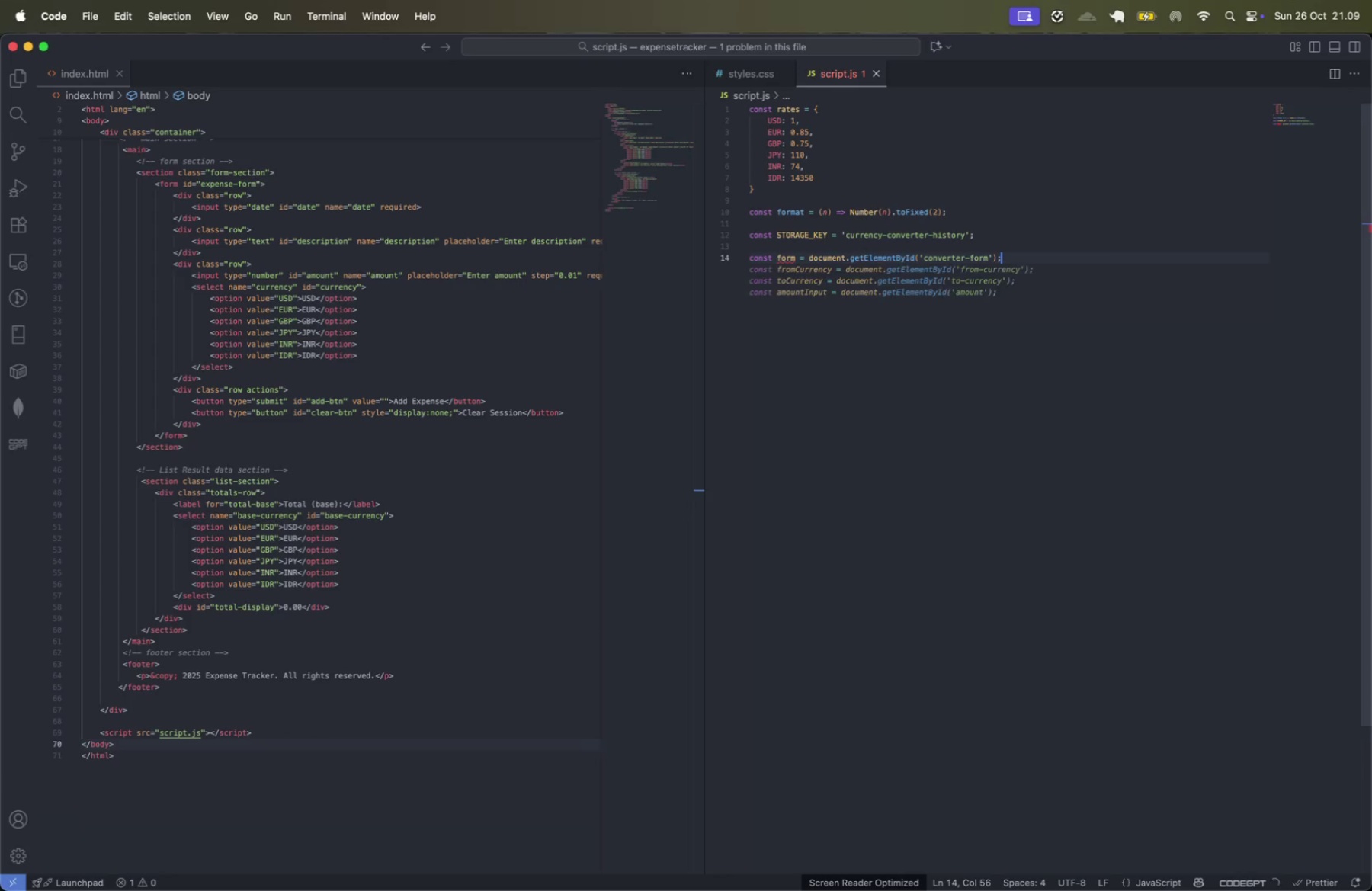 
key(Enter)
 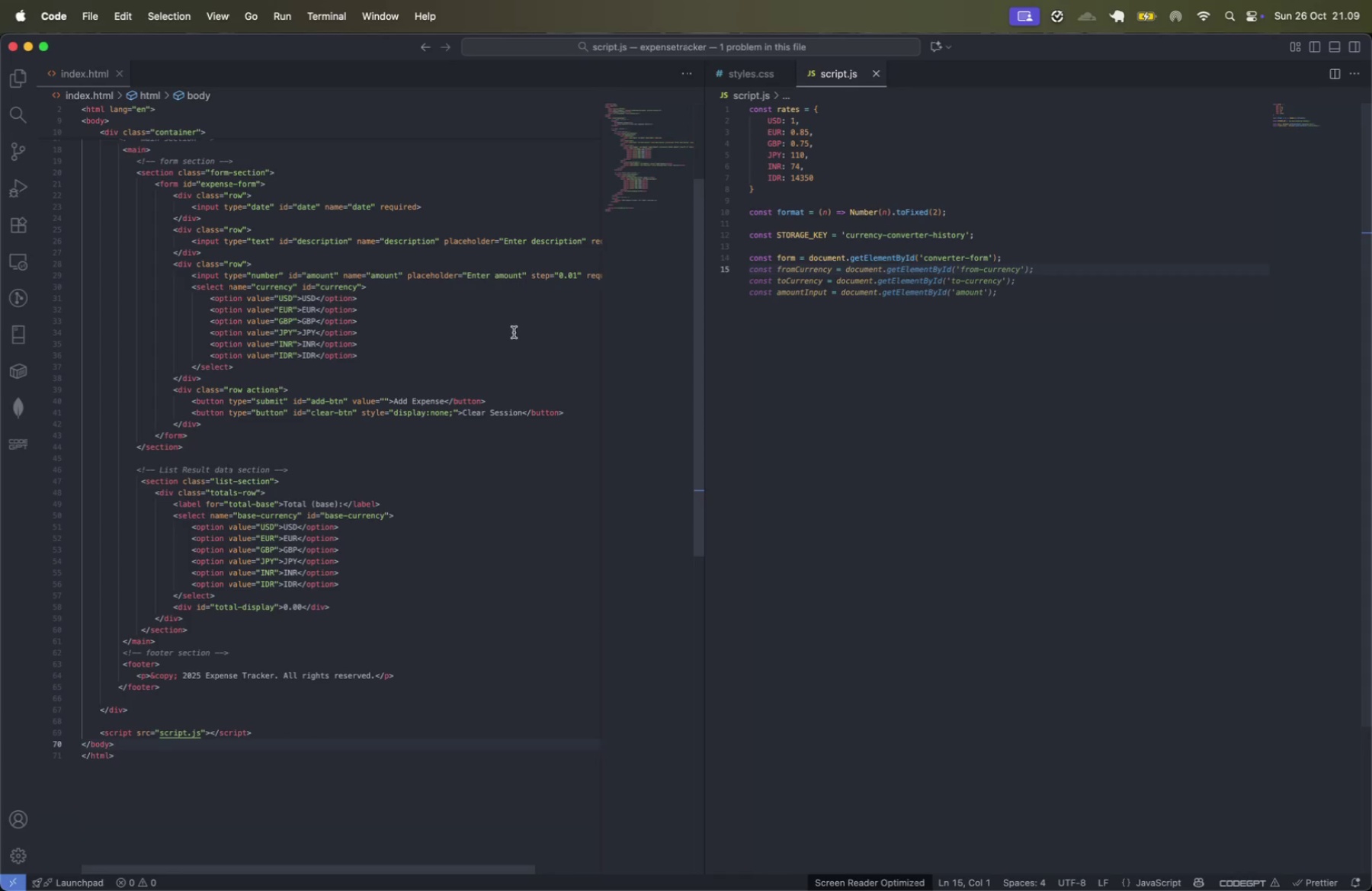 
left_click([479, 325])
 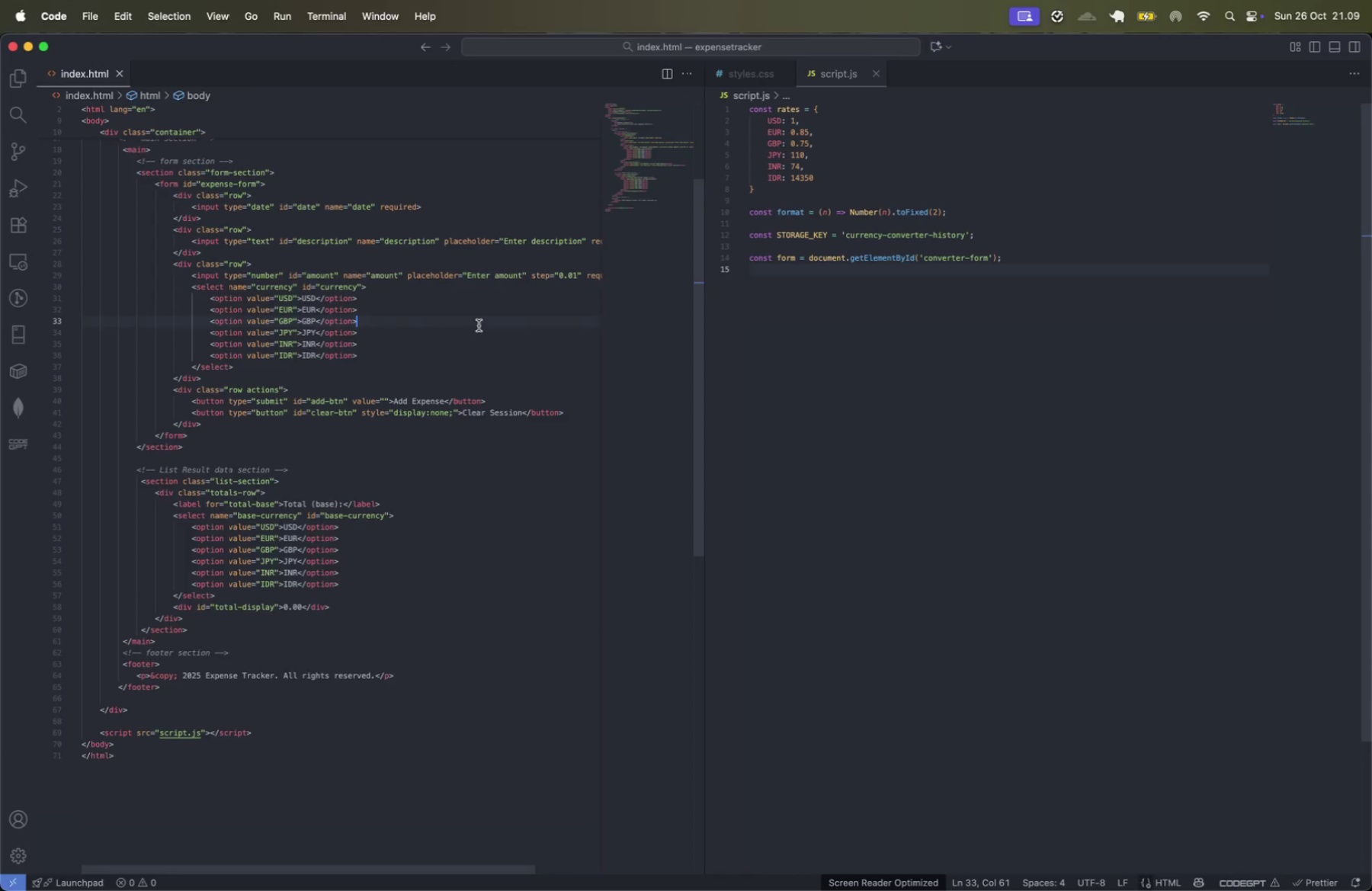 
scroll: coordinate [479, 325], scroll_direction: up, amount: 21.0
 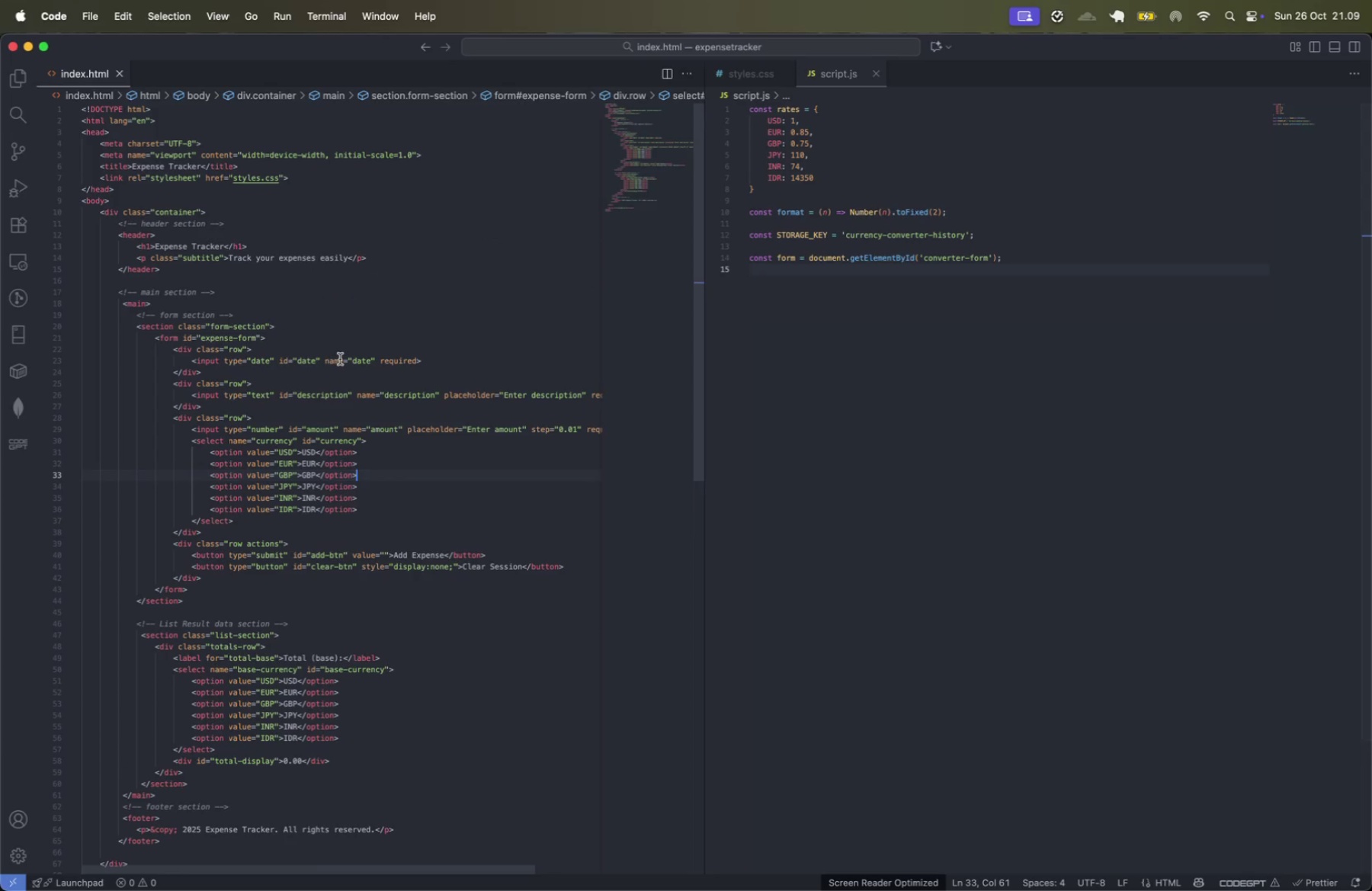 
left_click([341, 373])
 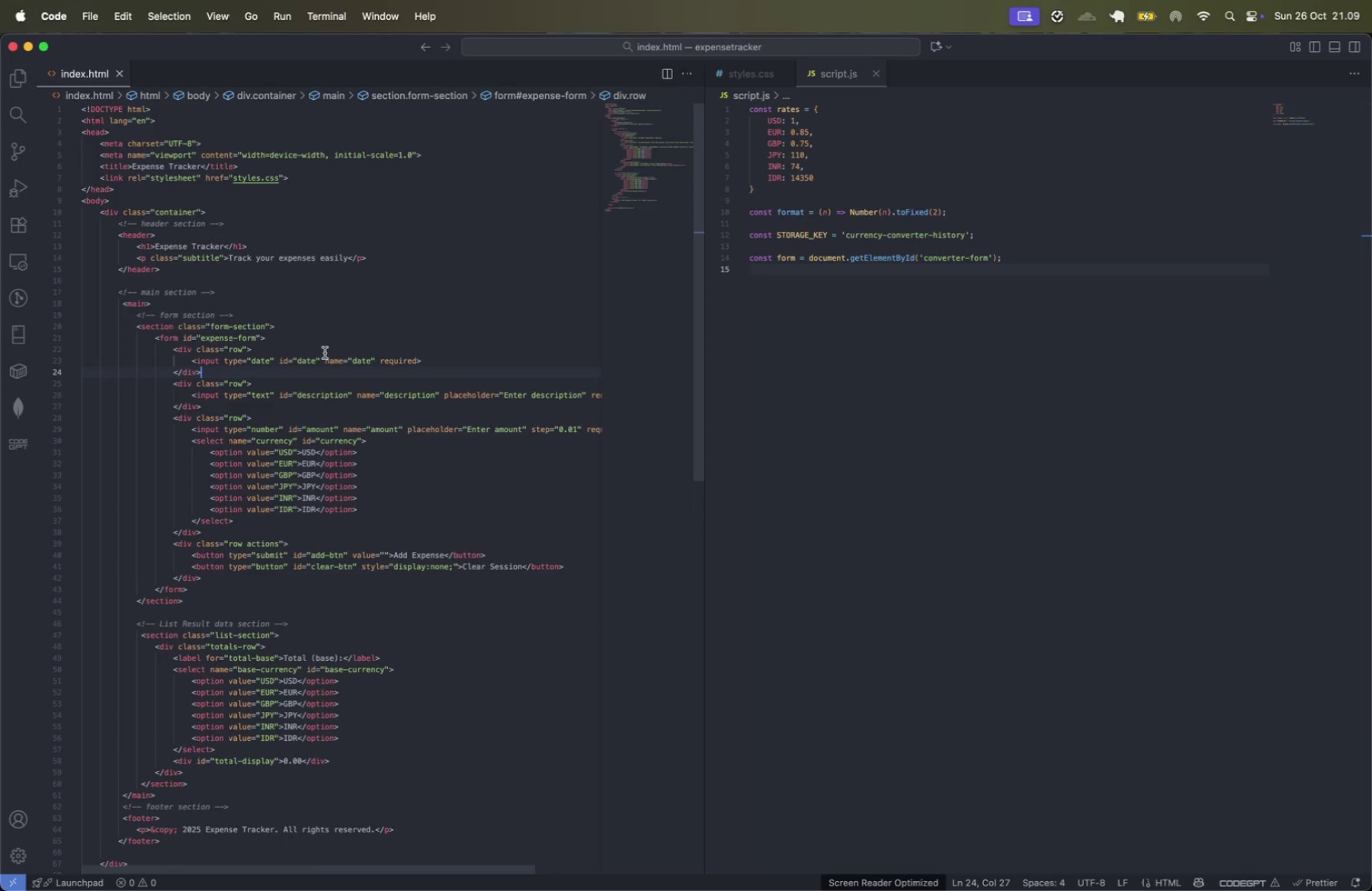 
left_click([325, 349])
 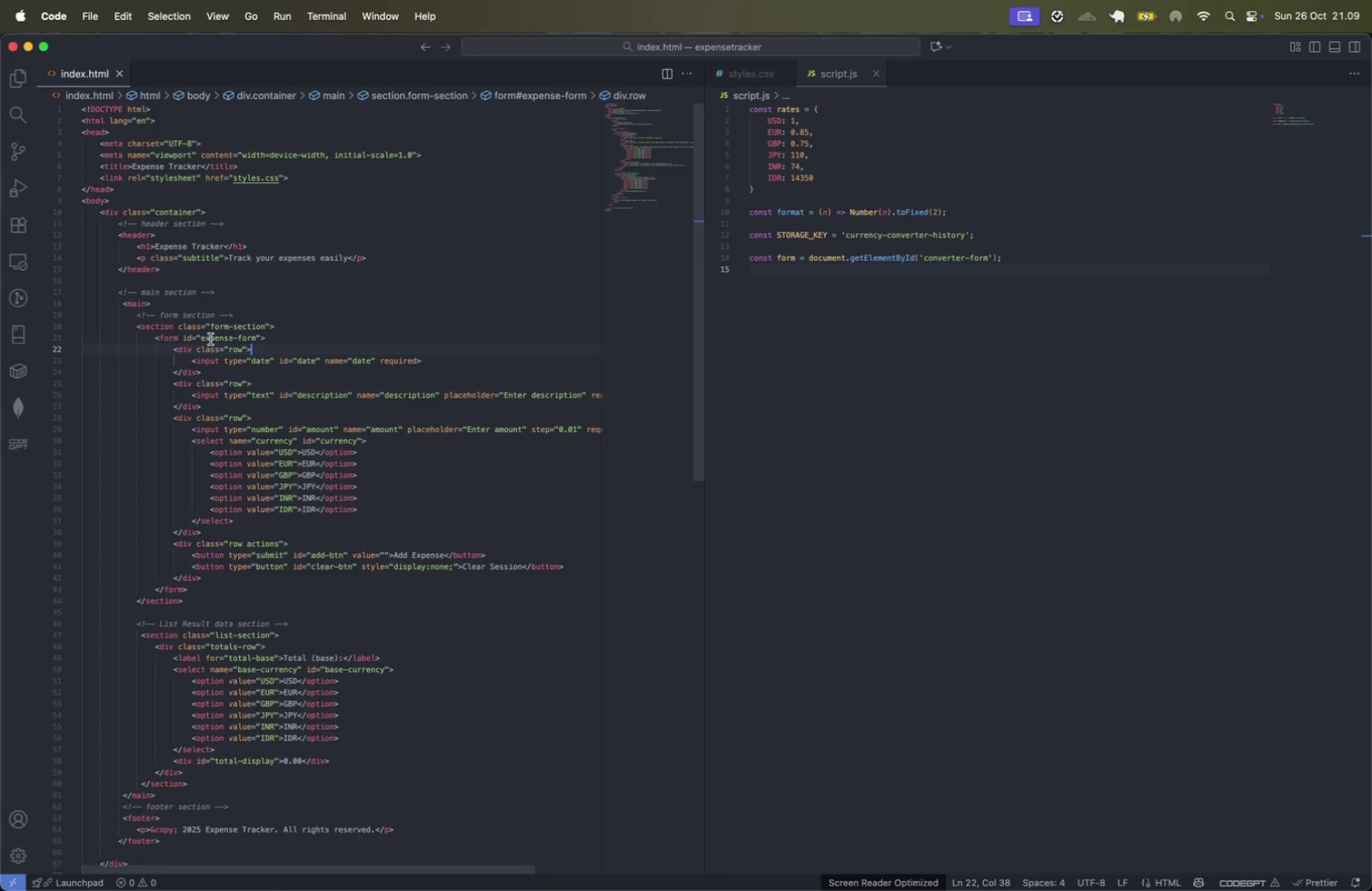 
key(Alt+Shift+OptionLeft)
 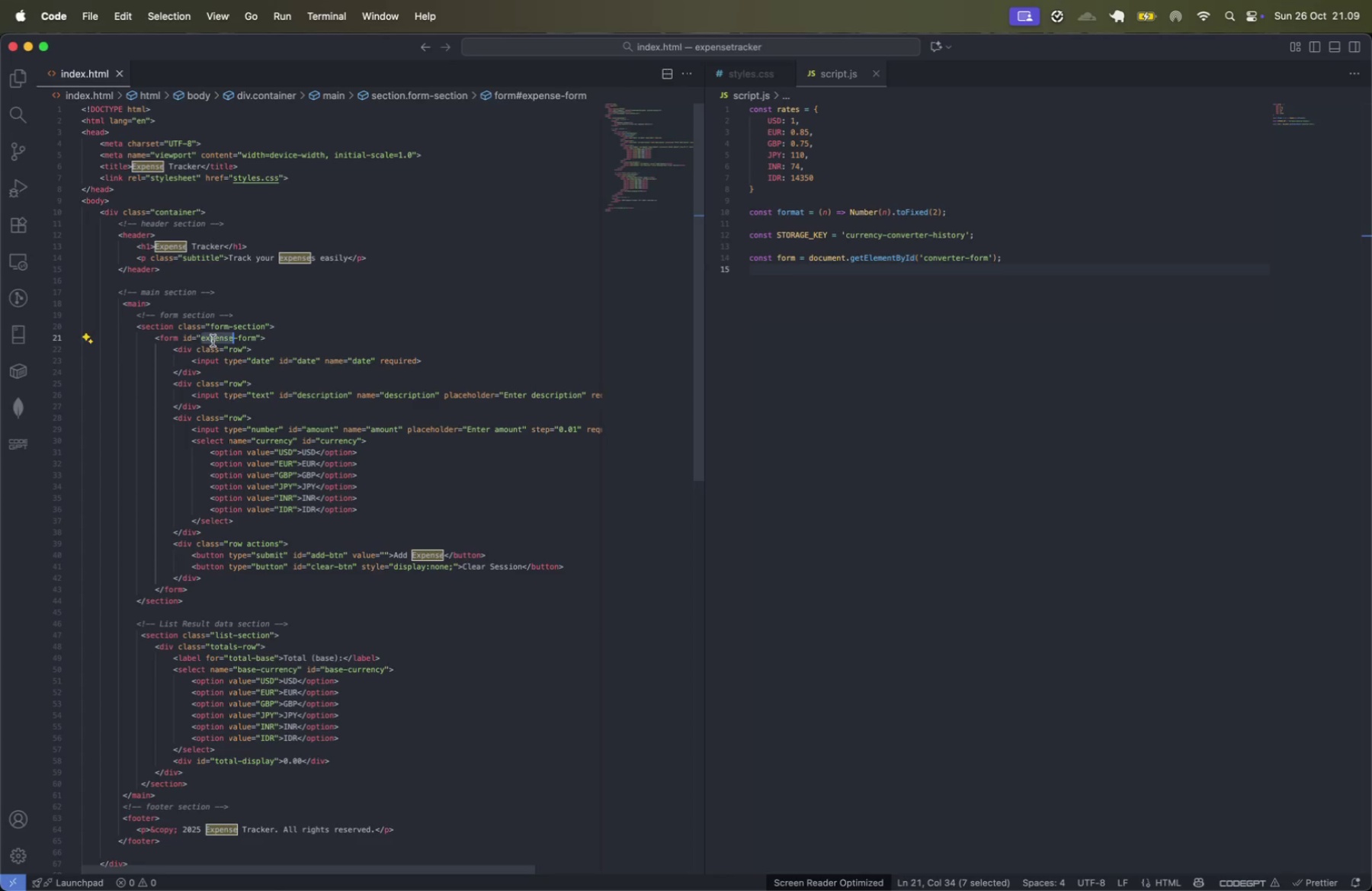 
key(Alt+Shift+ArrowRight)
 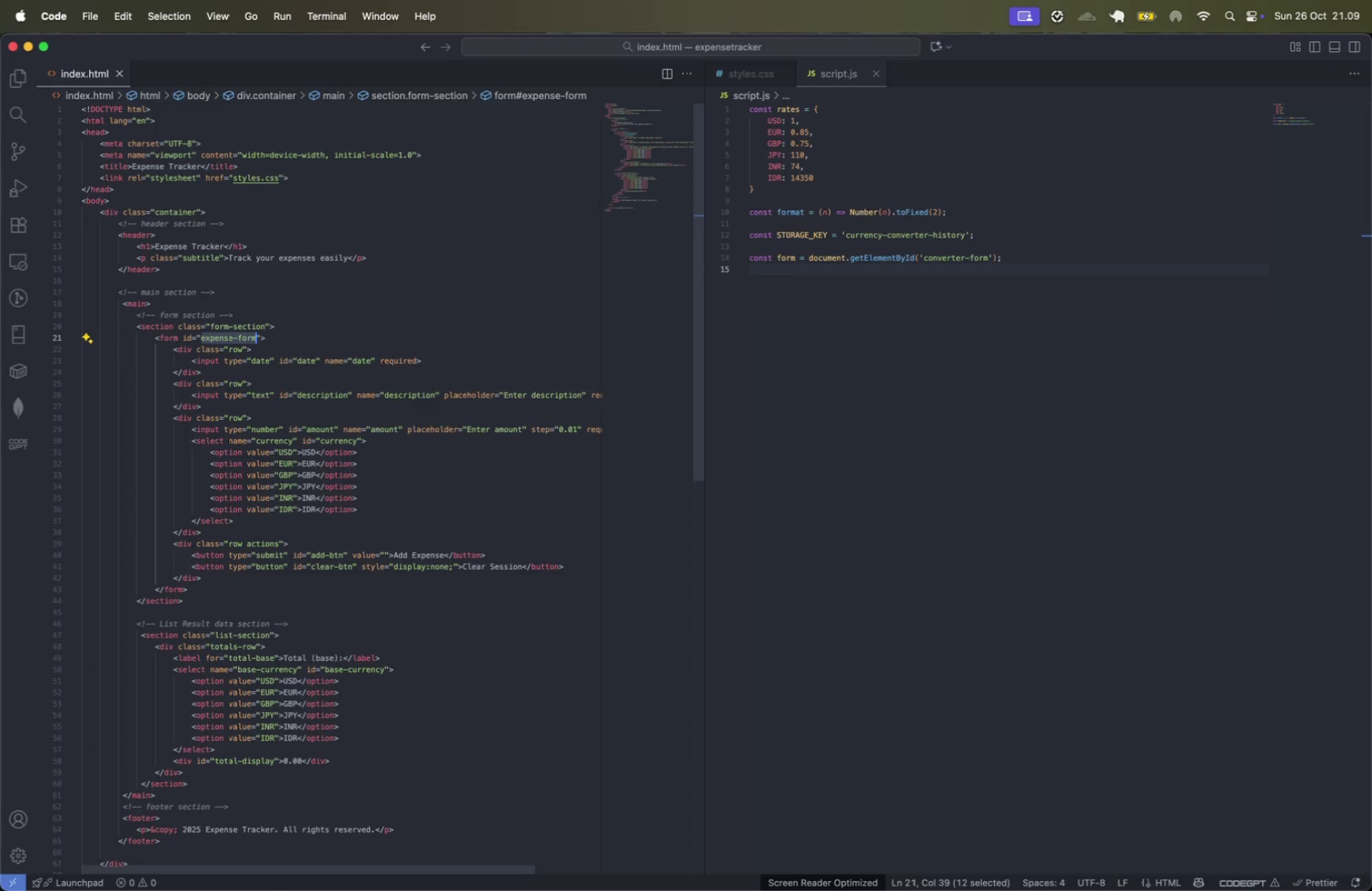 
key(Meta+CommandLeft)
 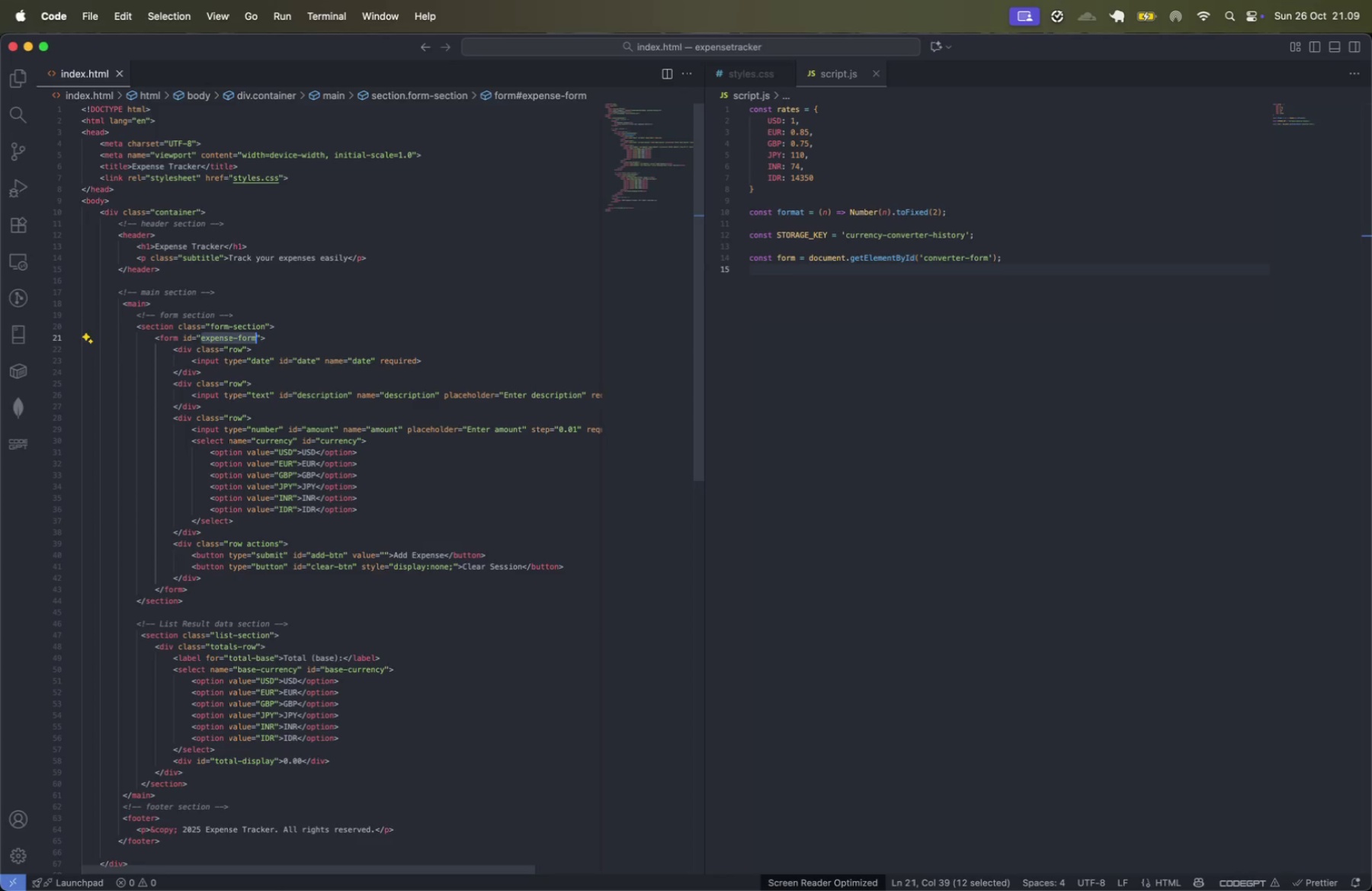 
key(Meta+C)
 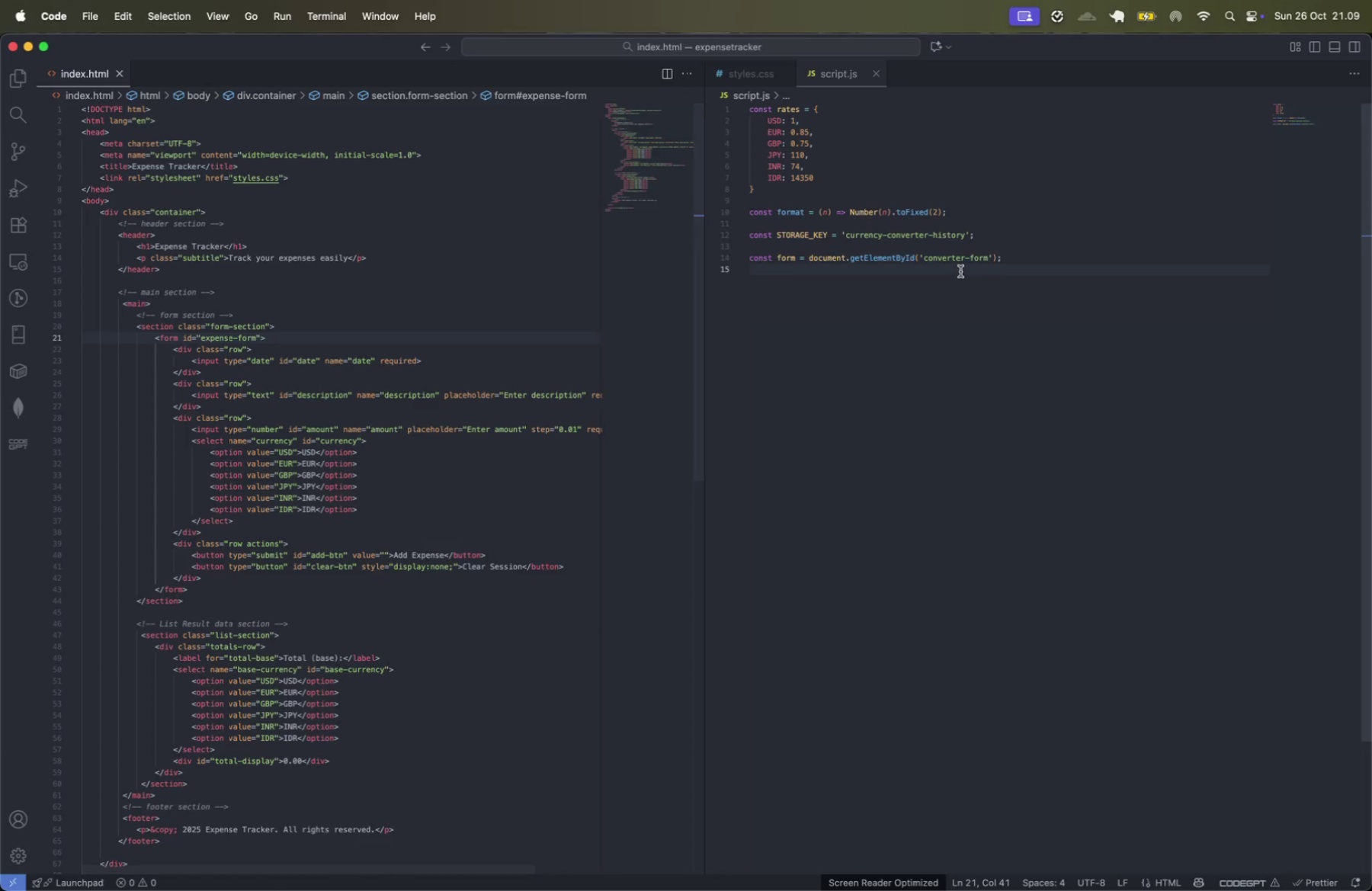 
double_click([951, 261])
 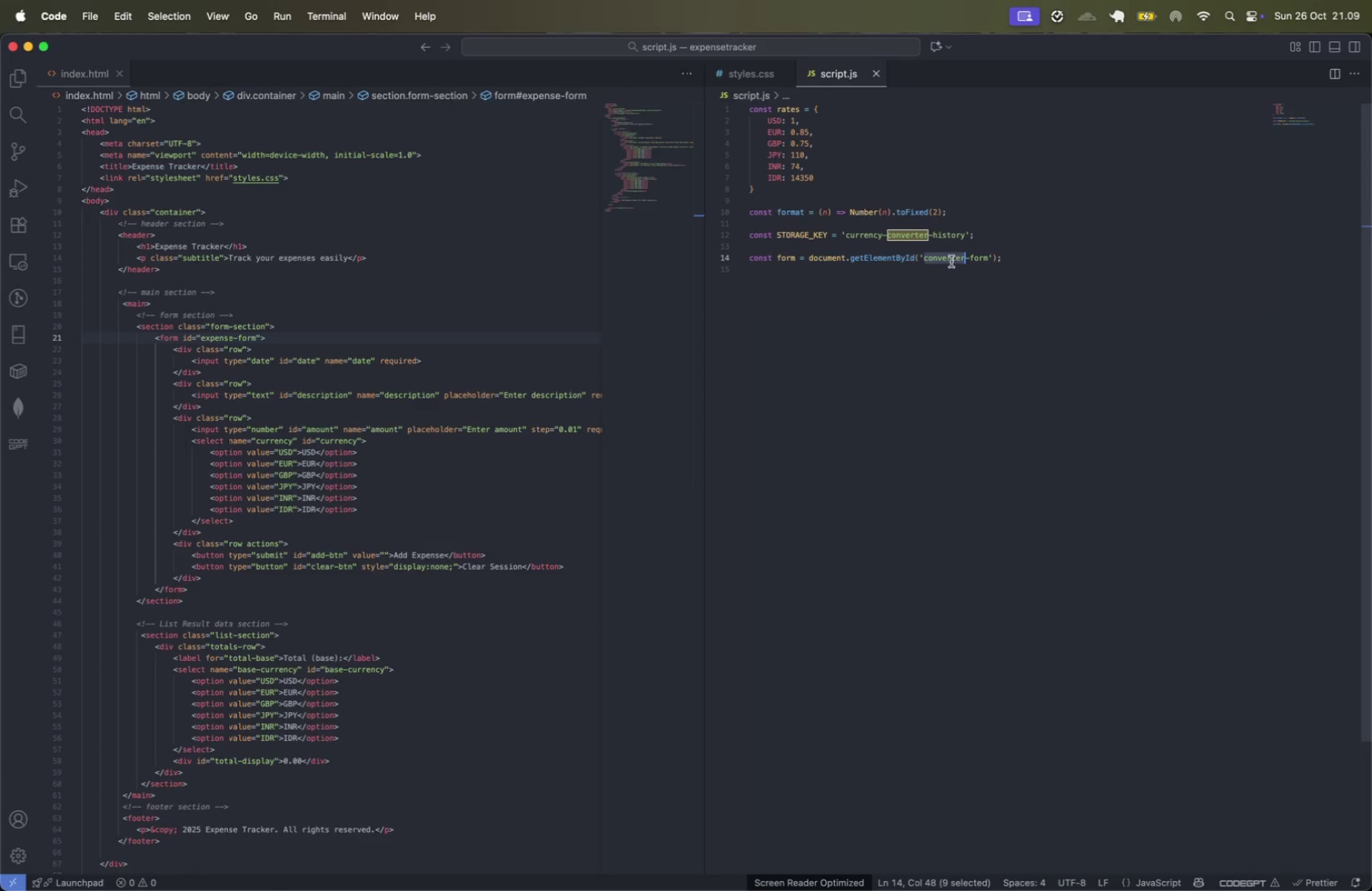 
key(Alt+Shift+OptionLeft)
 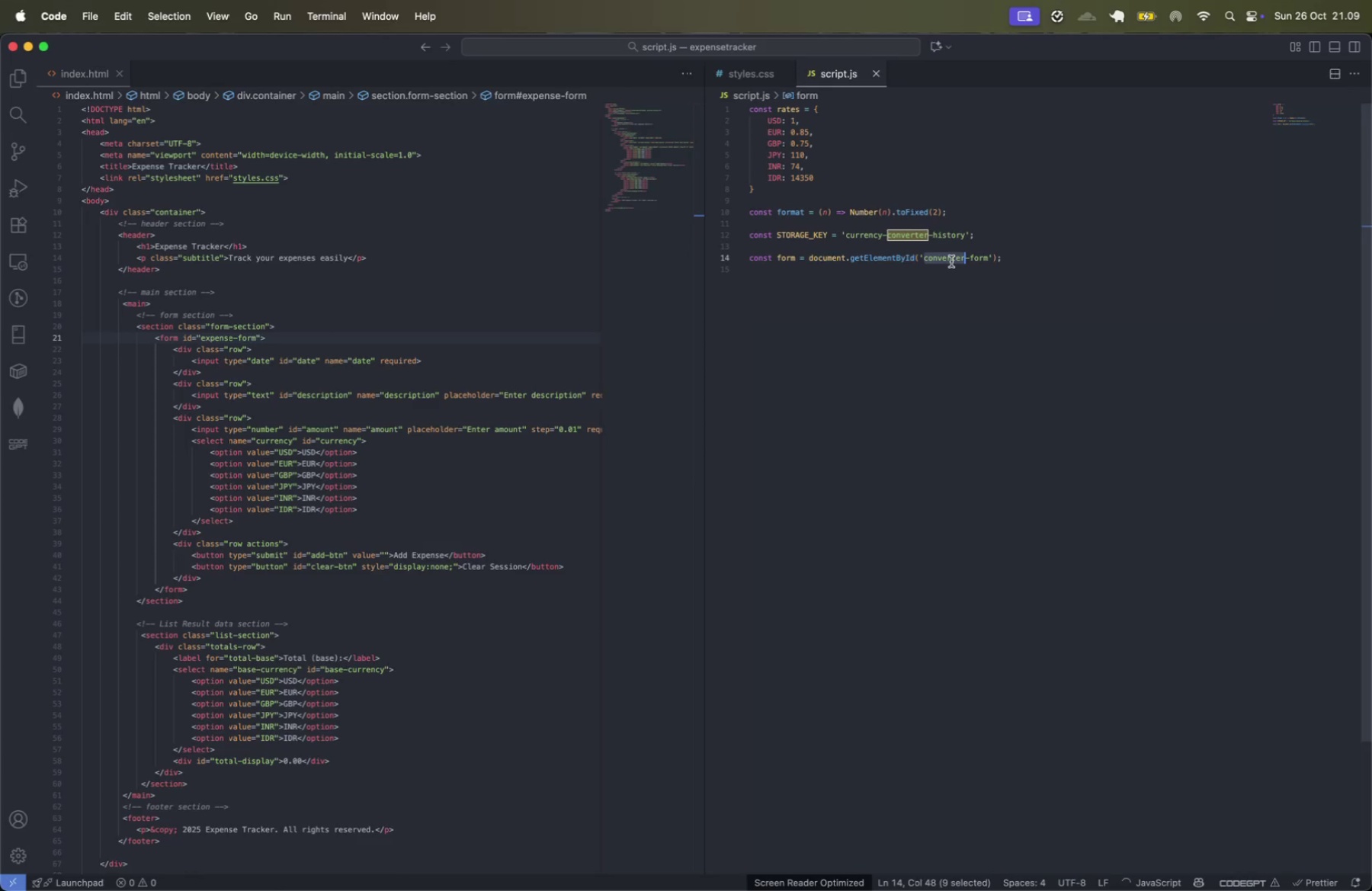 
key(Alt+Shift+ArrowRight)
 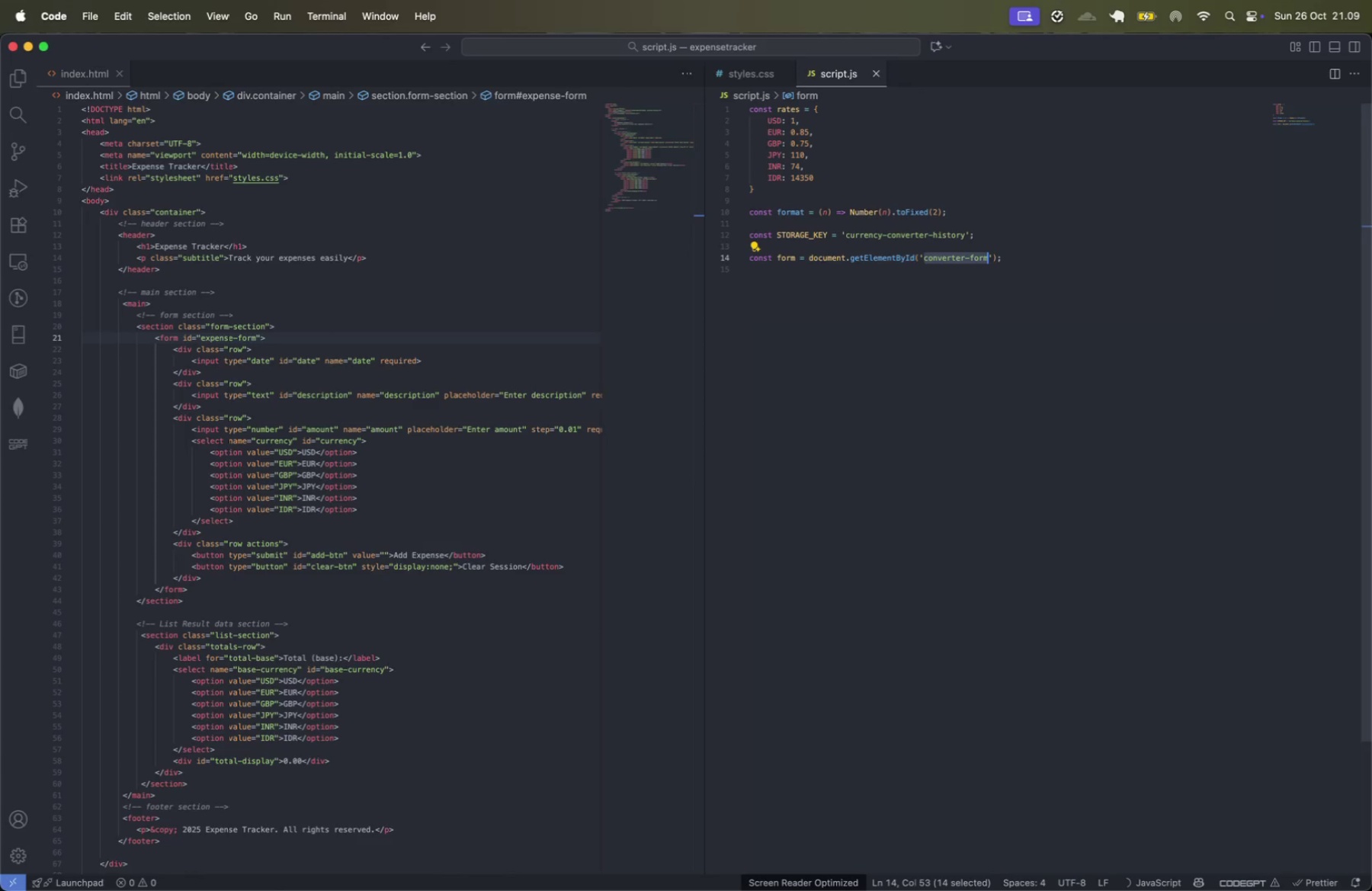 
key(Meta+CommandLeft)
 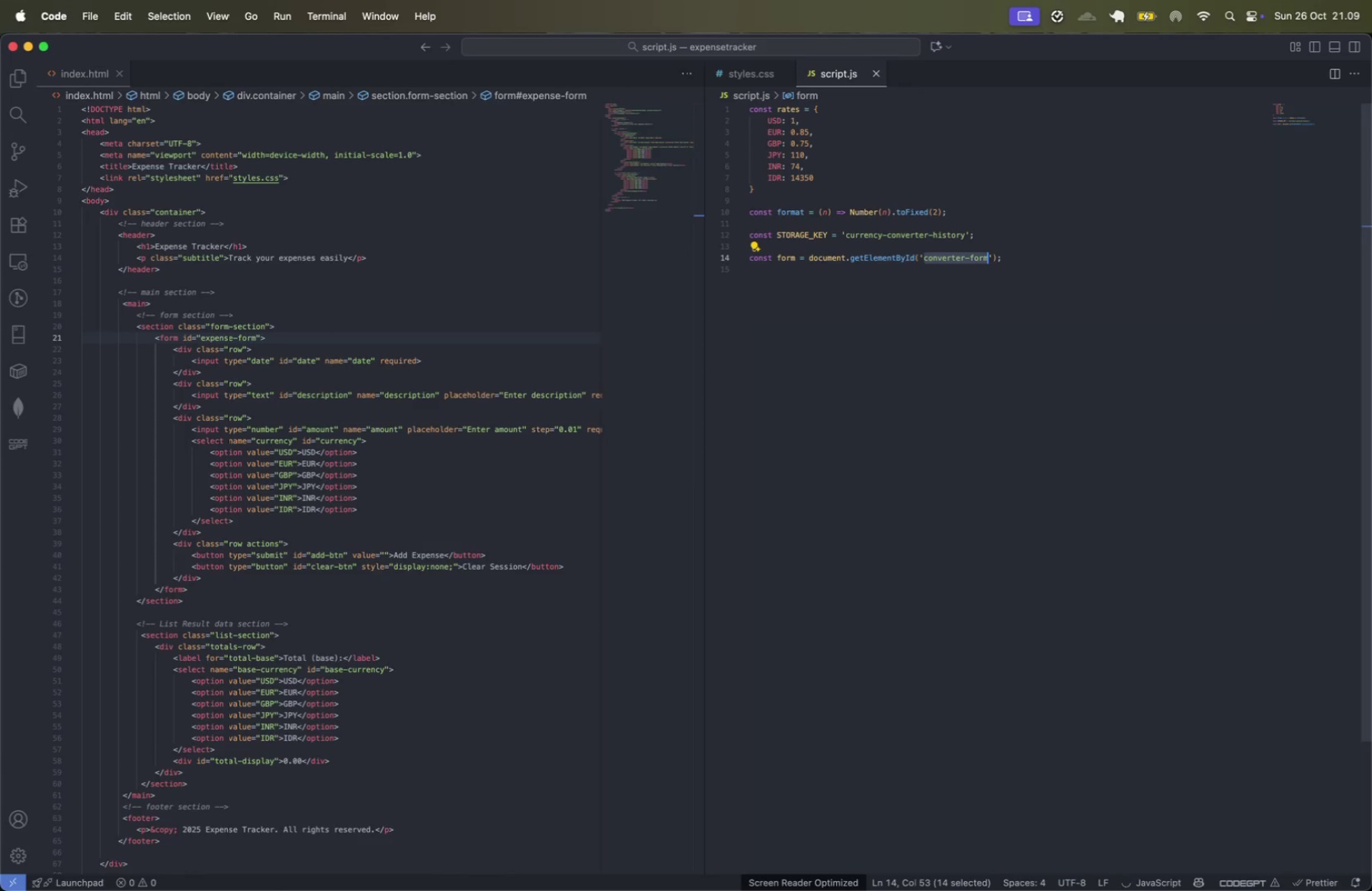 
key(Meta+V)
 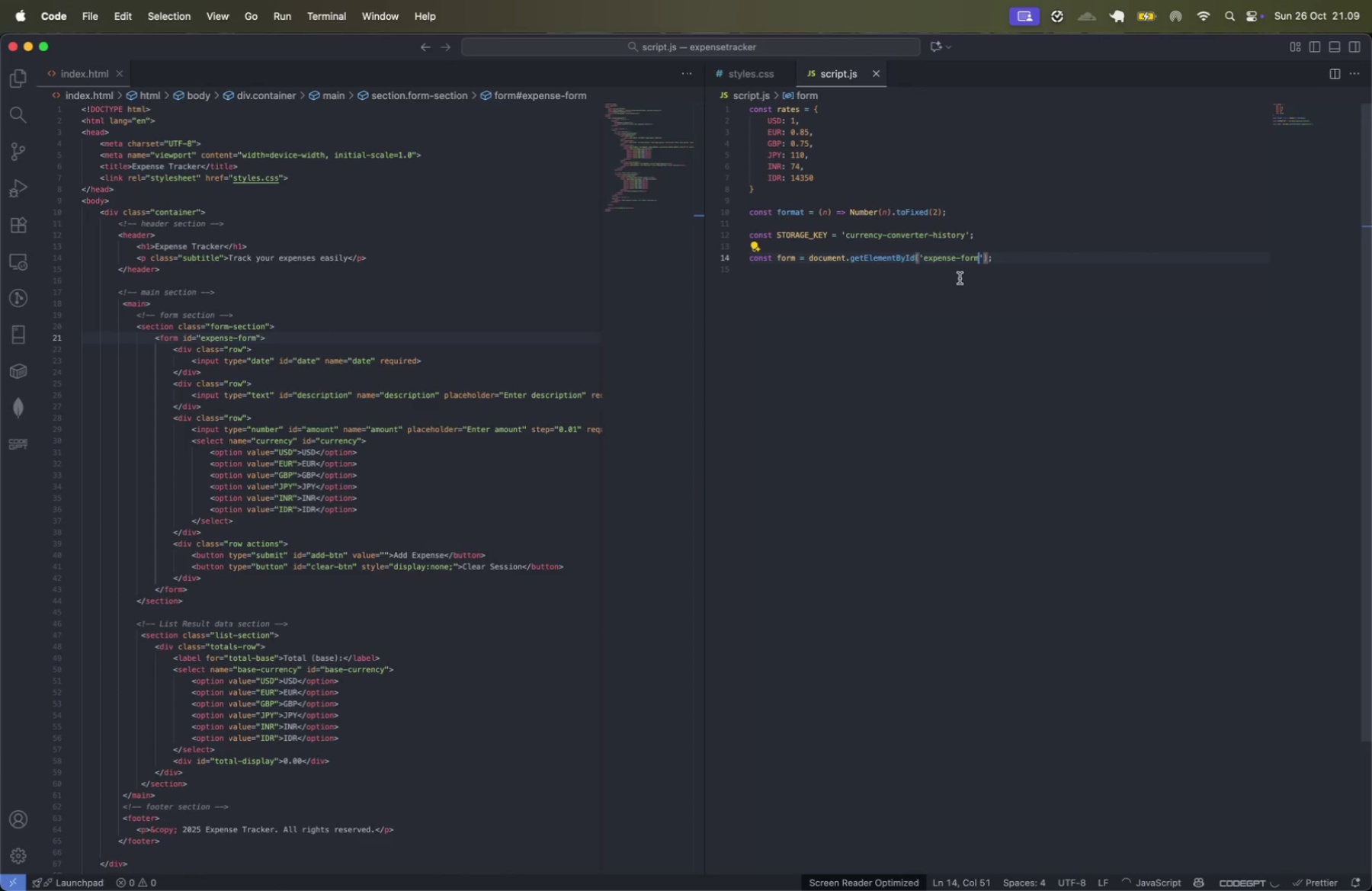 
key(Meta+CommandLeft)
 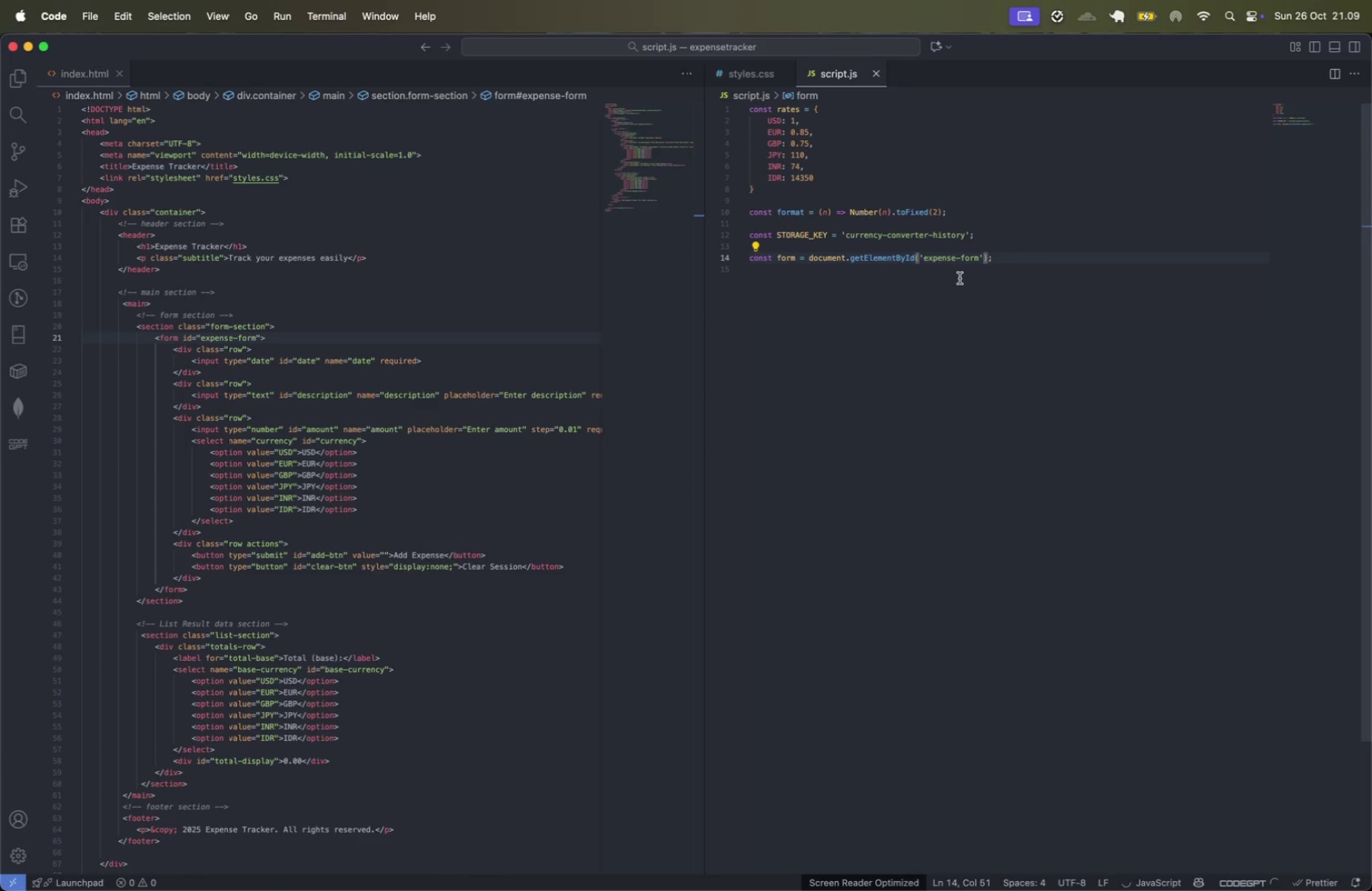 
key(Meta+ArrowRight)
 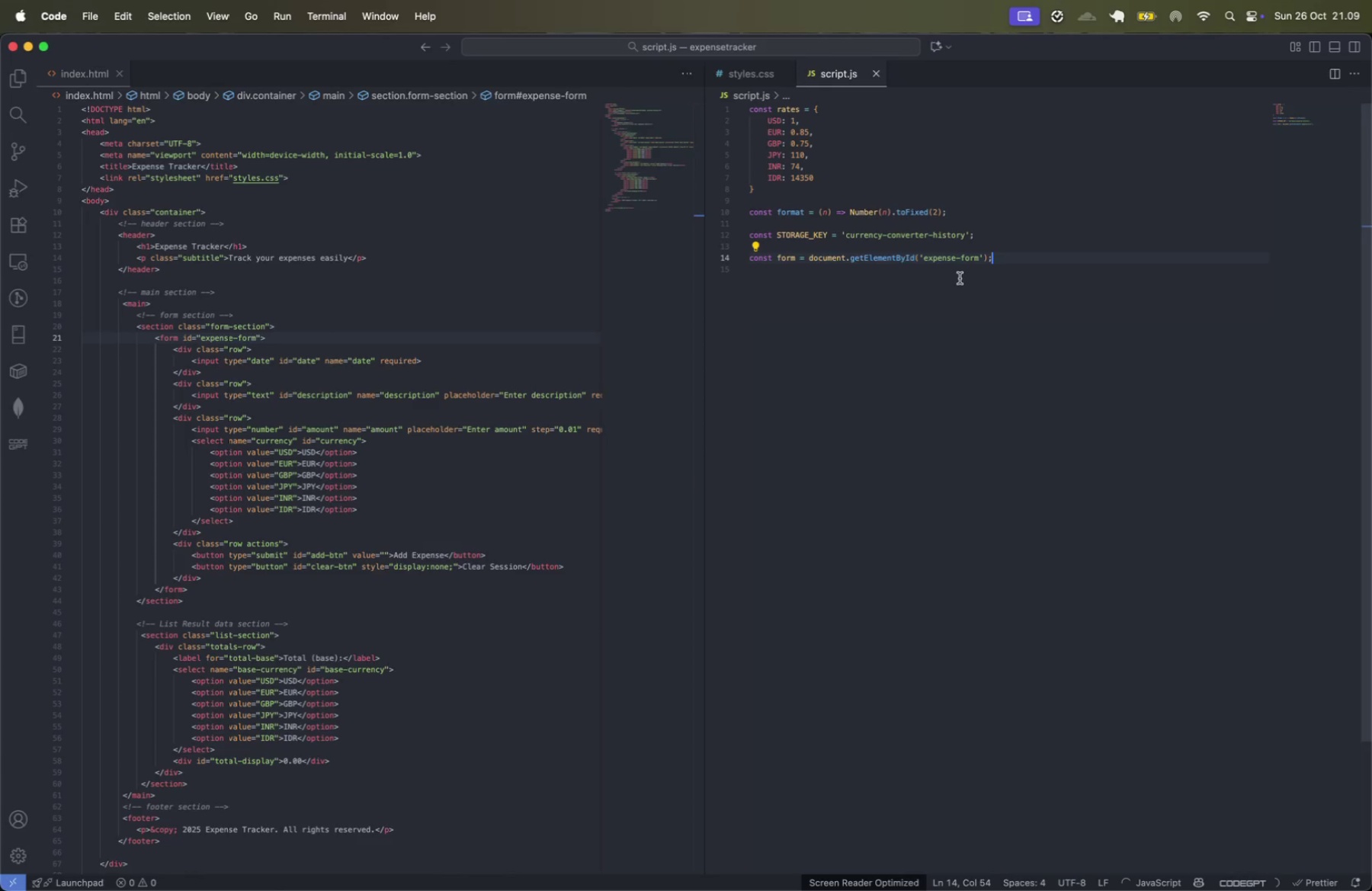 
key(Enter)
 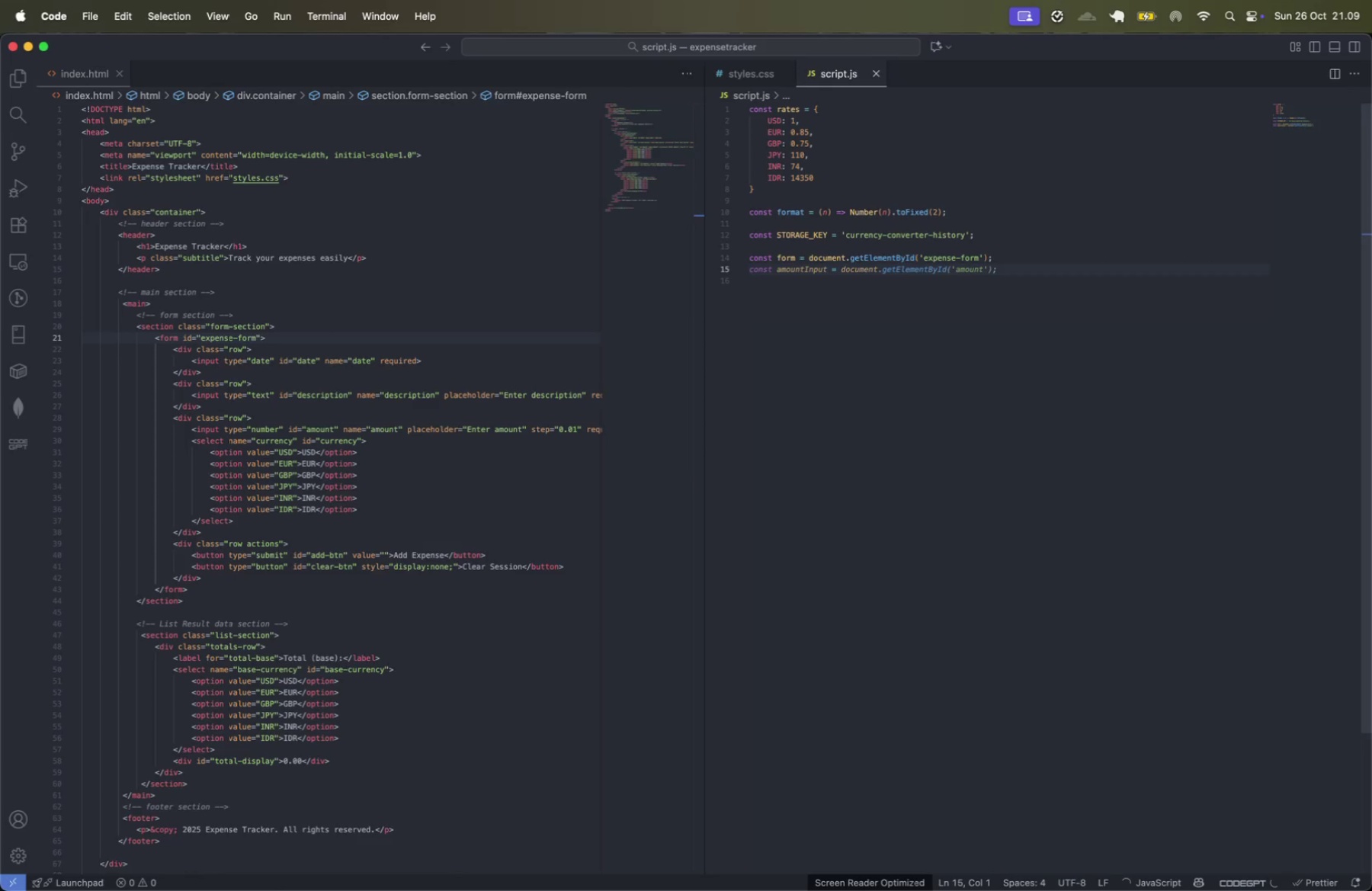 
key(Tab)
 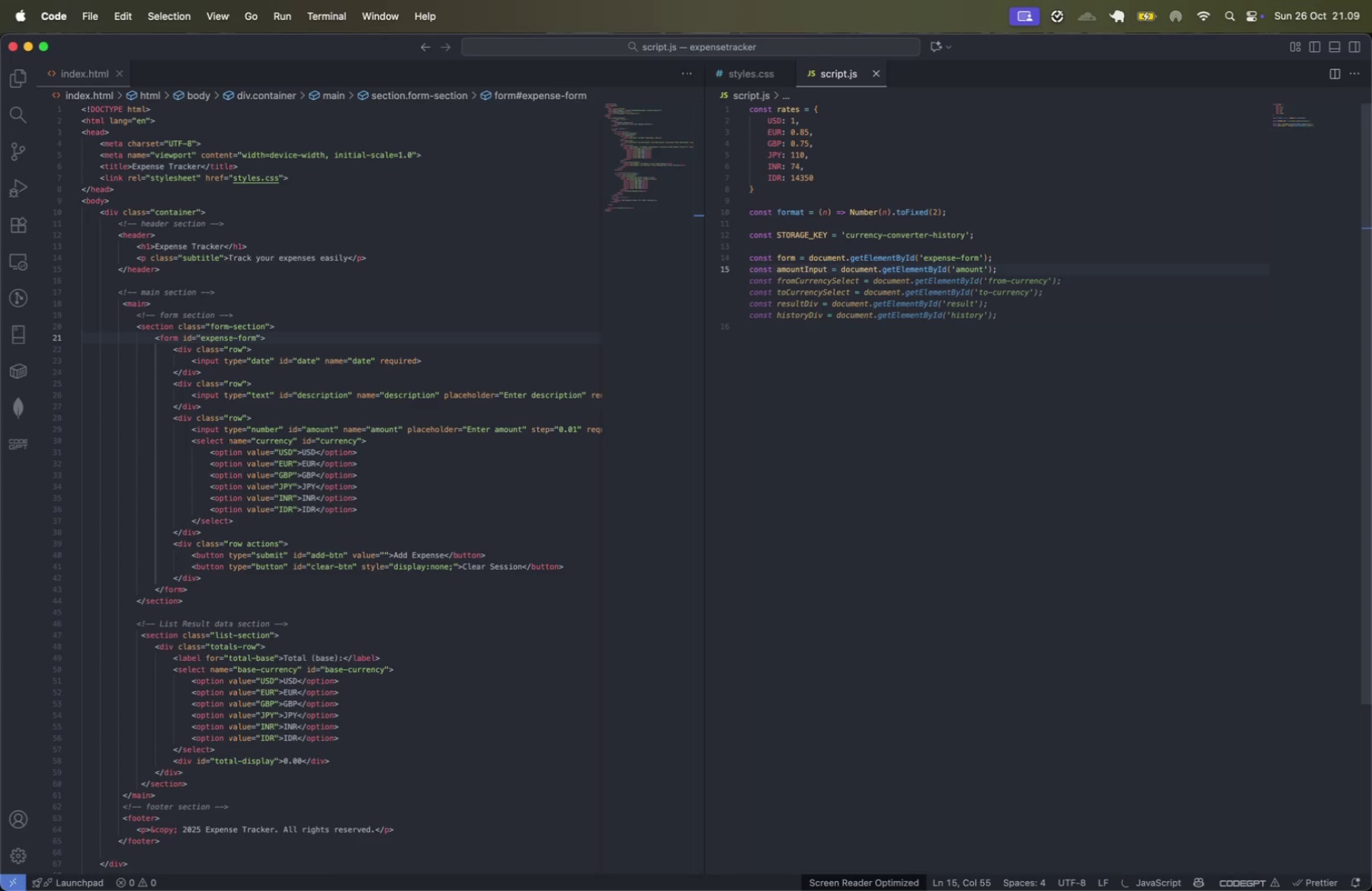 
key(Enter)
 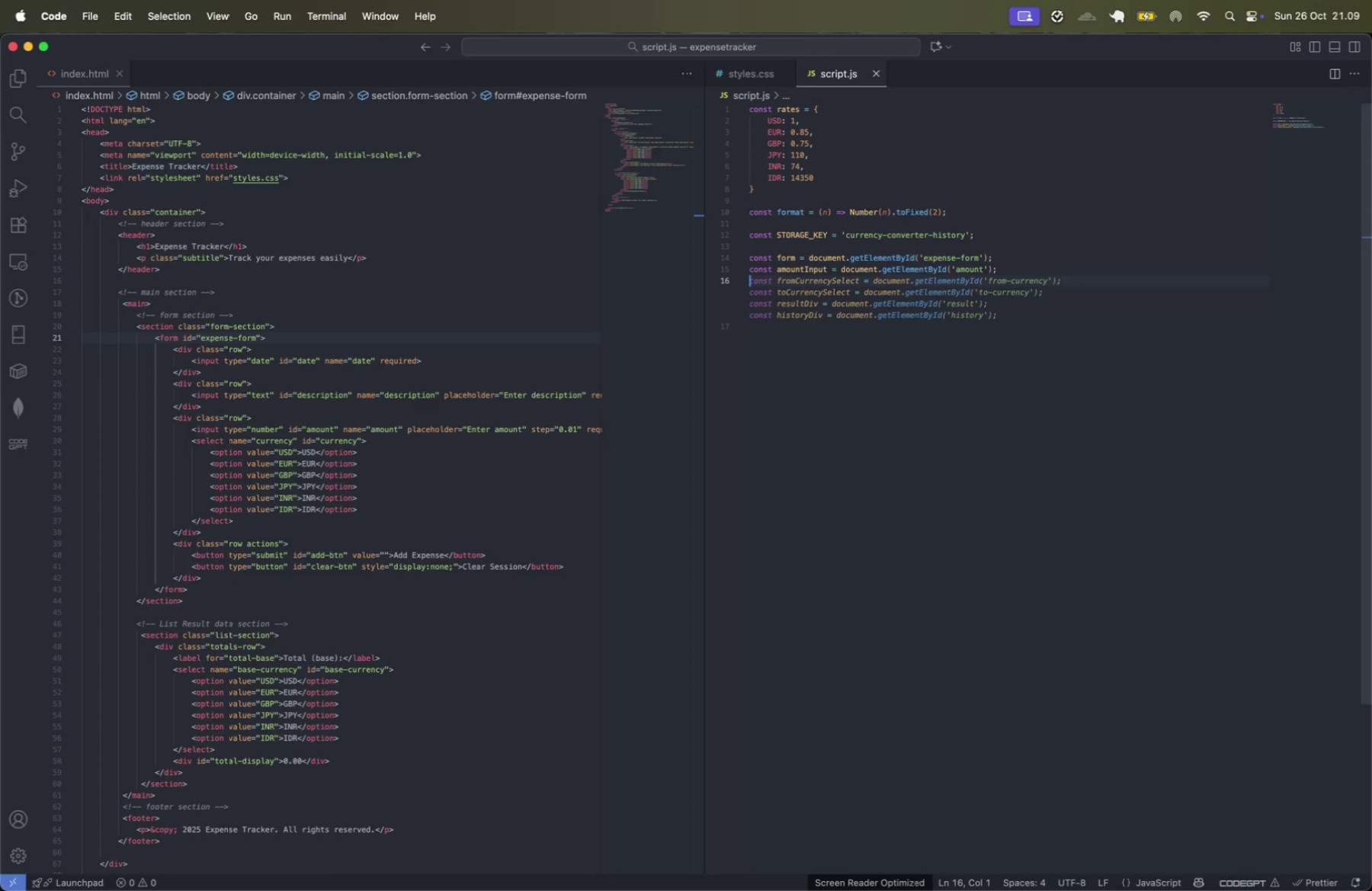 
wait(5.38)
 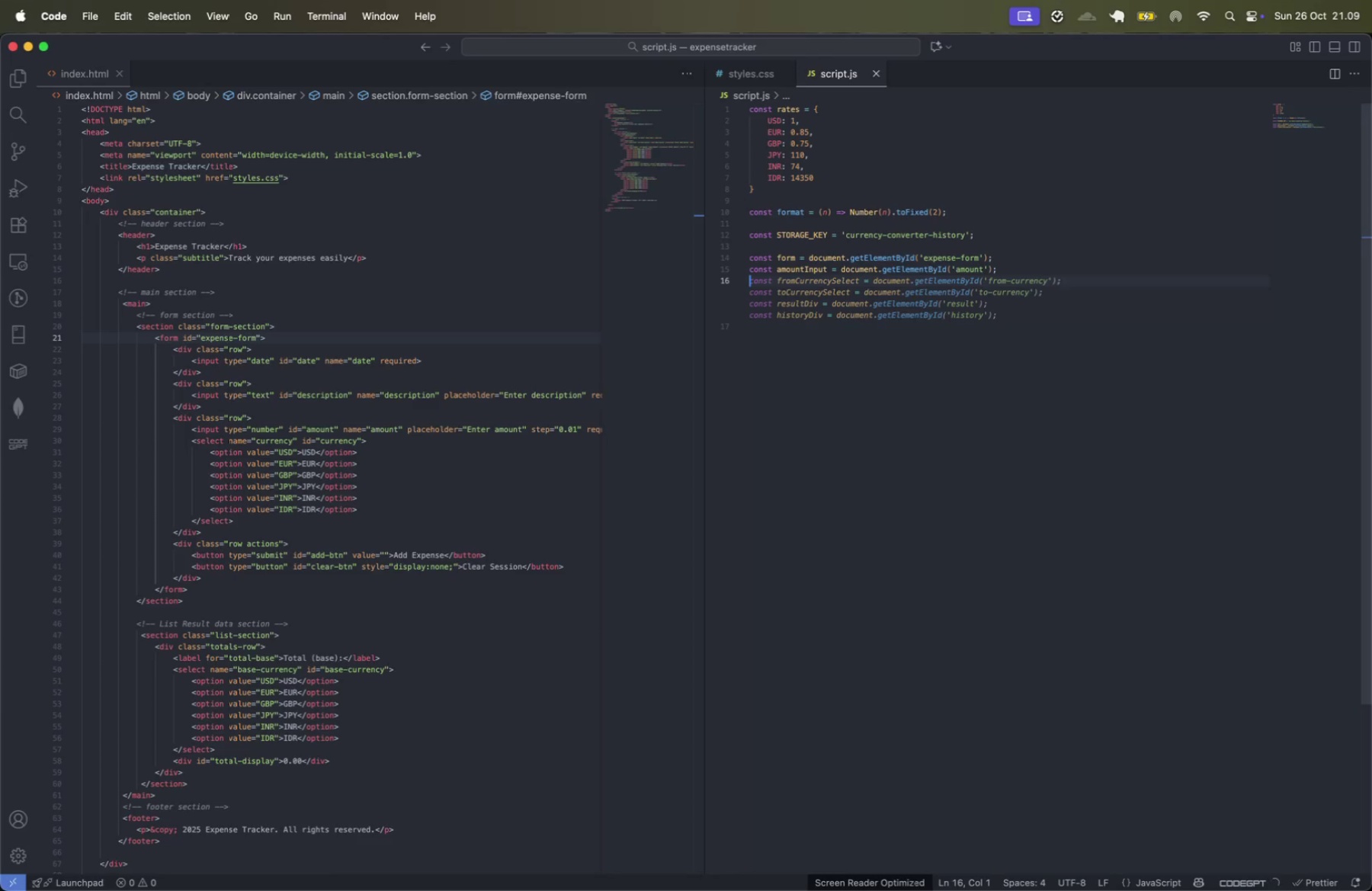 
type(const descrip)
key(Tab)
 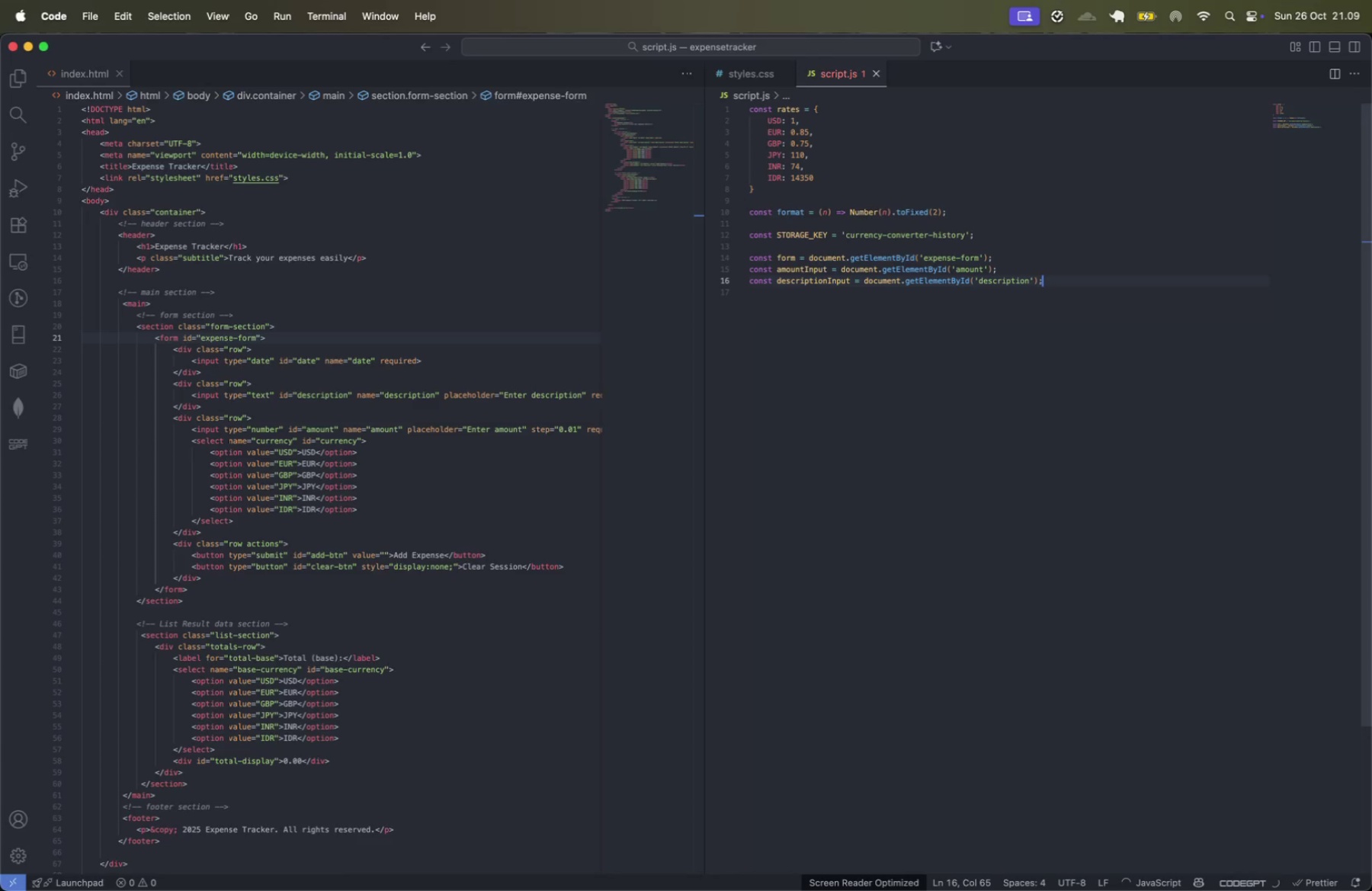 
key(Enter)
 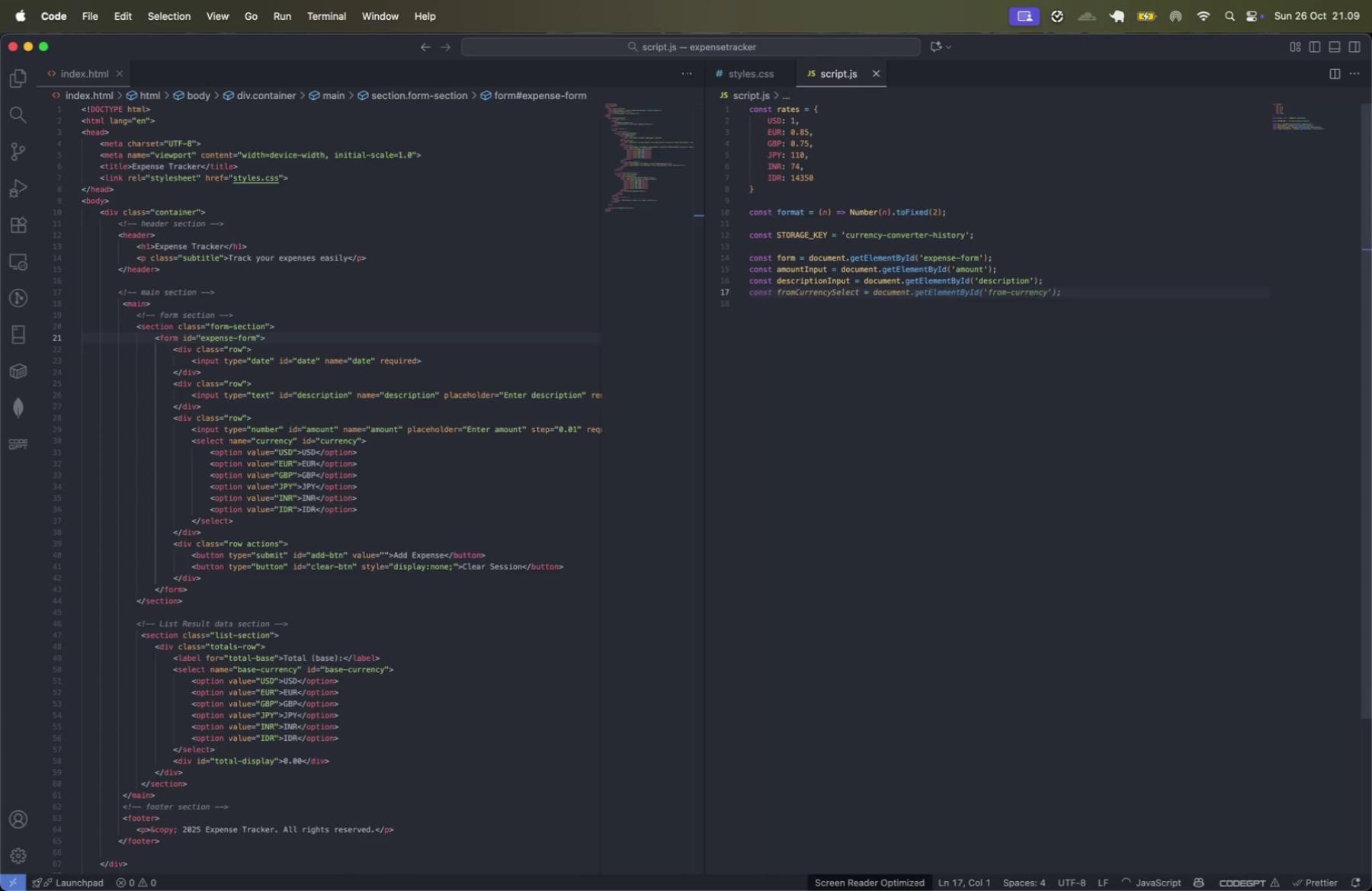 
type(const dateInp)
key(Tab)
 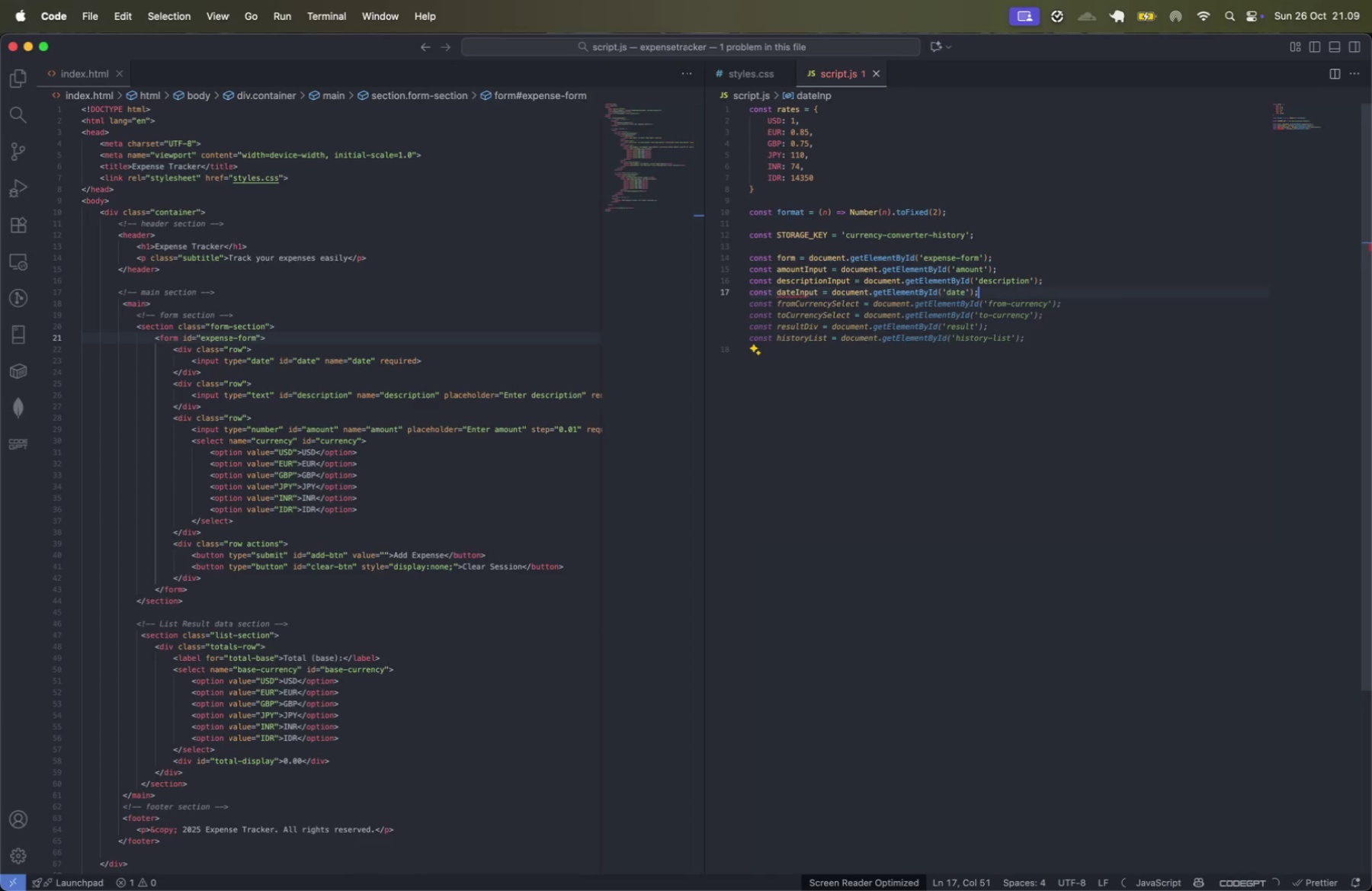 
key(Enter)
 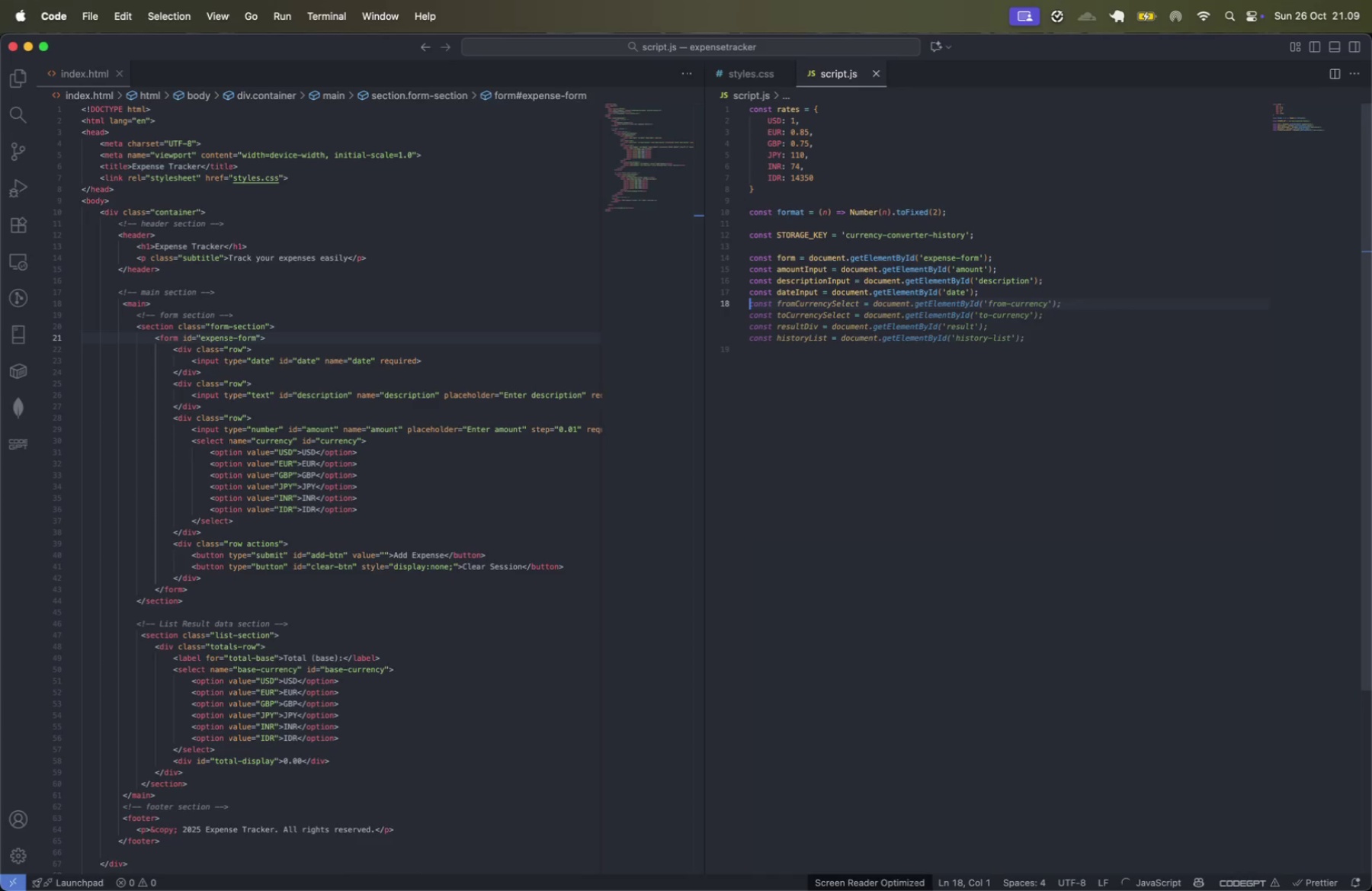 
type(const currenc)
key(Tab)
key(Tab)
 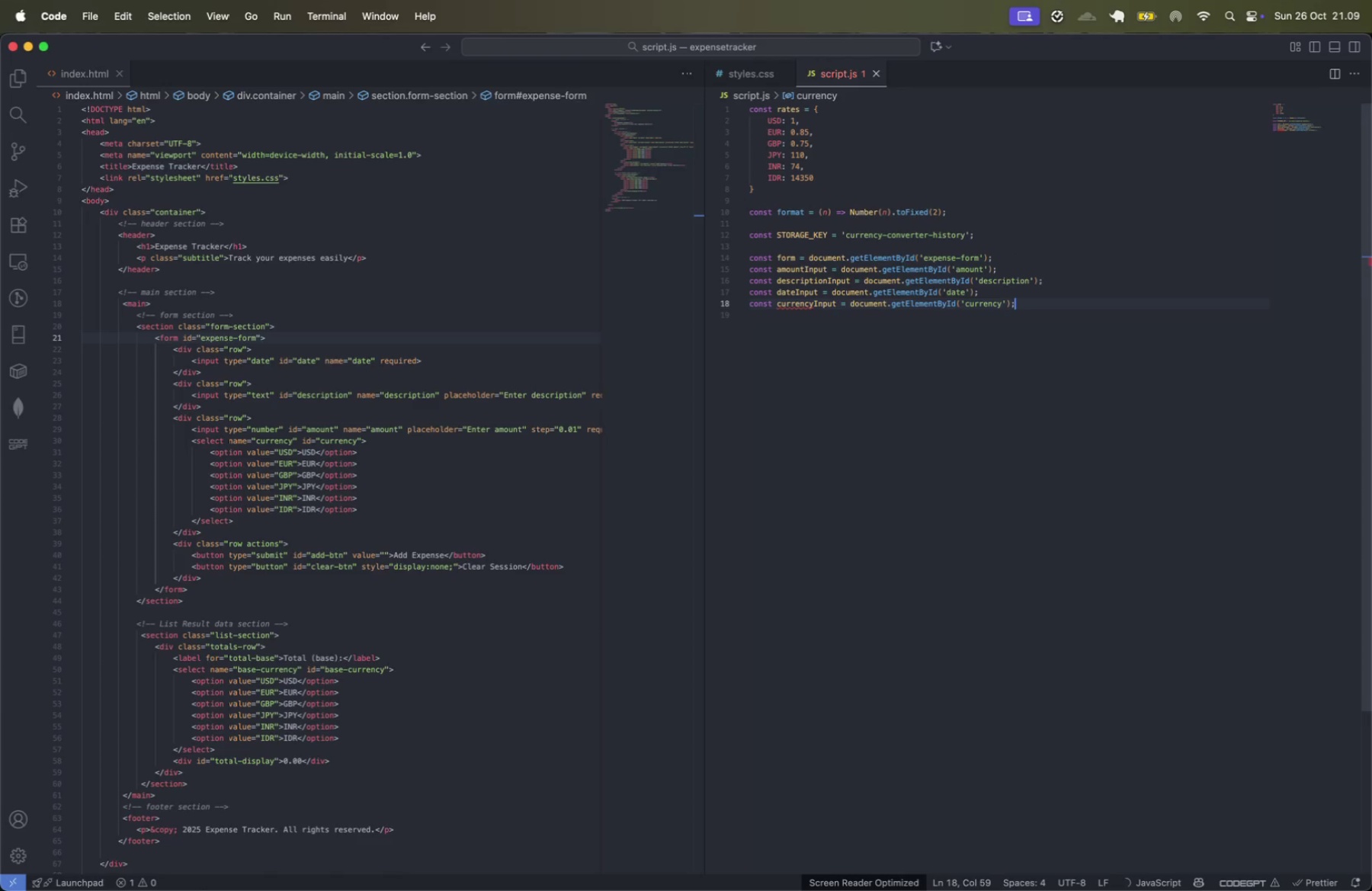 
key(Enter)
 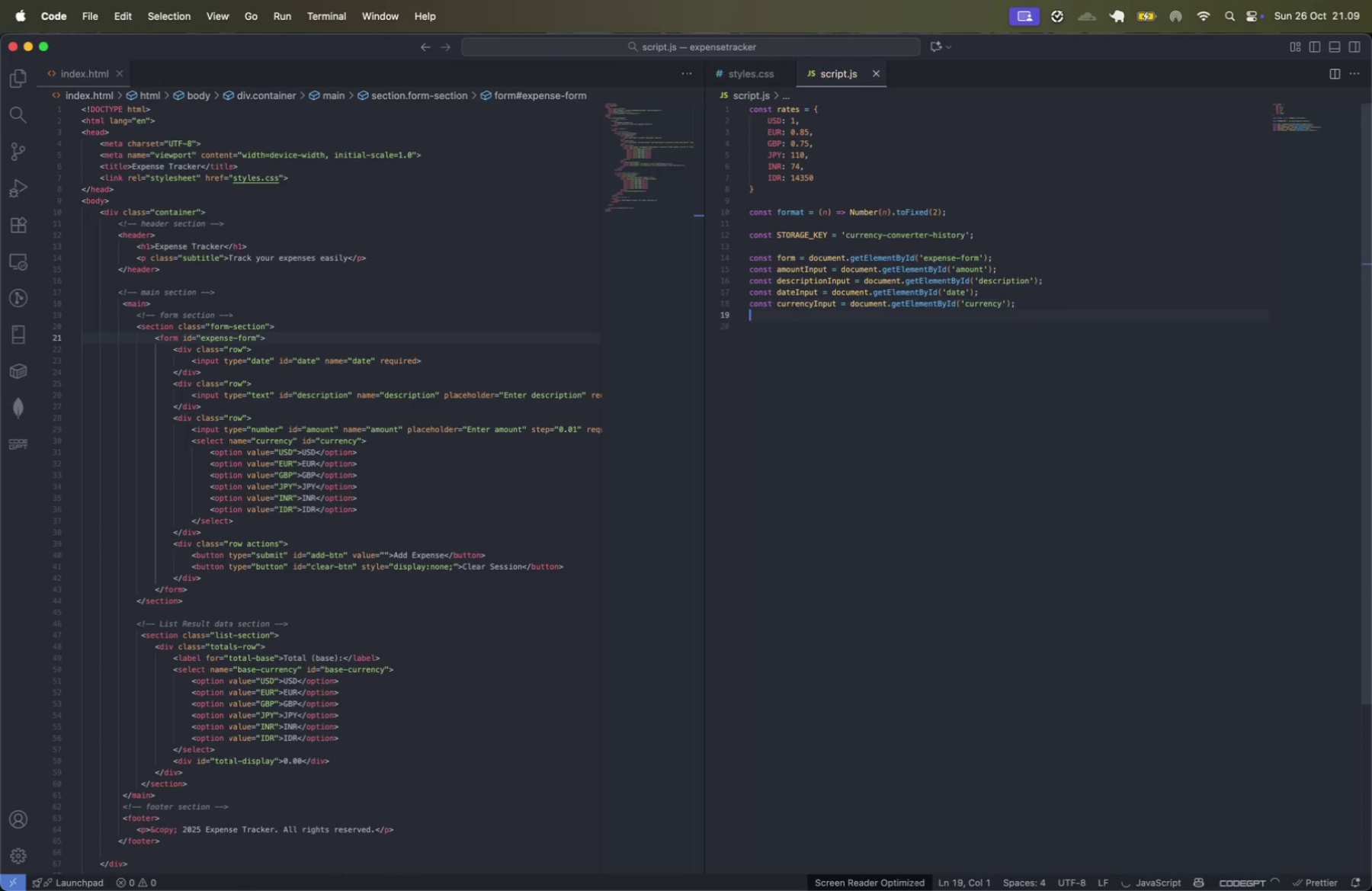 
key(Enter)
 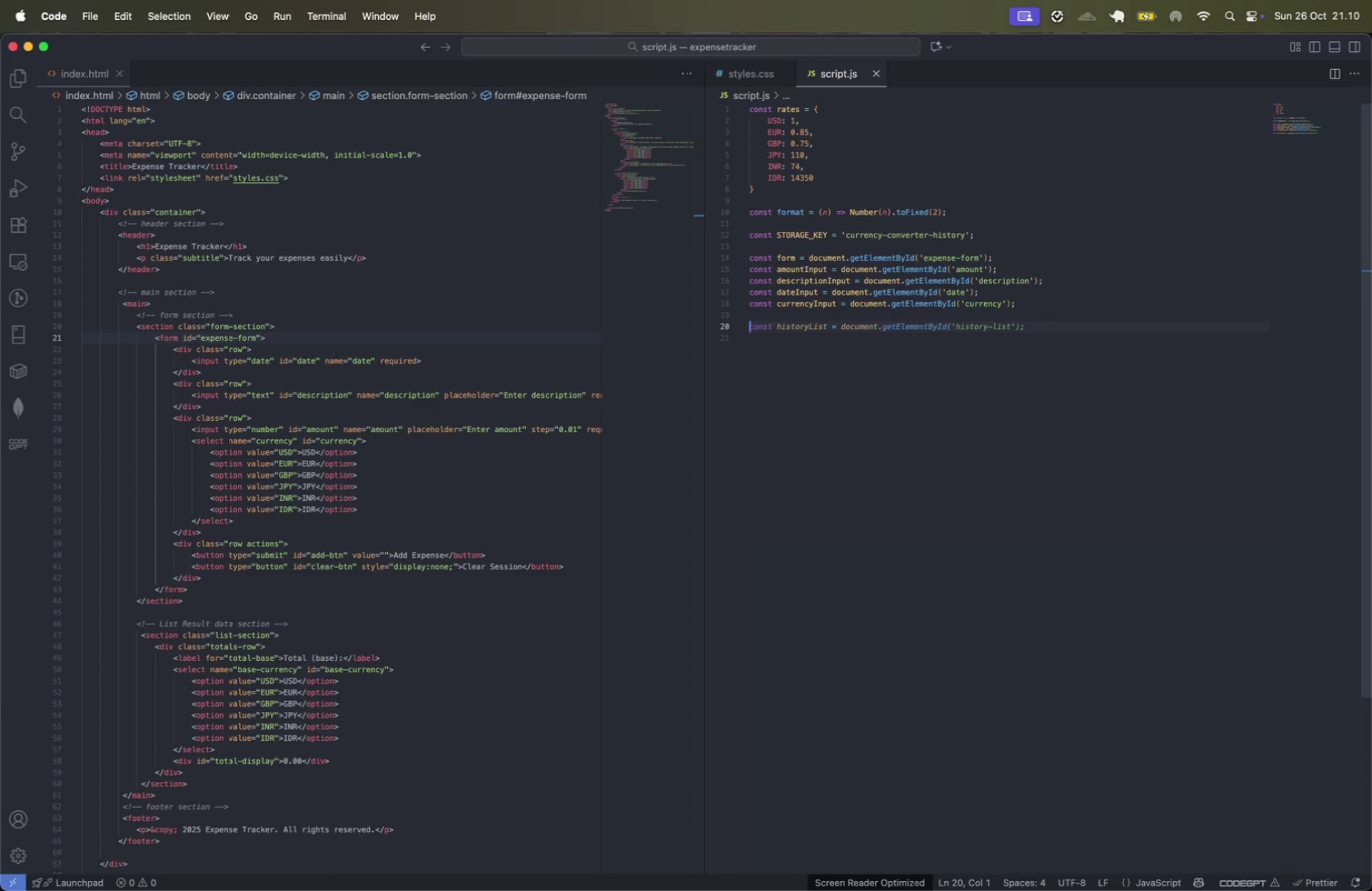 
wait(25.94)
 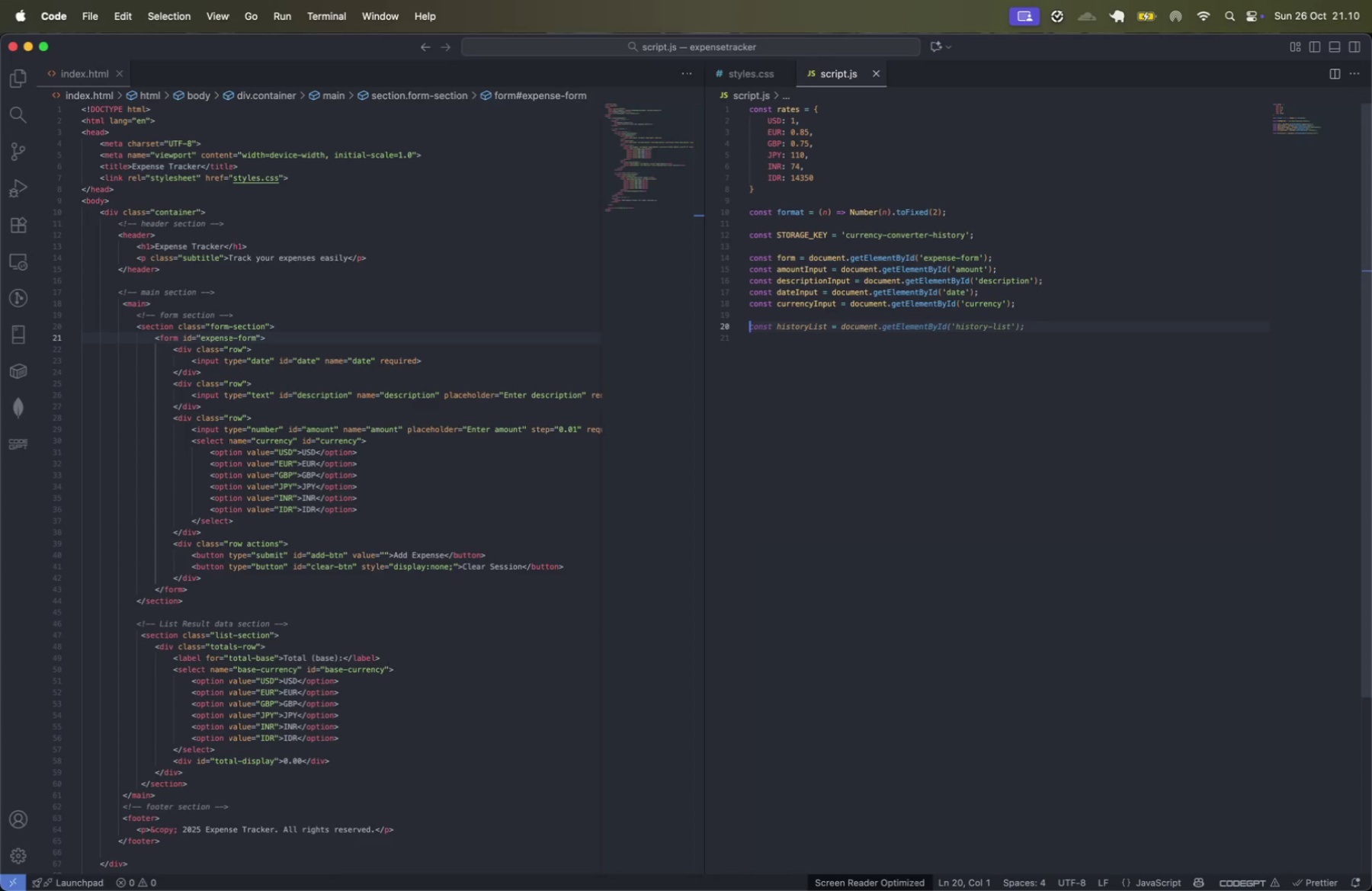 
scroll: coordinate [315, 529], scroll_direction: down, amount: 14.0
 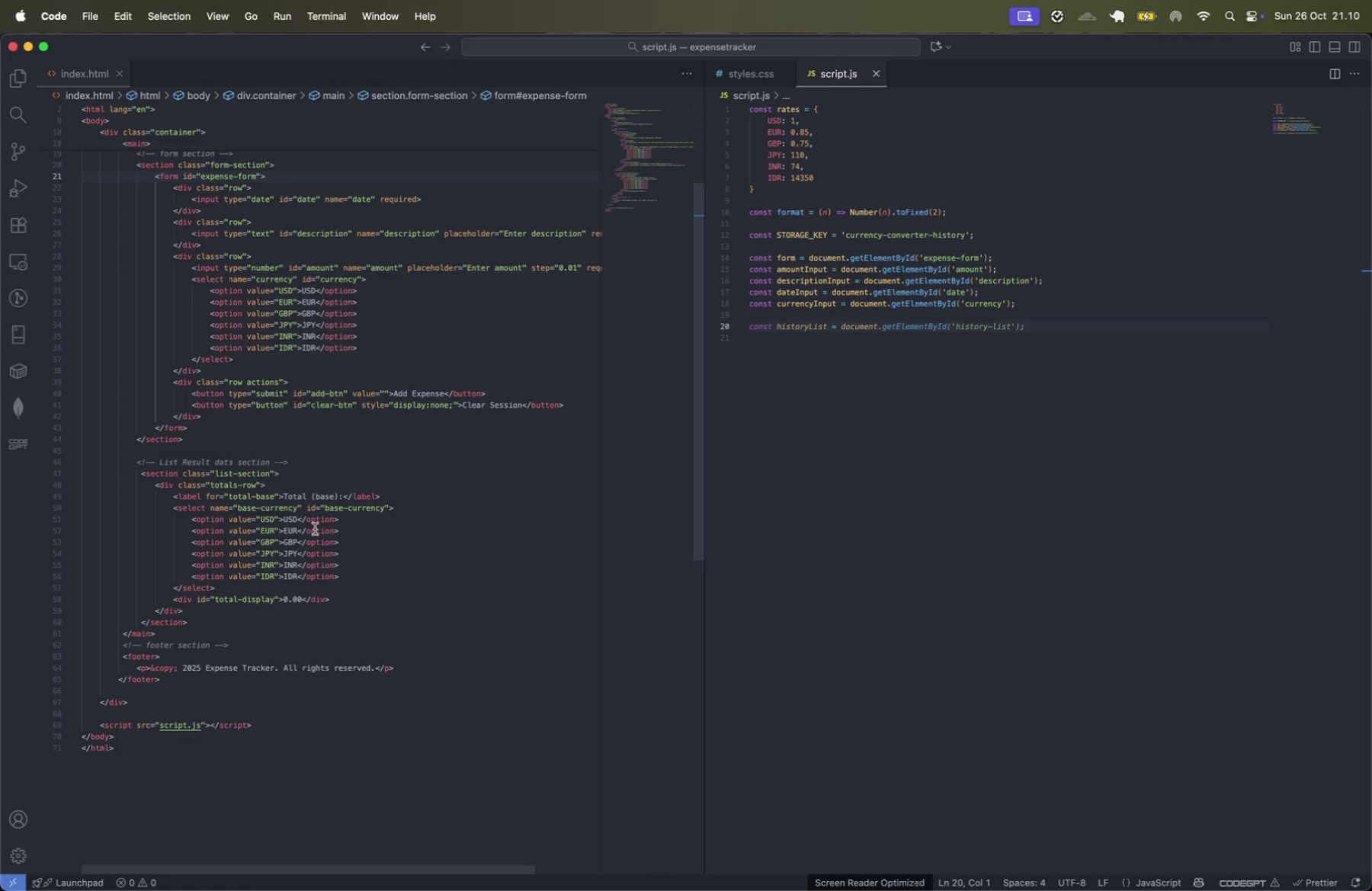 
scroll: coordinate [479, 496], scroll_direction: up, amount: 16.0
 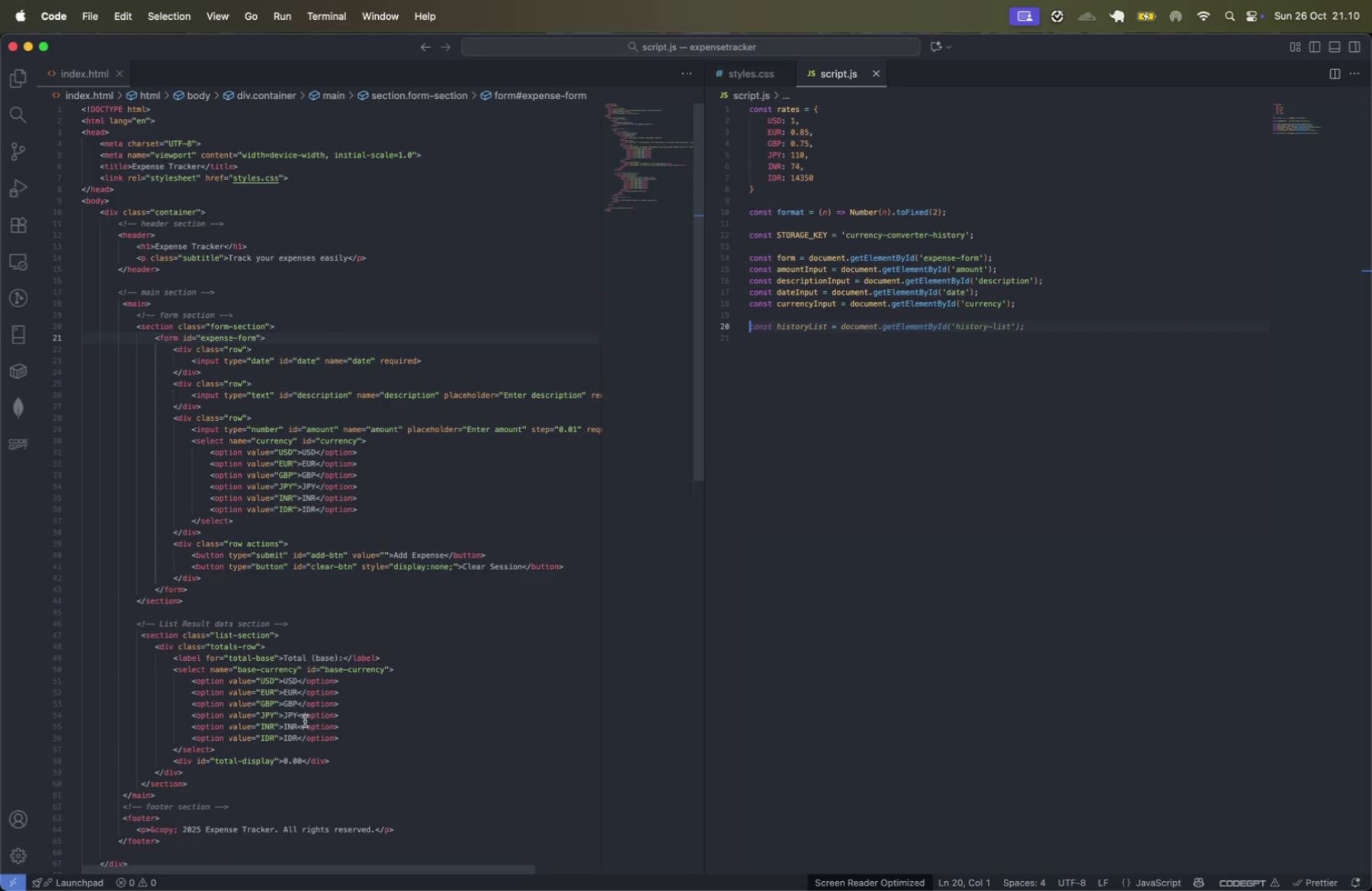 
left_click([303, 754])
 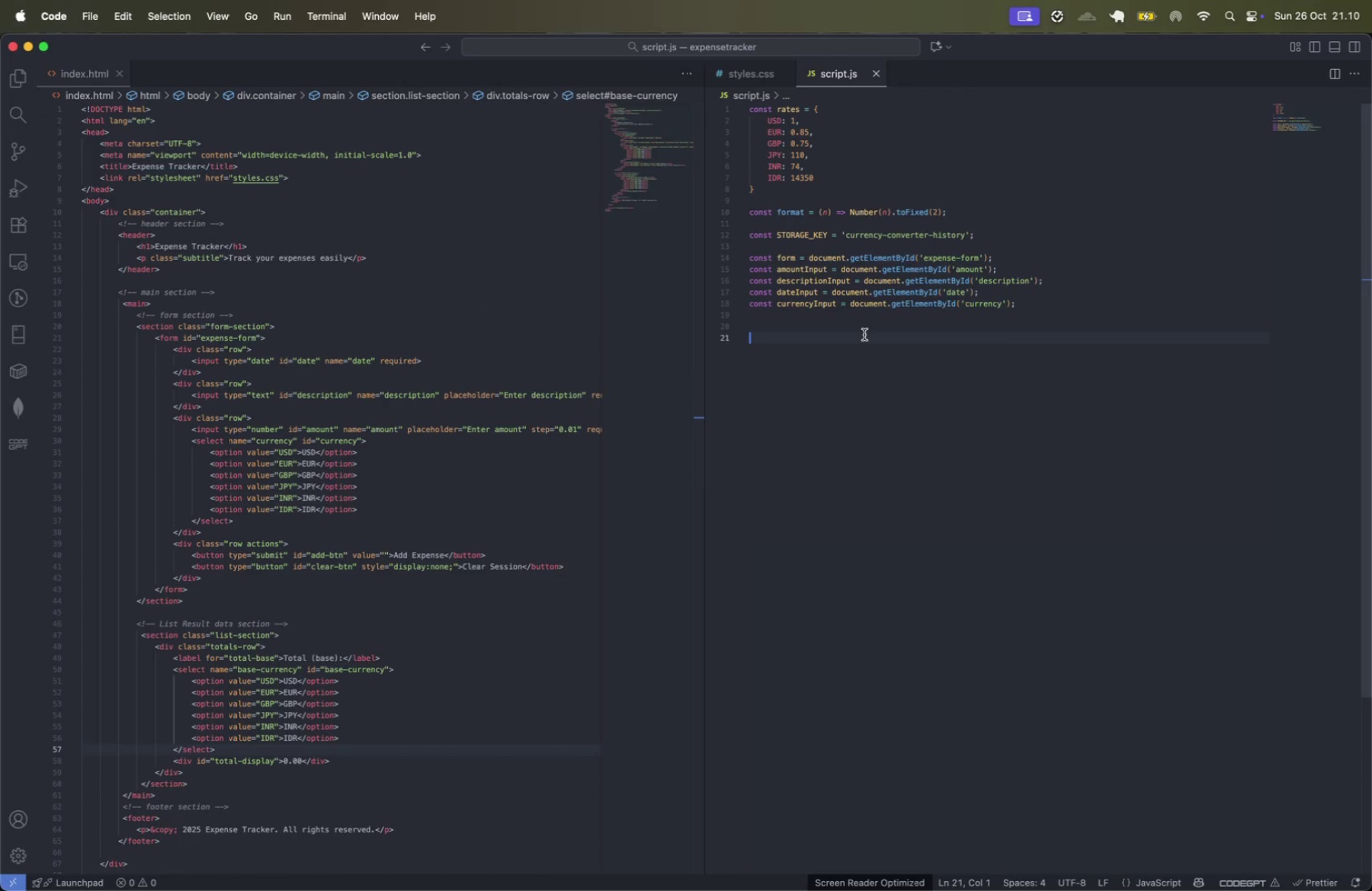 
key(Backspace)
 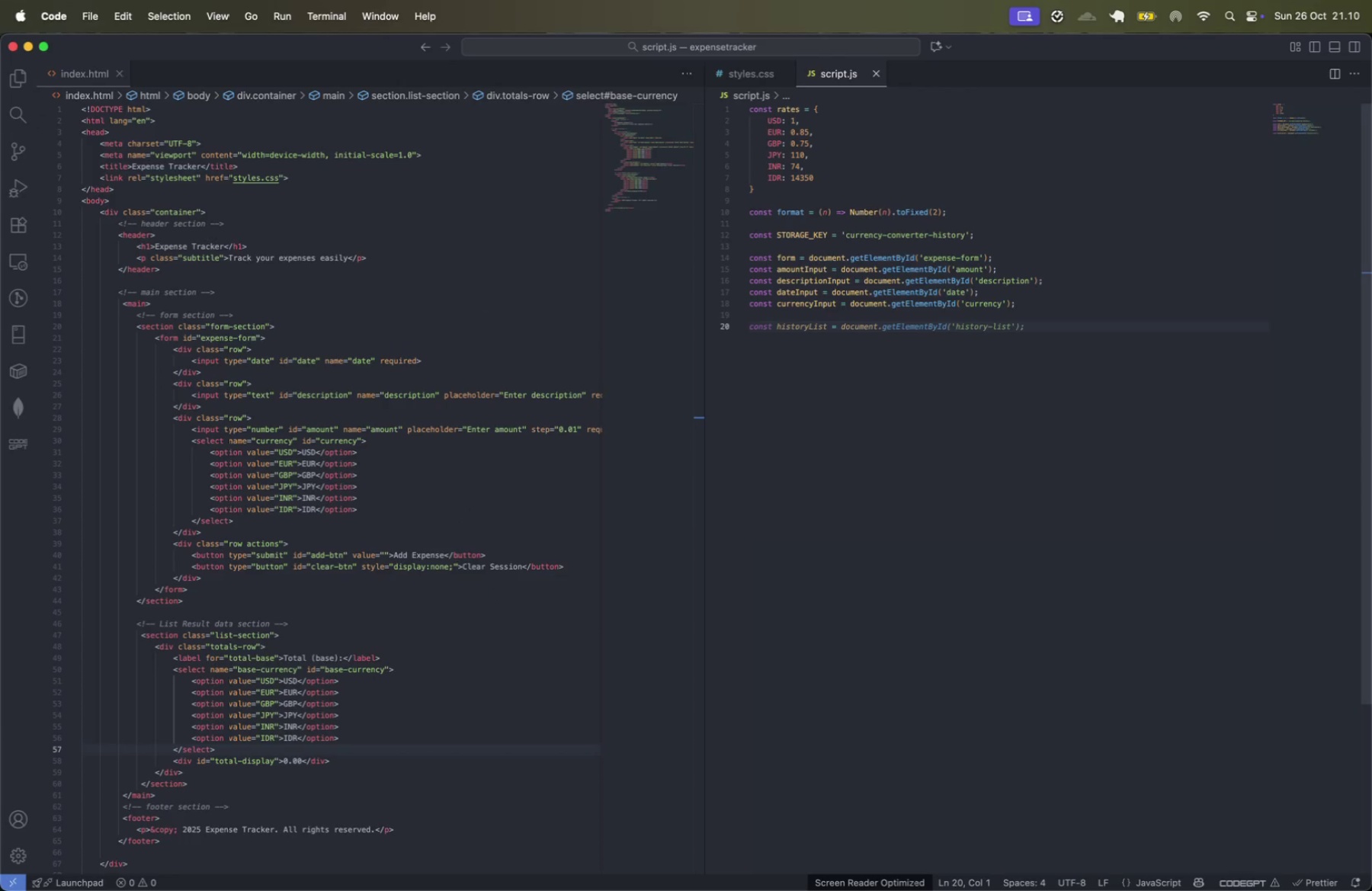 
key(Tab)
 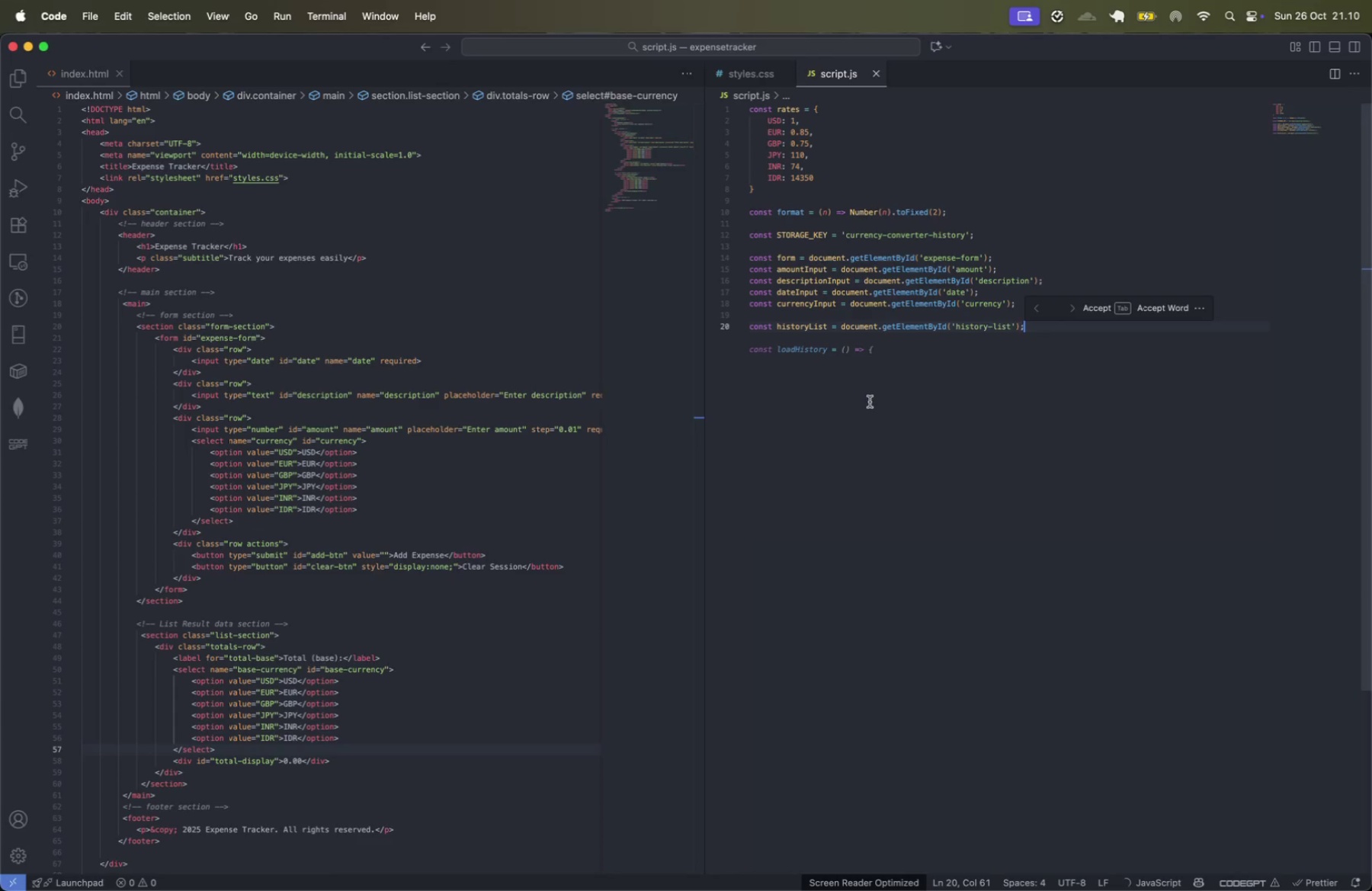 
key(Enter)
 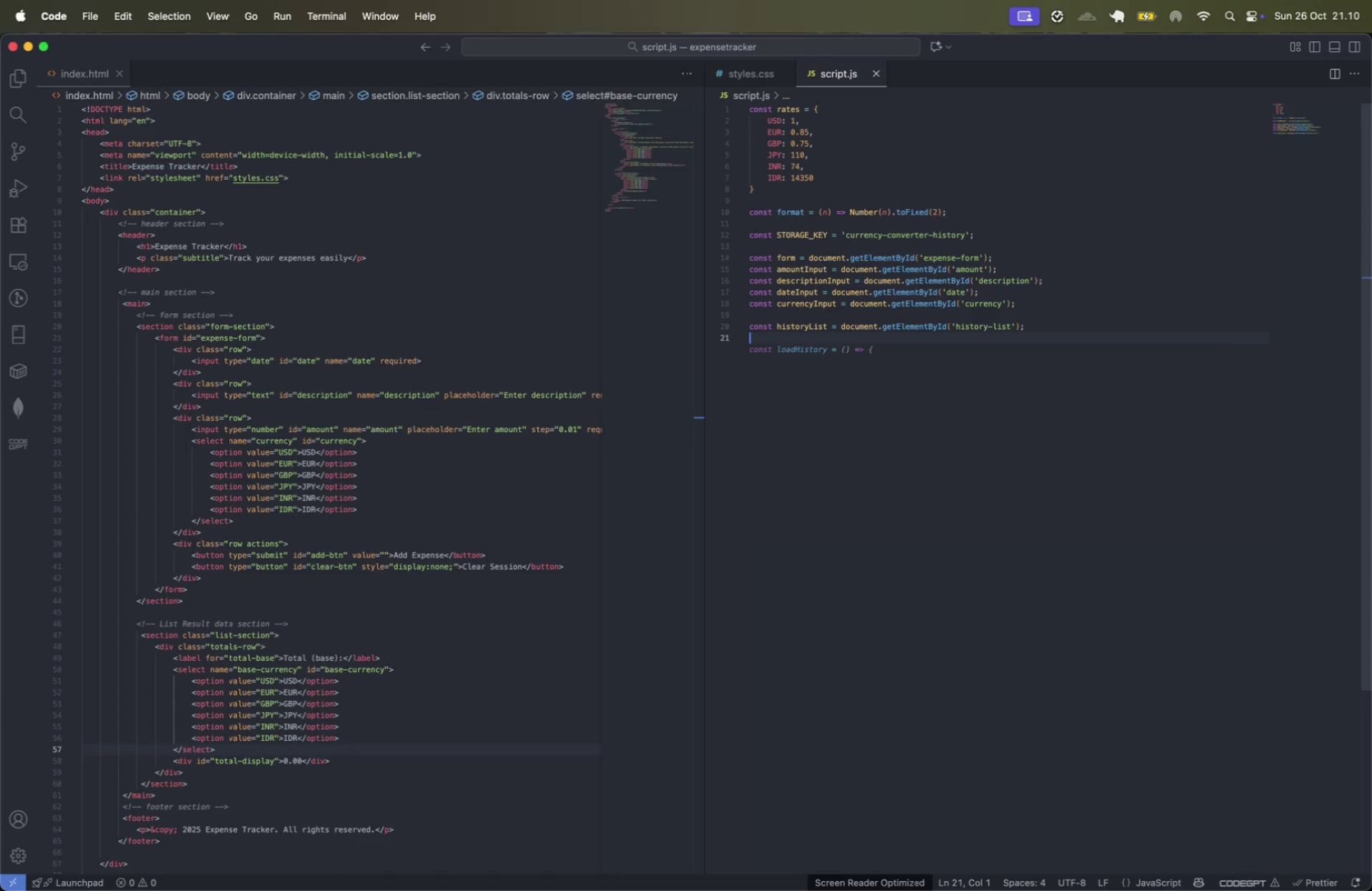 
type(const totalS)
key(Backspace)
type(A)
key(Tab)
 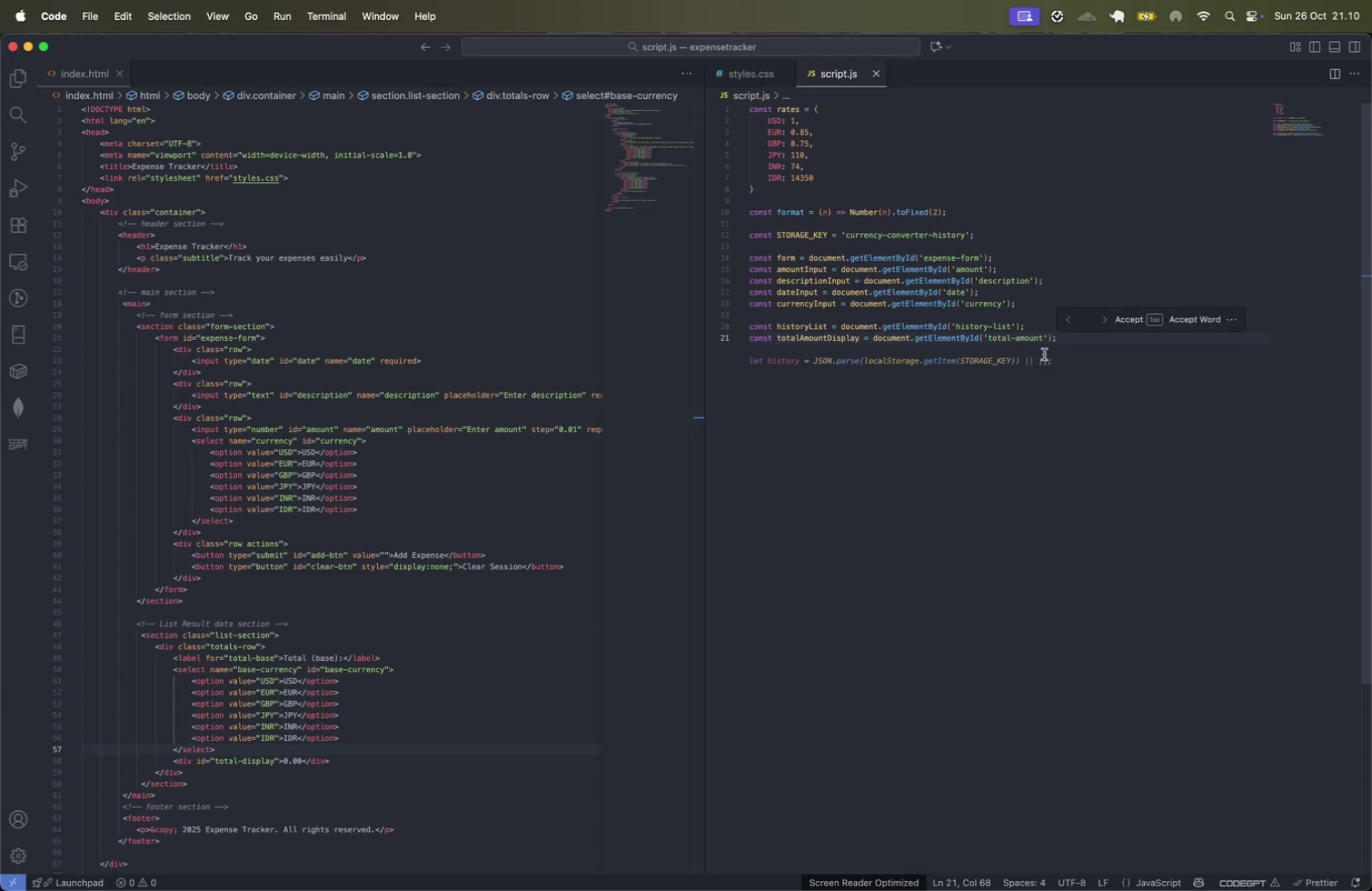 
double_click([1030, 340])
 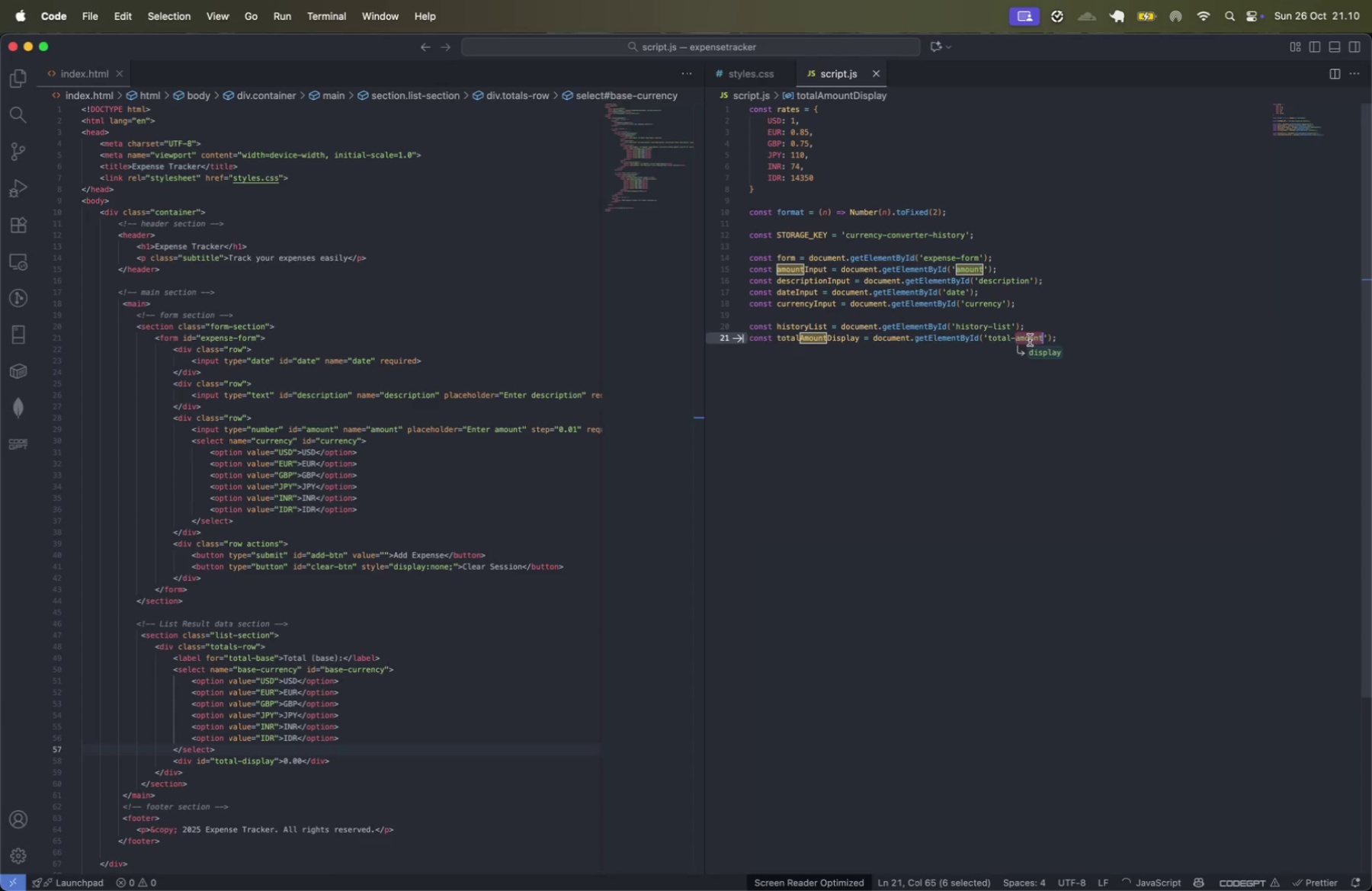 
type(dis)
key(Tab)
 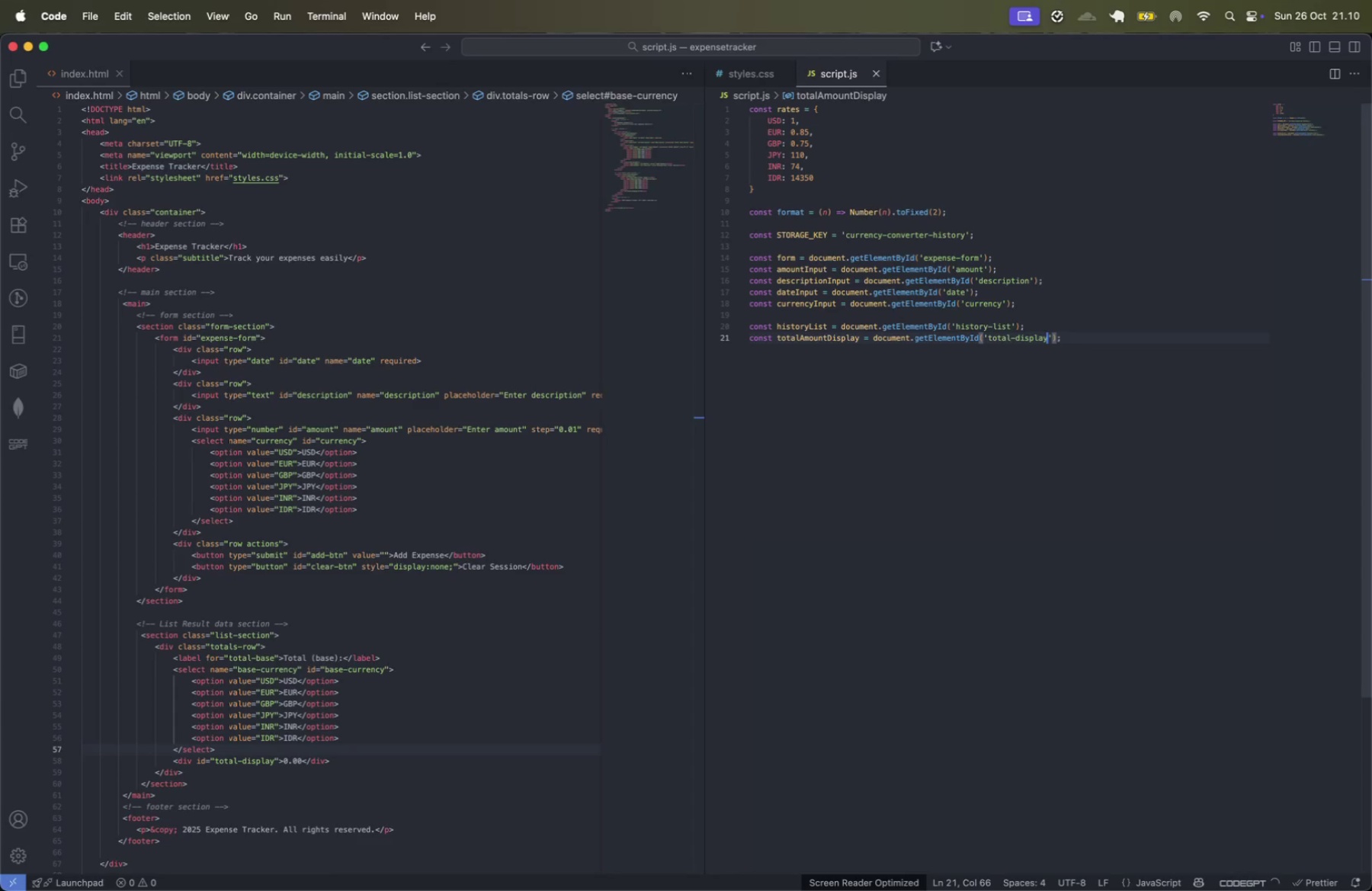 
key(Meta+CommandLeft)
 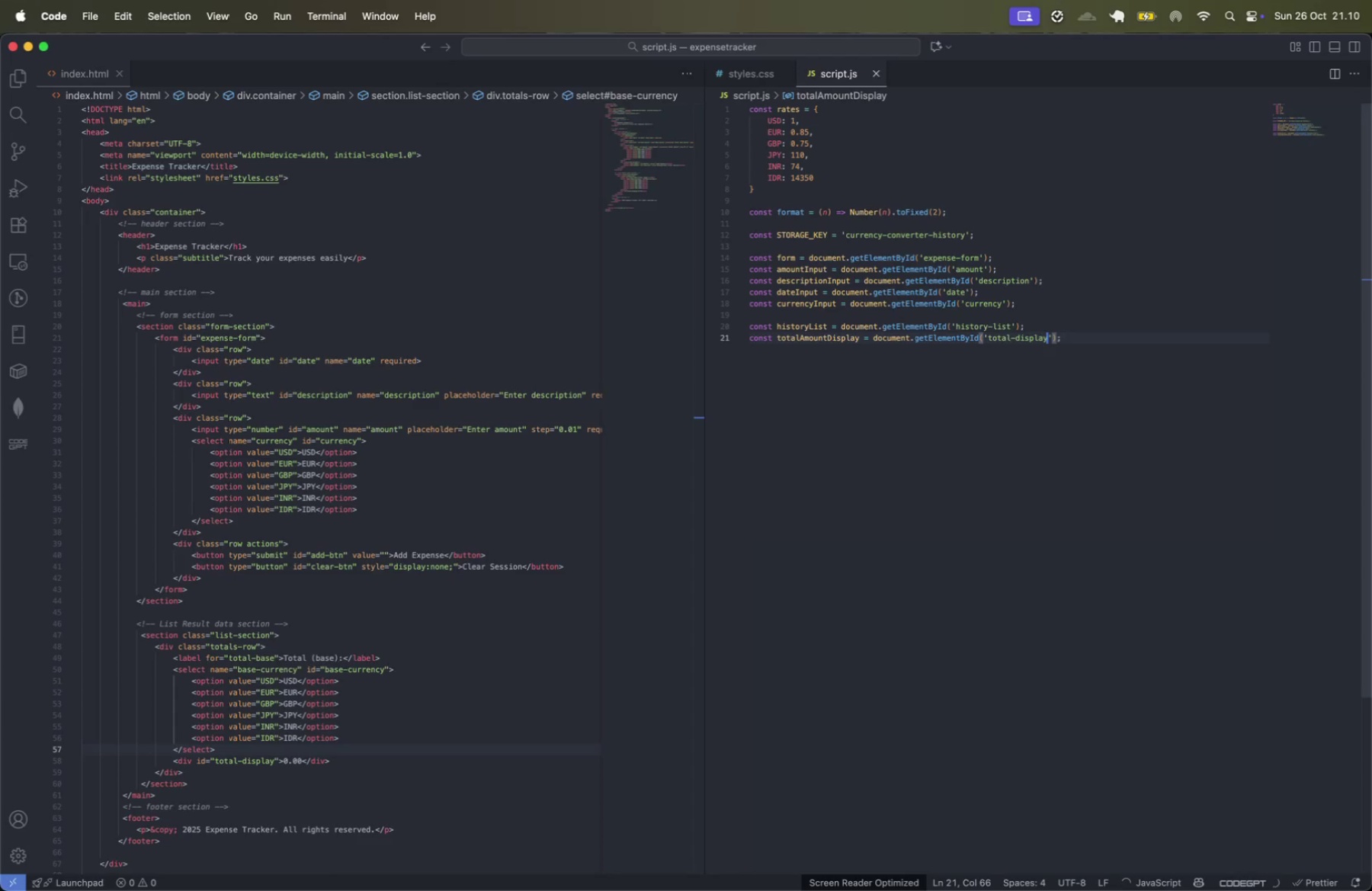 
key(Meta+ArrowRight)
 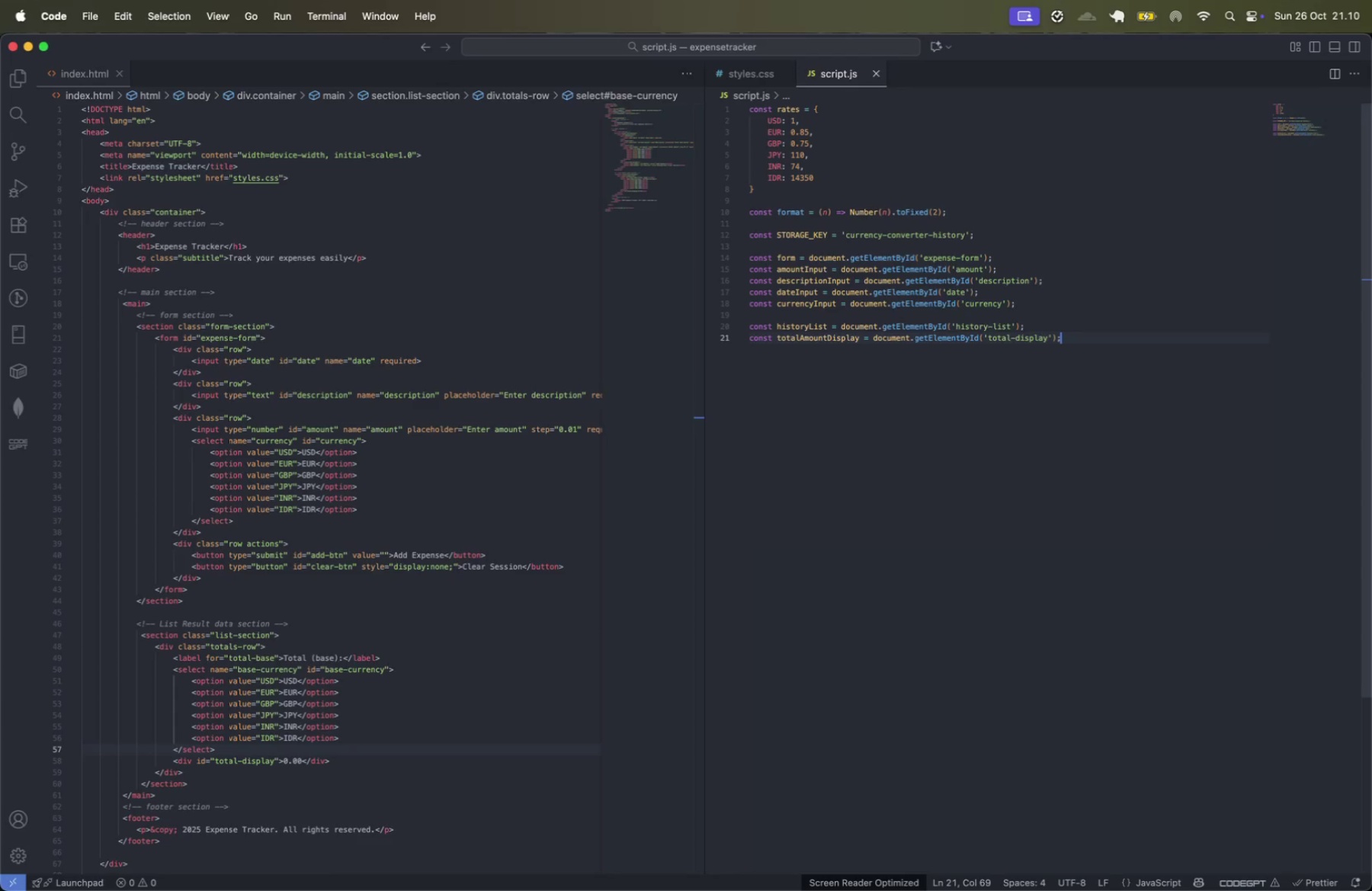 
key(Enter)
 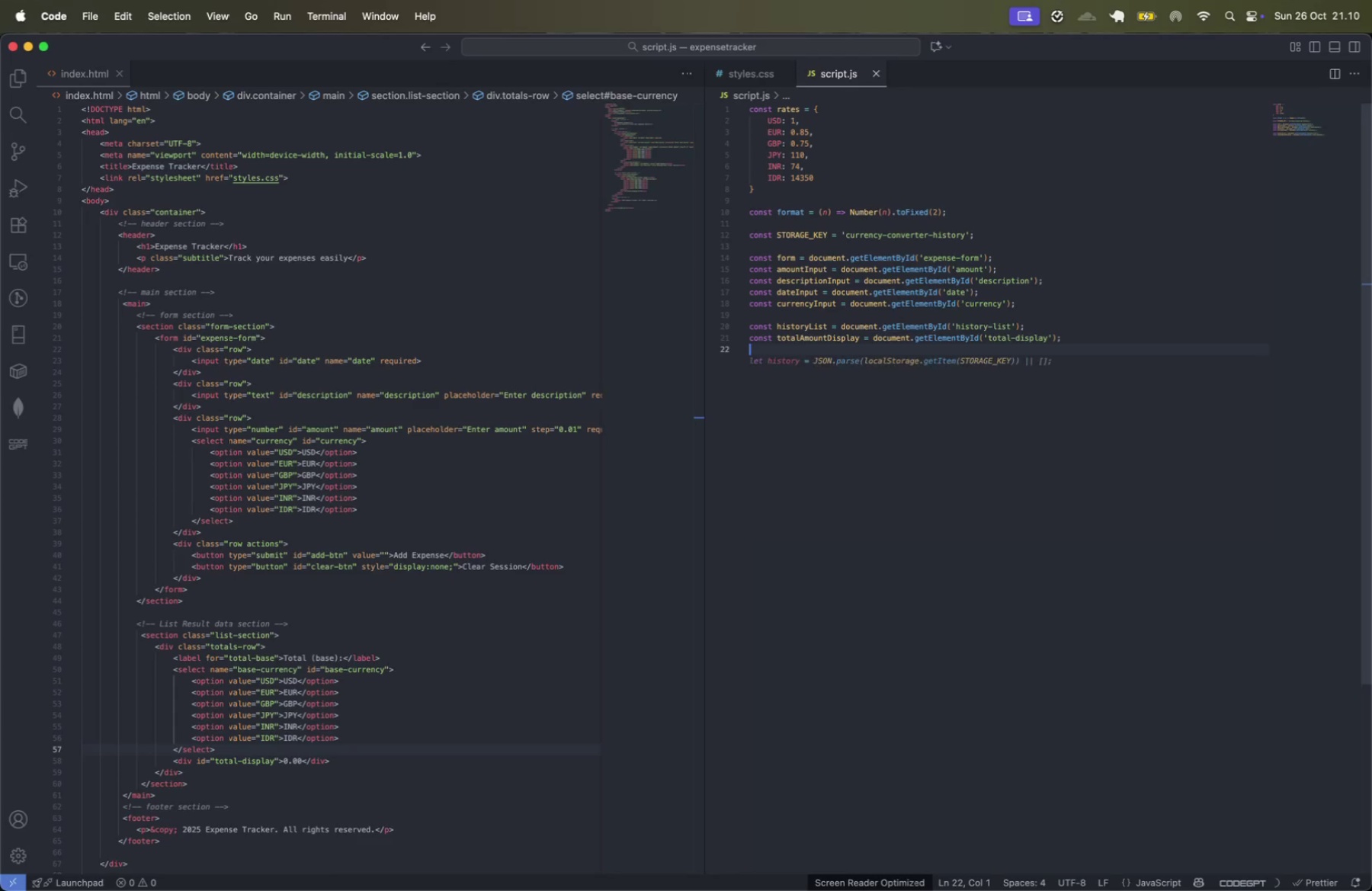 
type(const baseCurren)
key(Tab)
 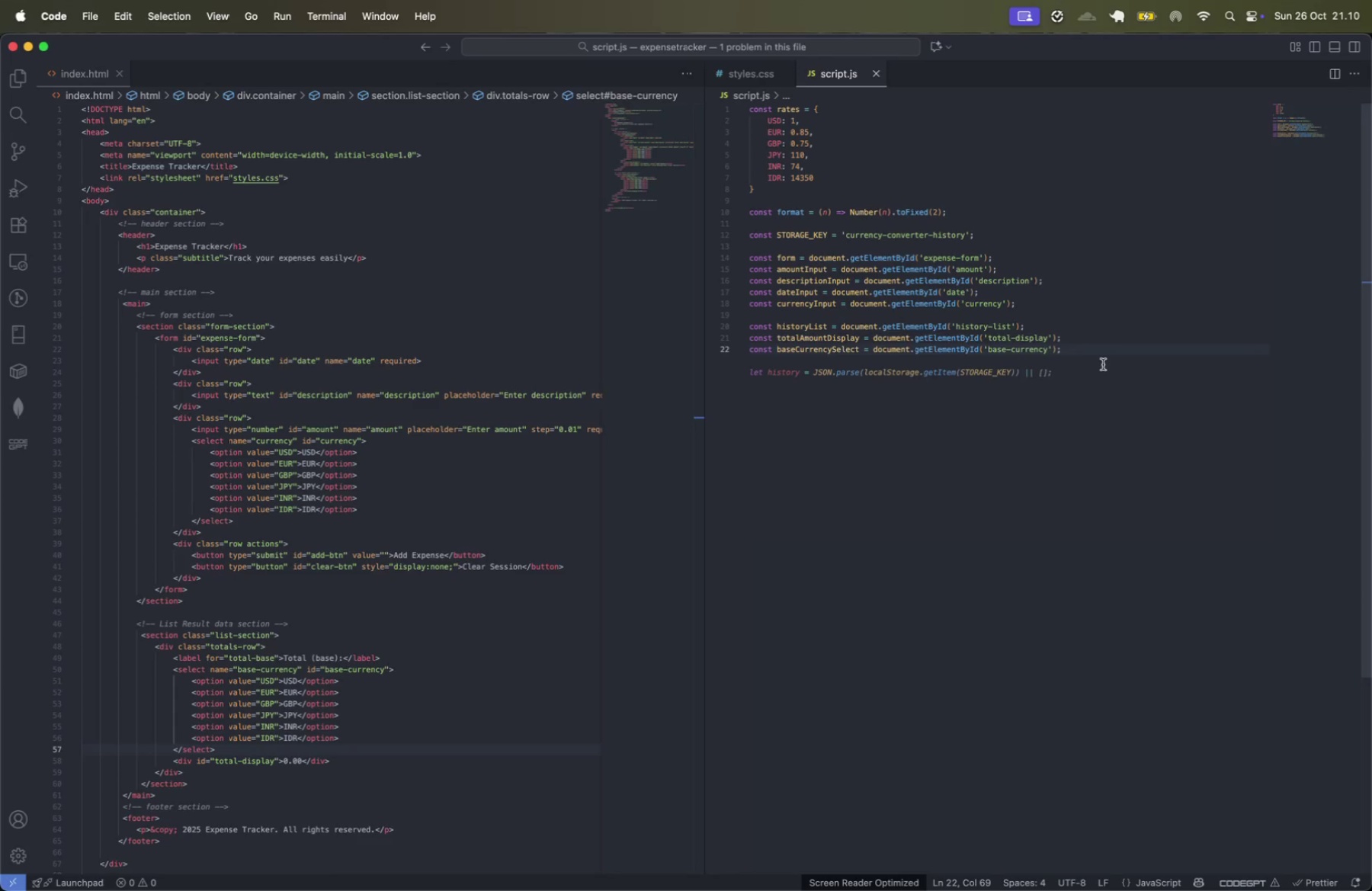 
key(Enter)
 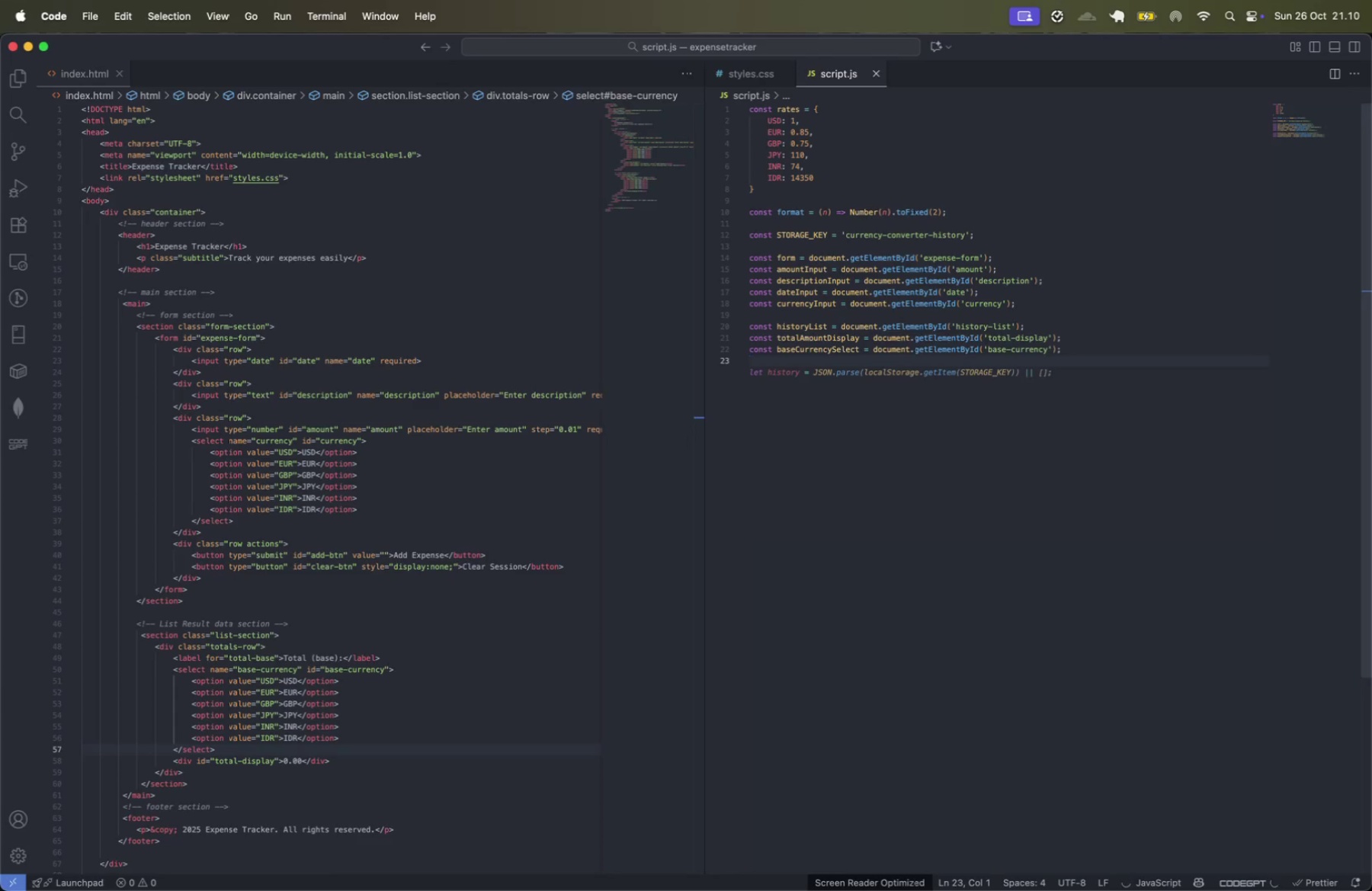 
type(const clearBtn)
key(Tab)
 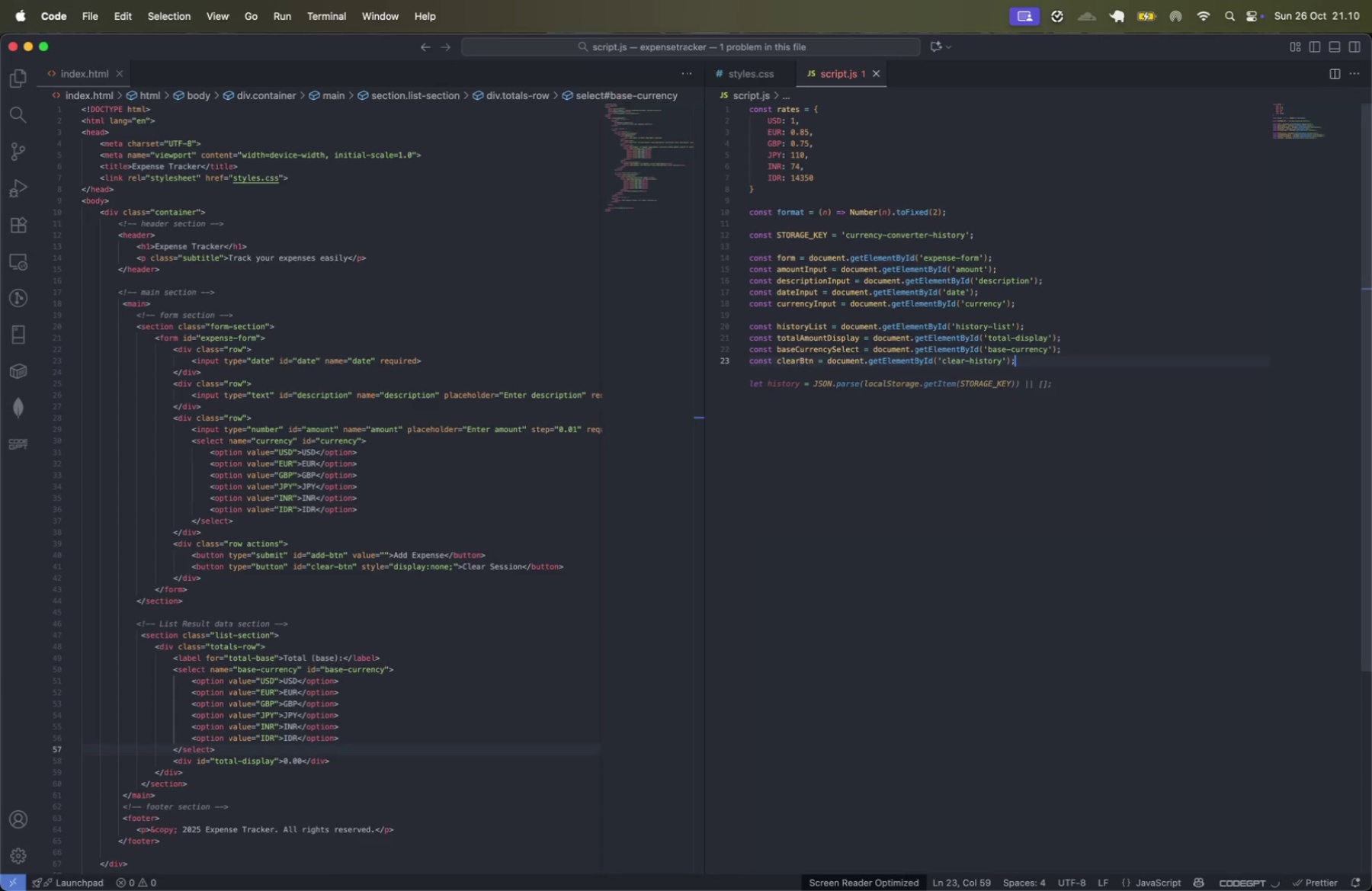 
double_click([986, 362])
 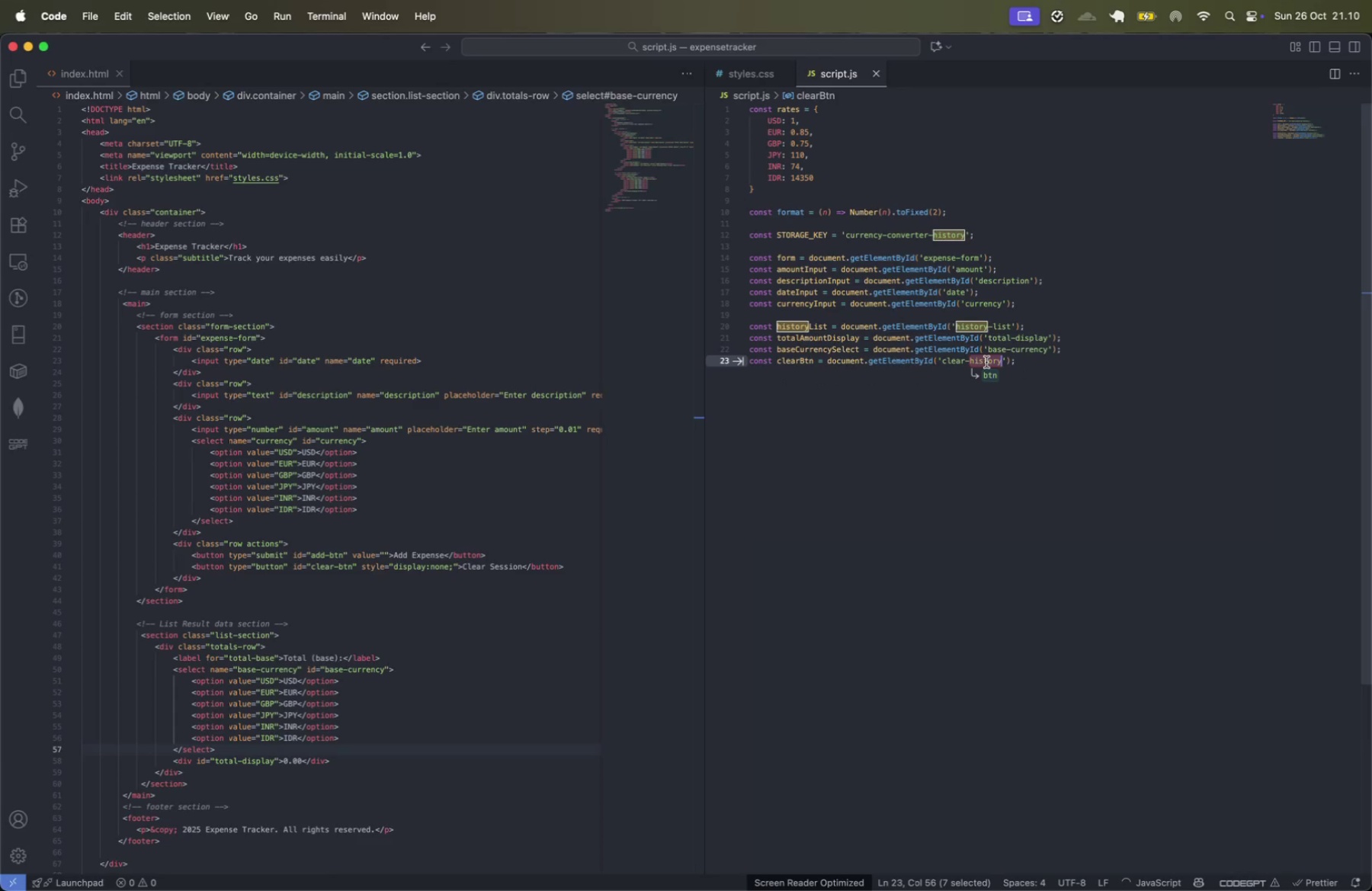 
type(btn)
 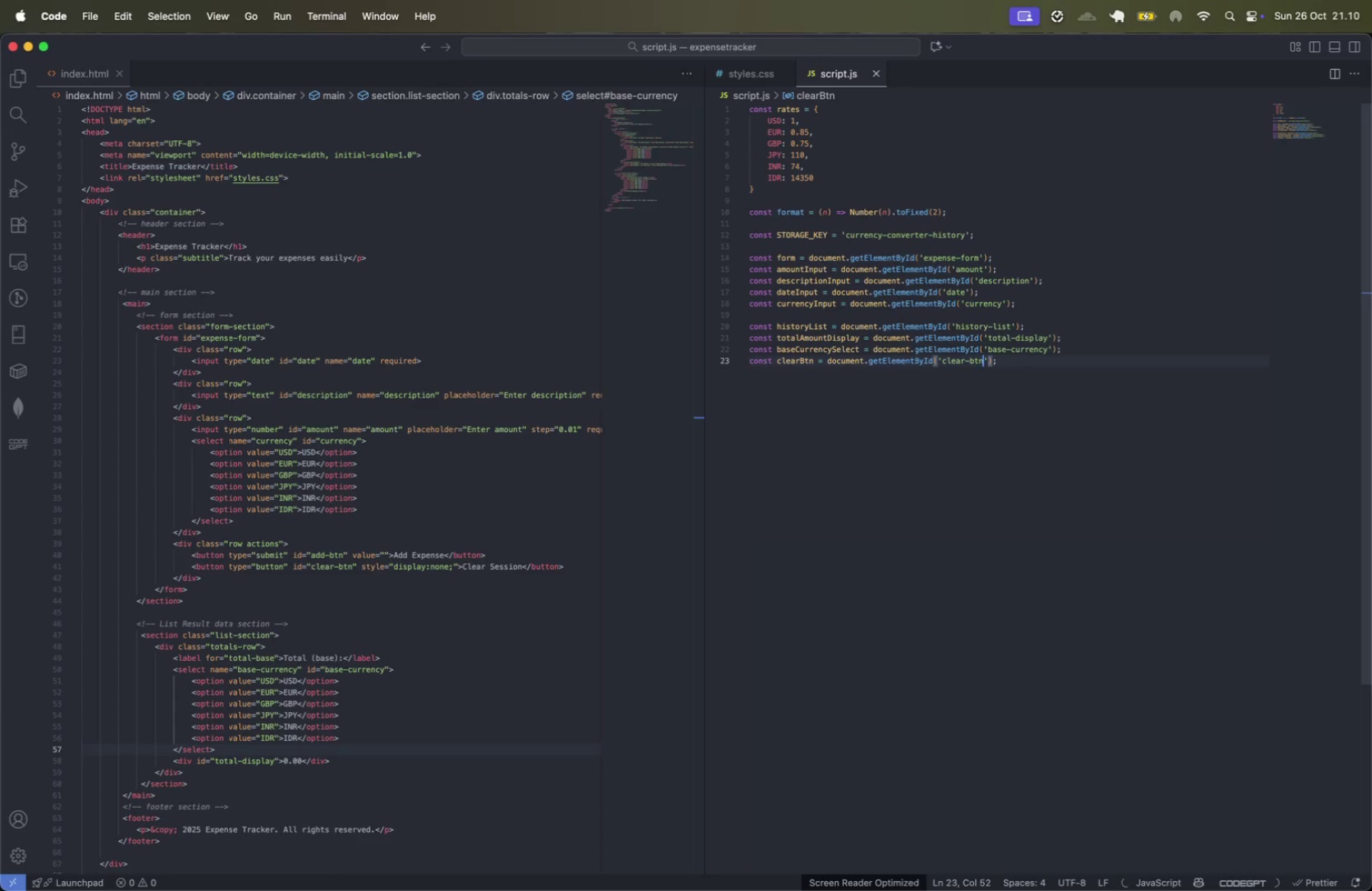 
key(ArrowRight)
 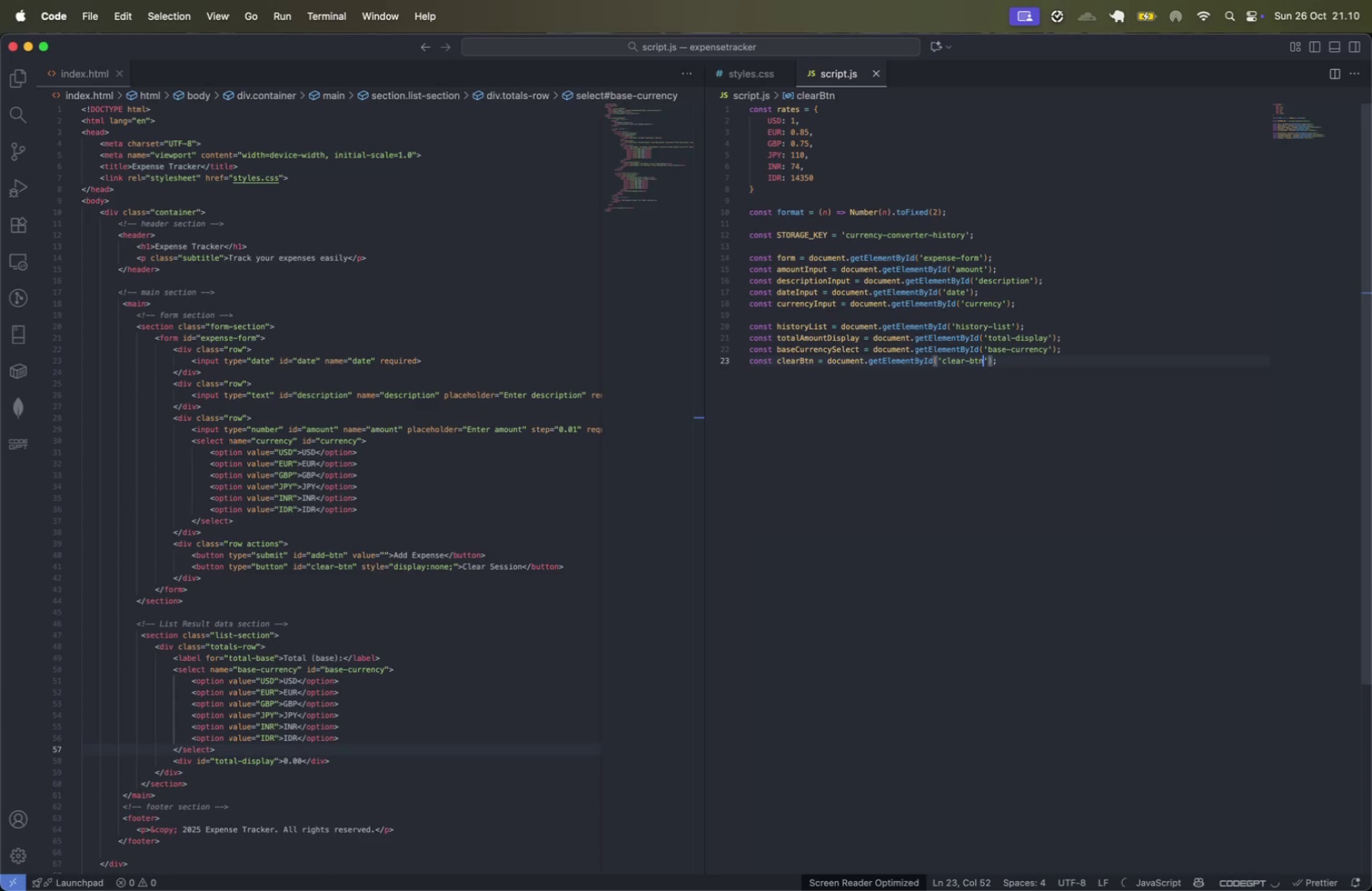 
key(Meta+ArrowRight)
 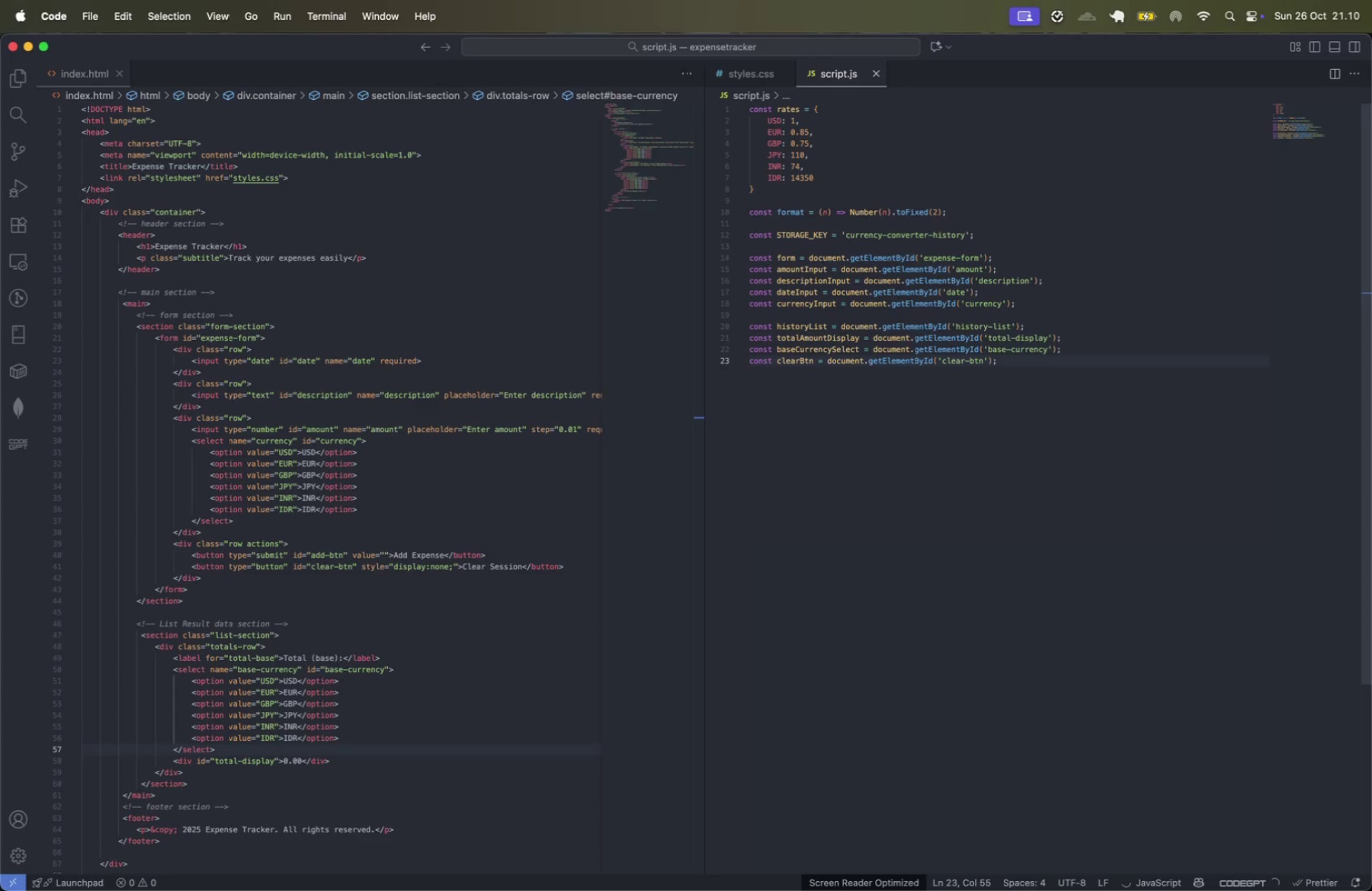 
key(Enter)
 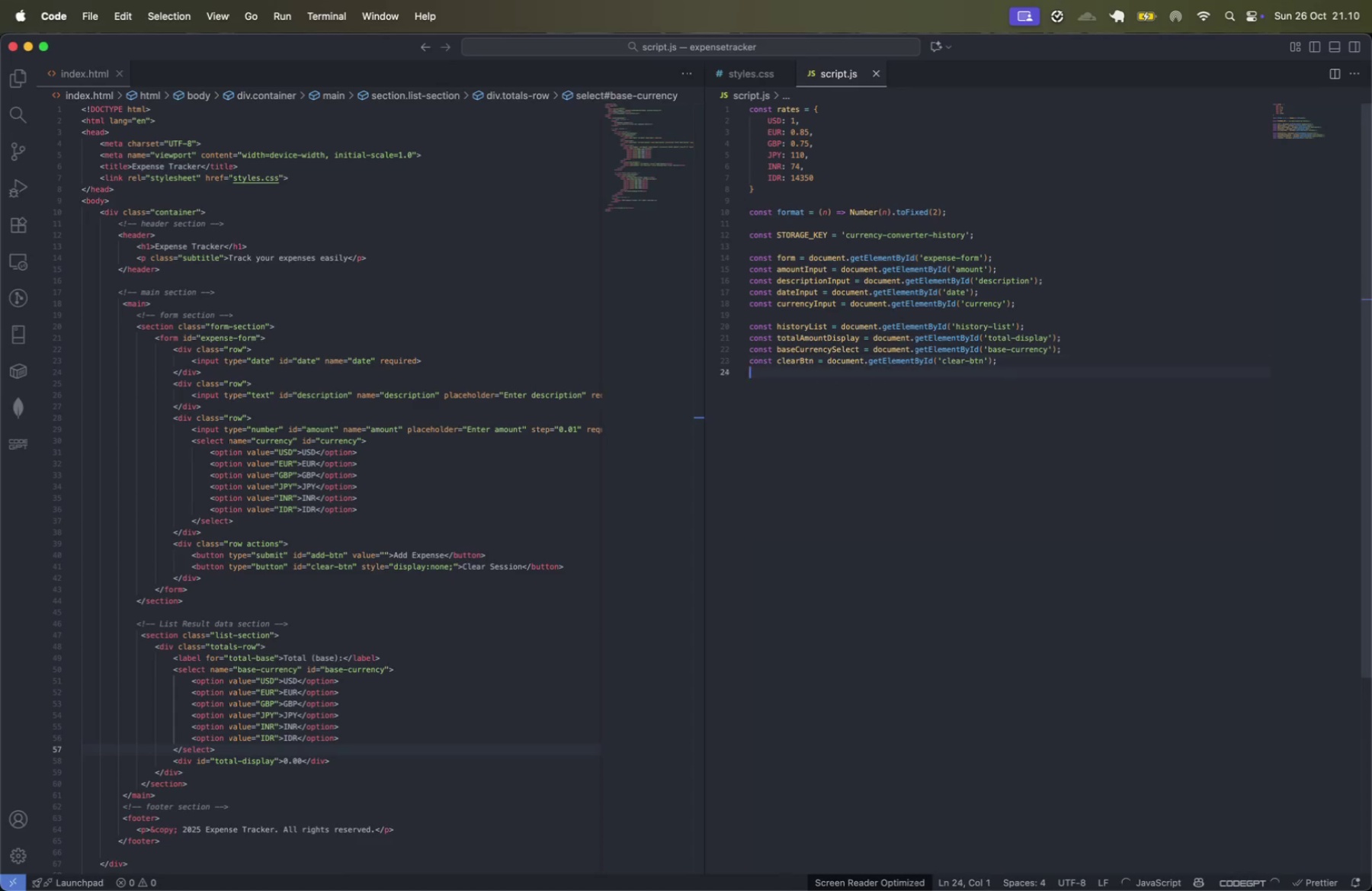 
key(Enter)
 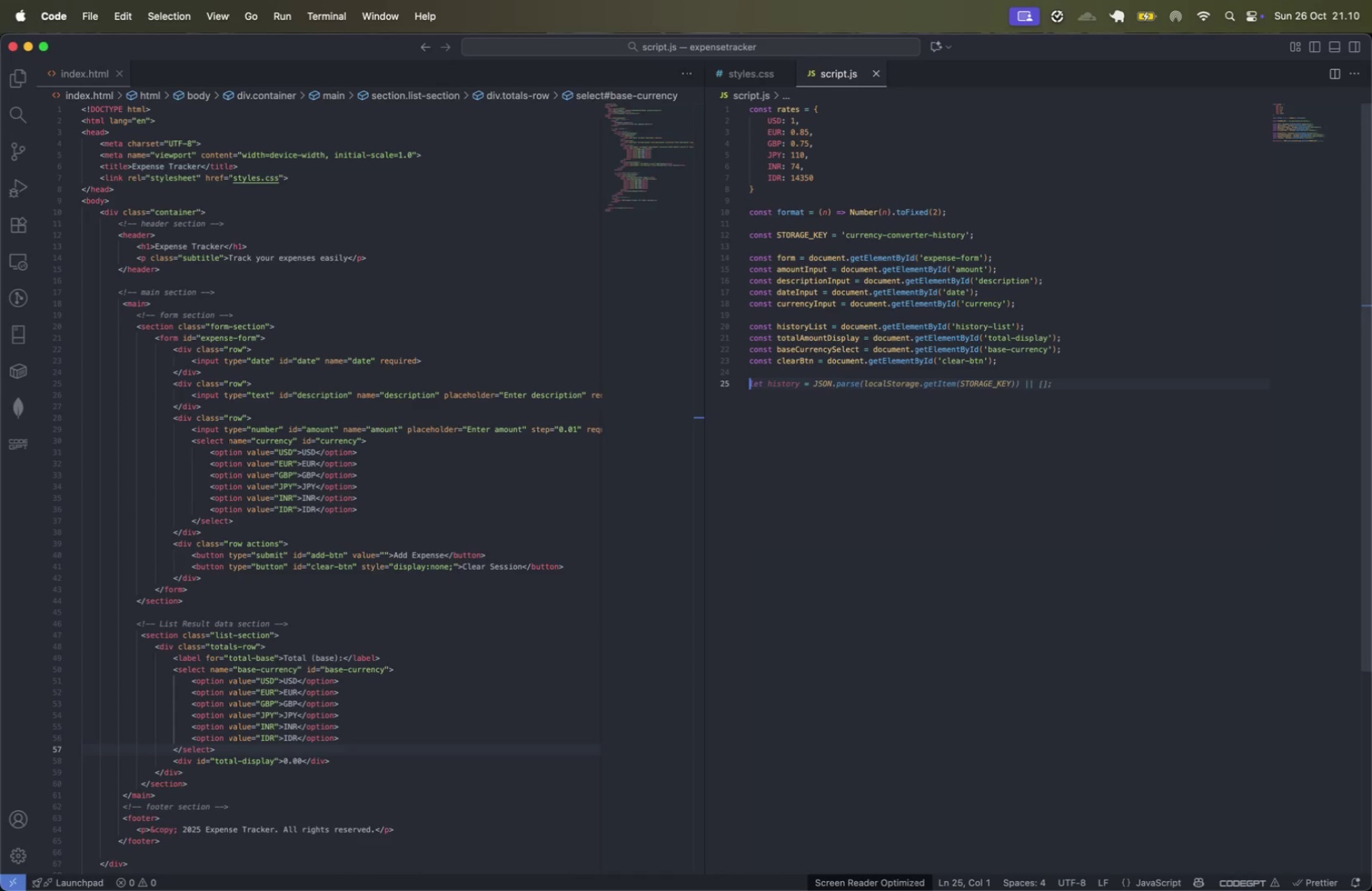 
wait(6.82)
 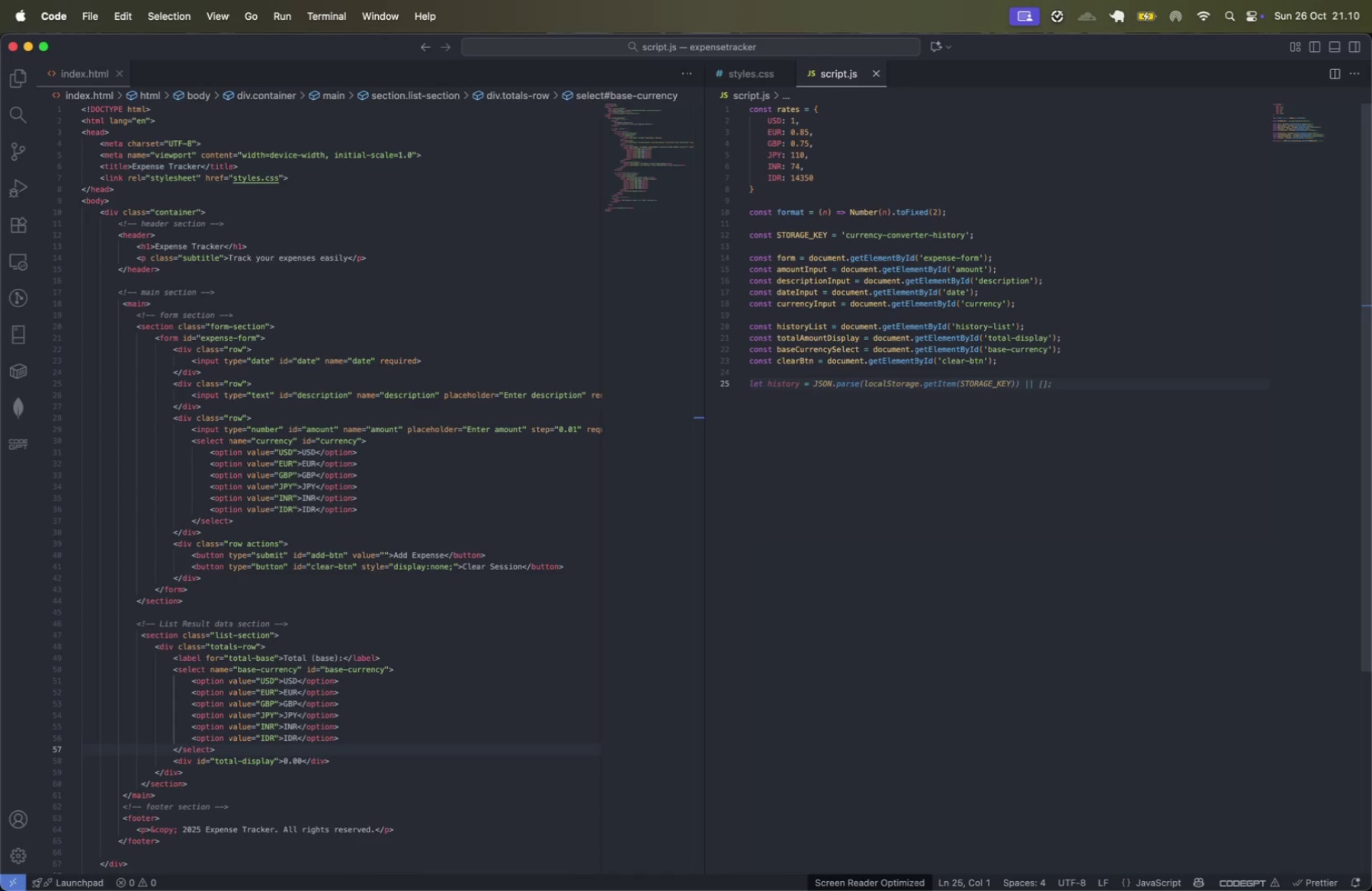 
type(dateIn)
 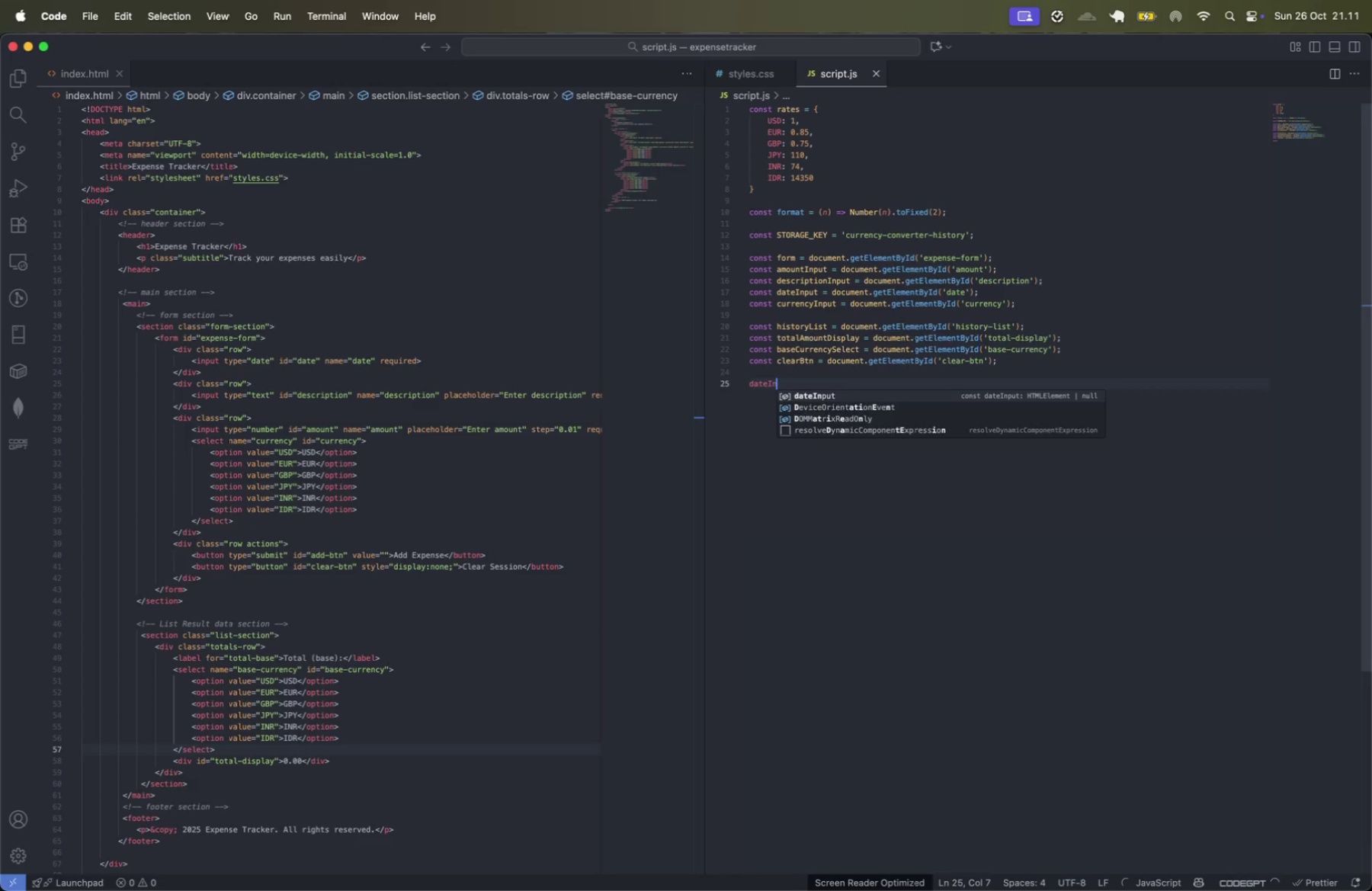 
key(Enter)
 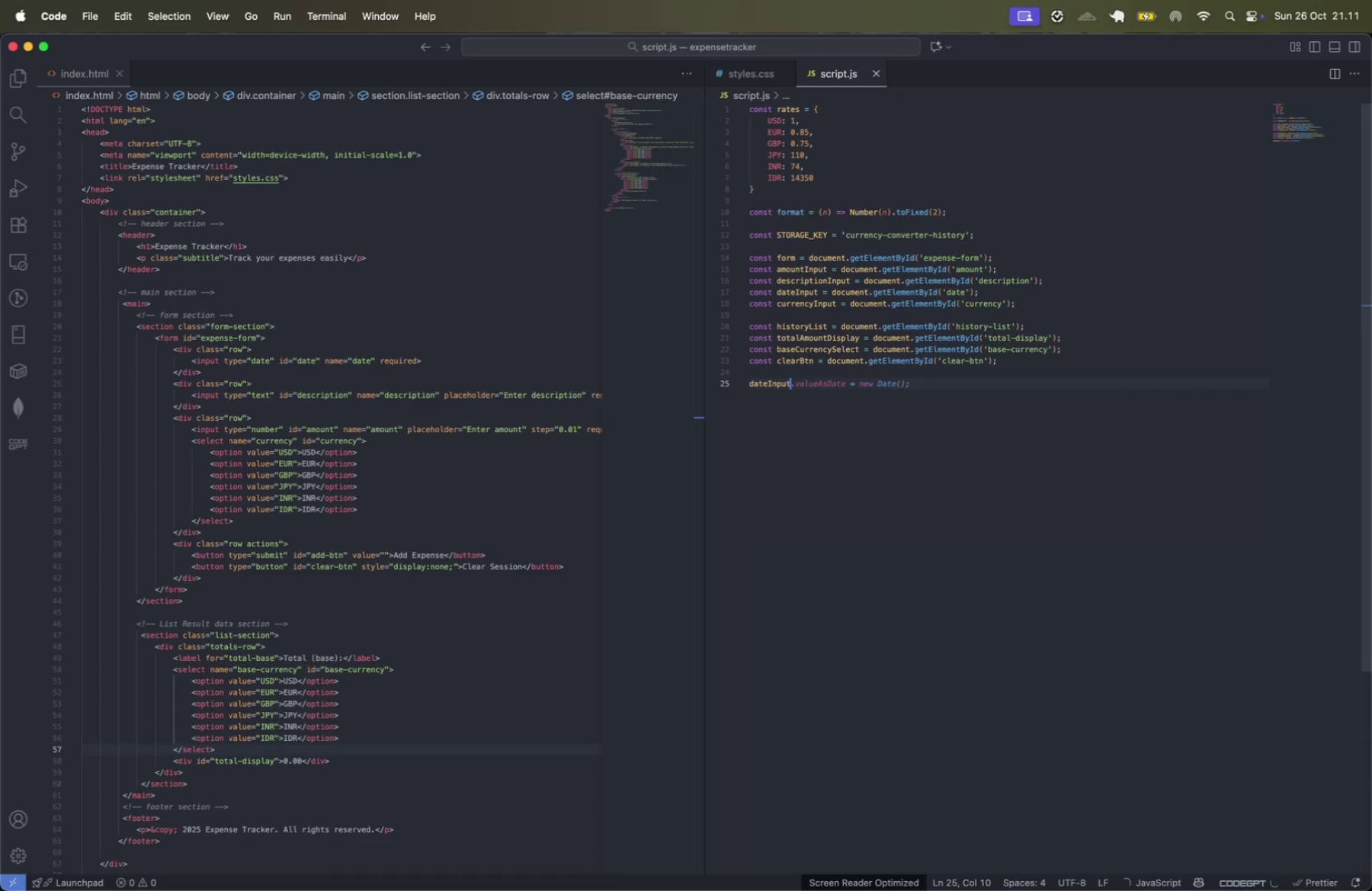 
type(.value = new Da)
key(Tab)
key(Backspace)
 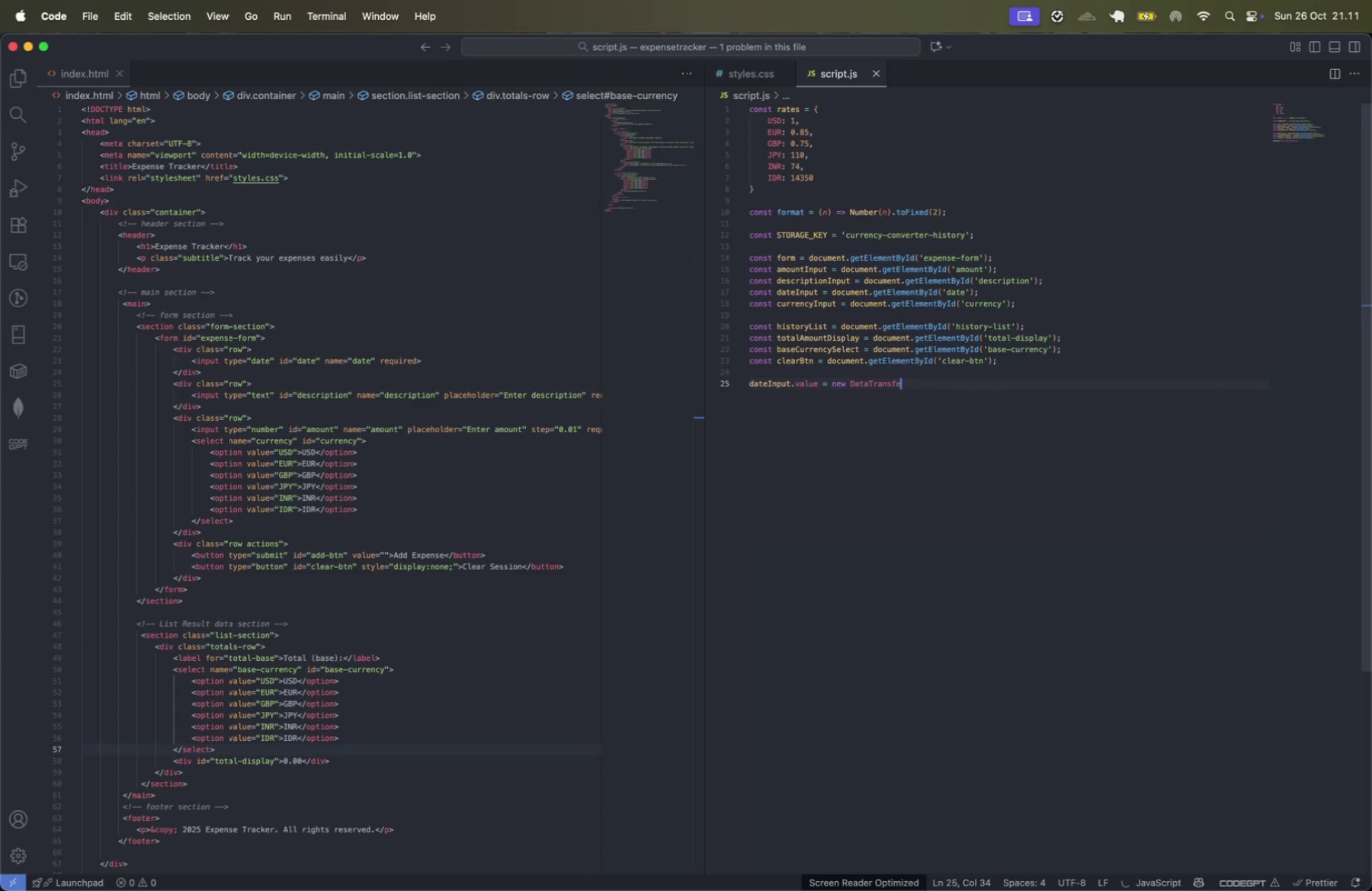 
key(Alt+Shift+ArrowLeft)
 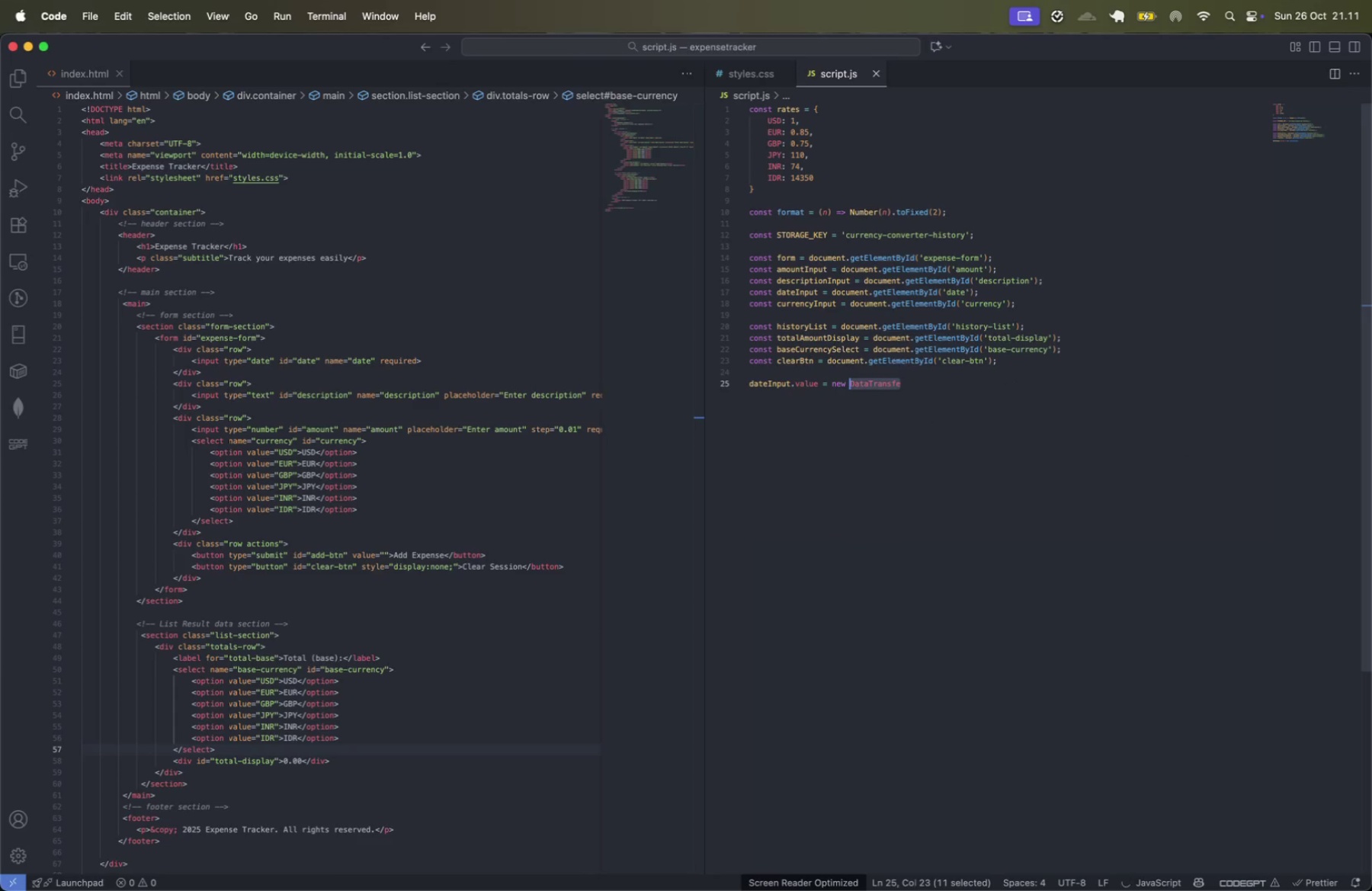 
key(Backspace)
 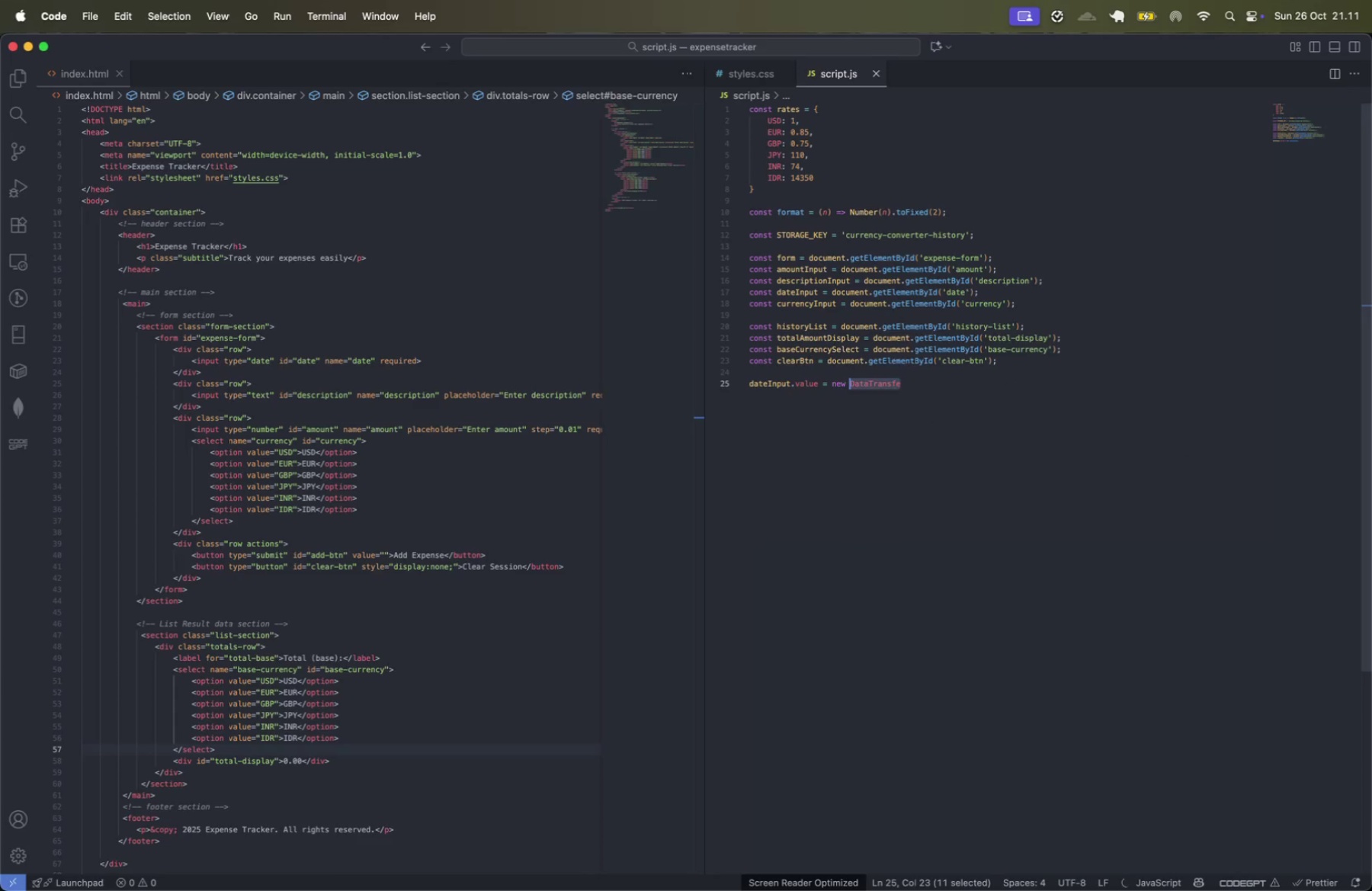 
key(Shift+ShiftLeft)
 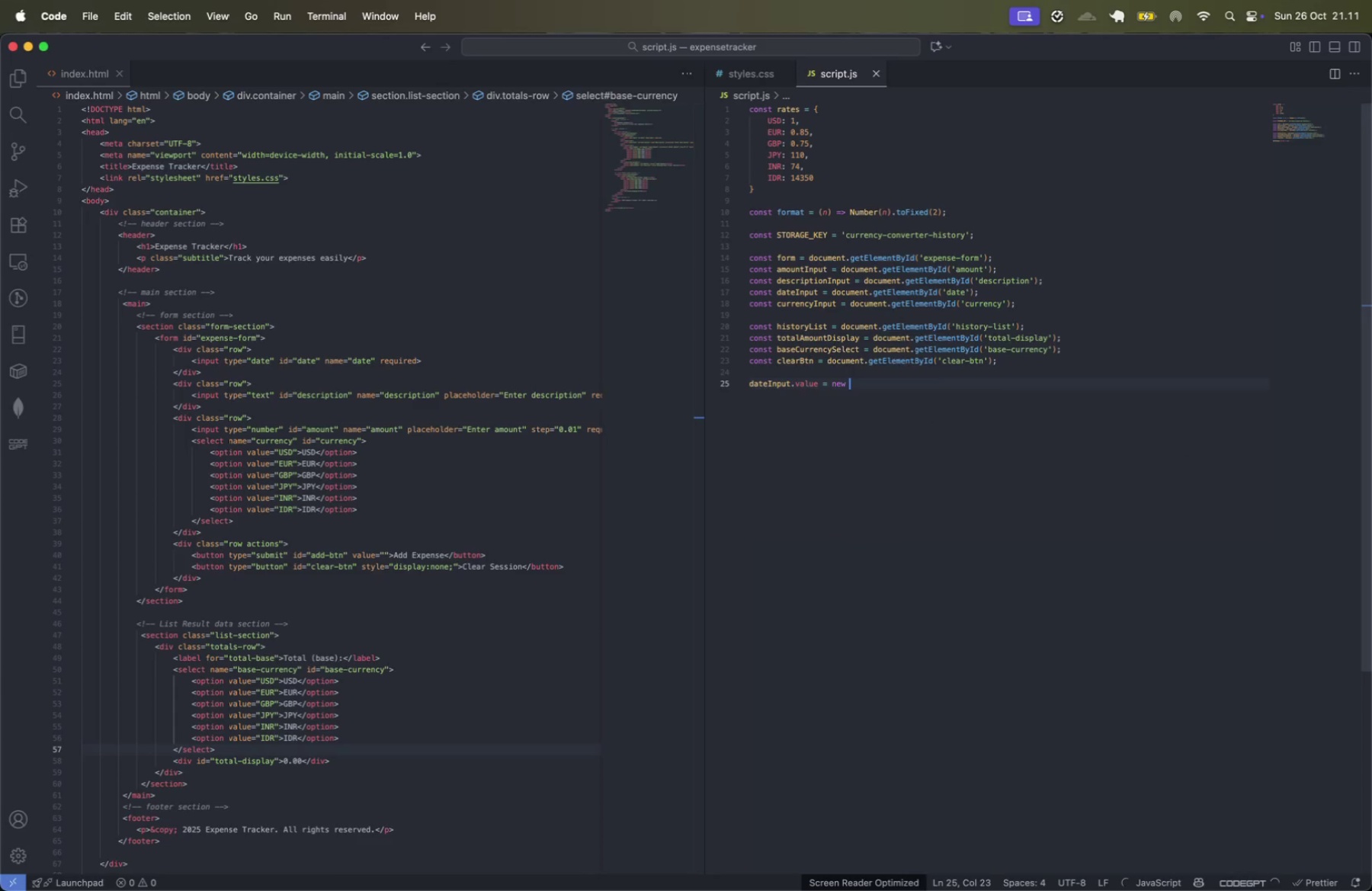 
key(Shift+D)
 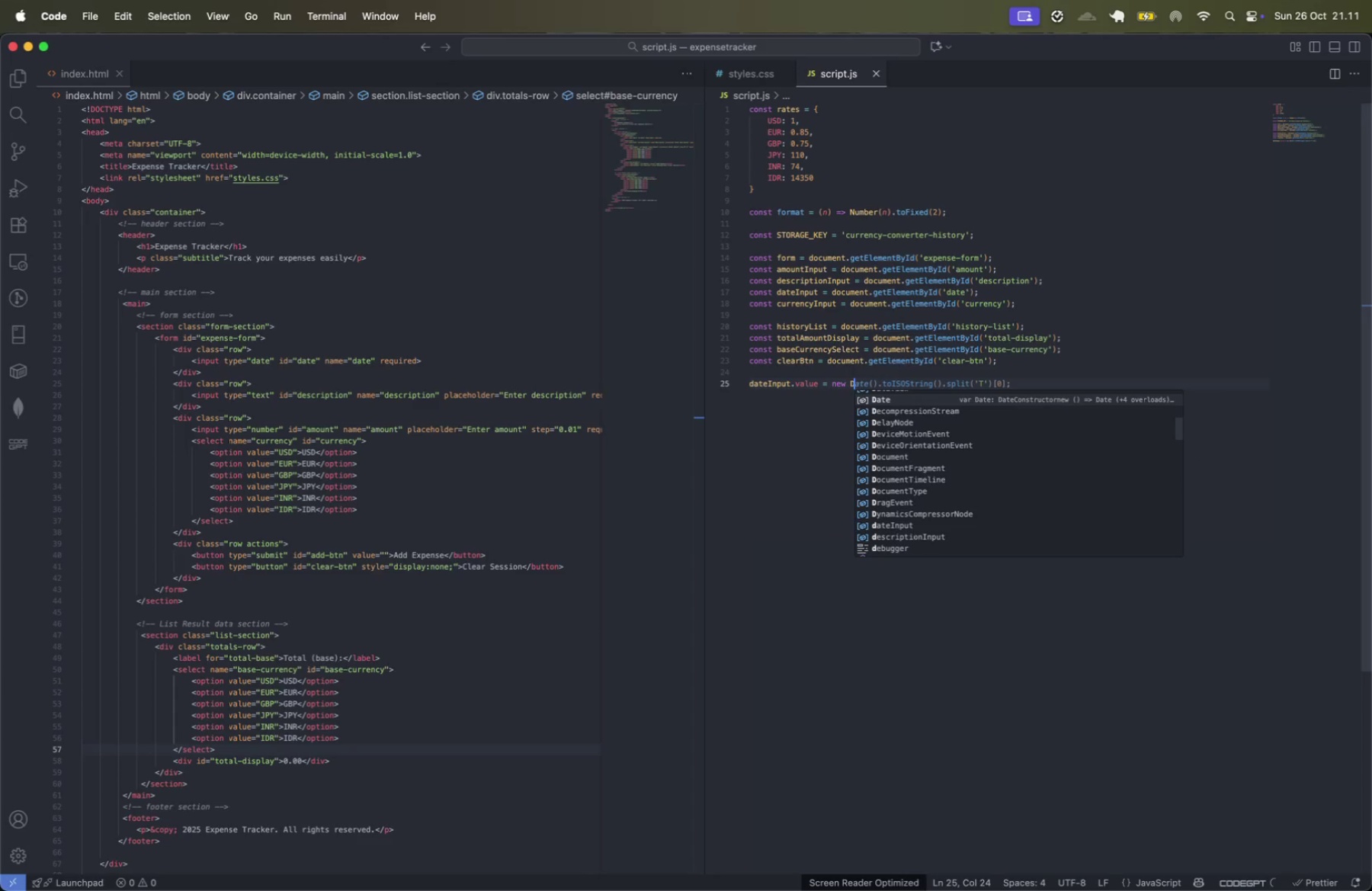 
key(Tab)
 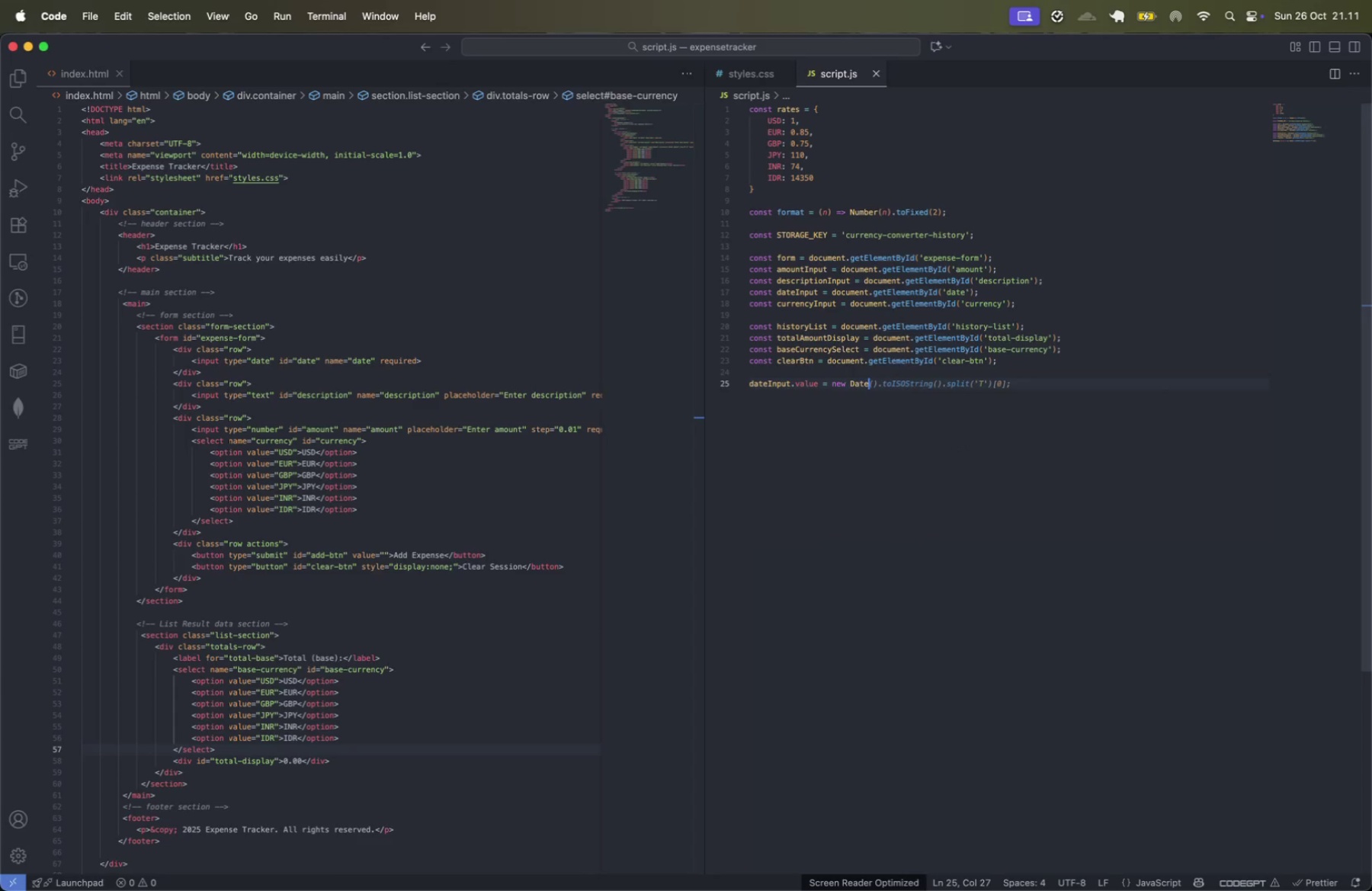 
key(Tab)
 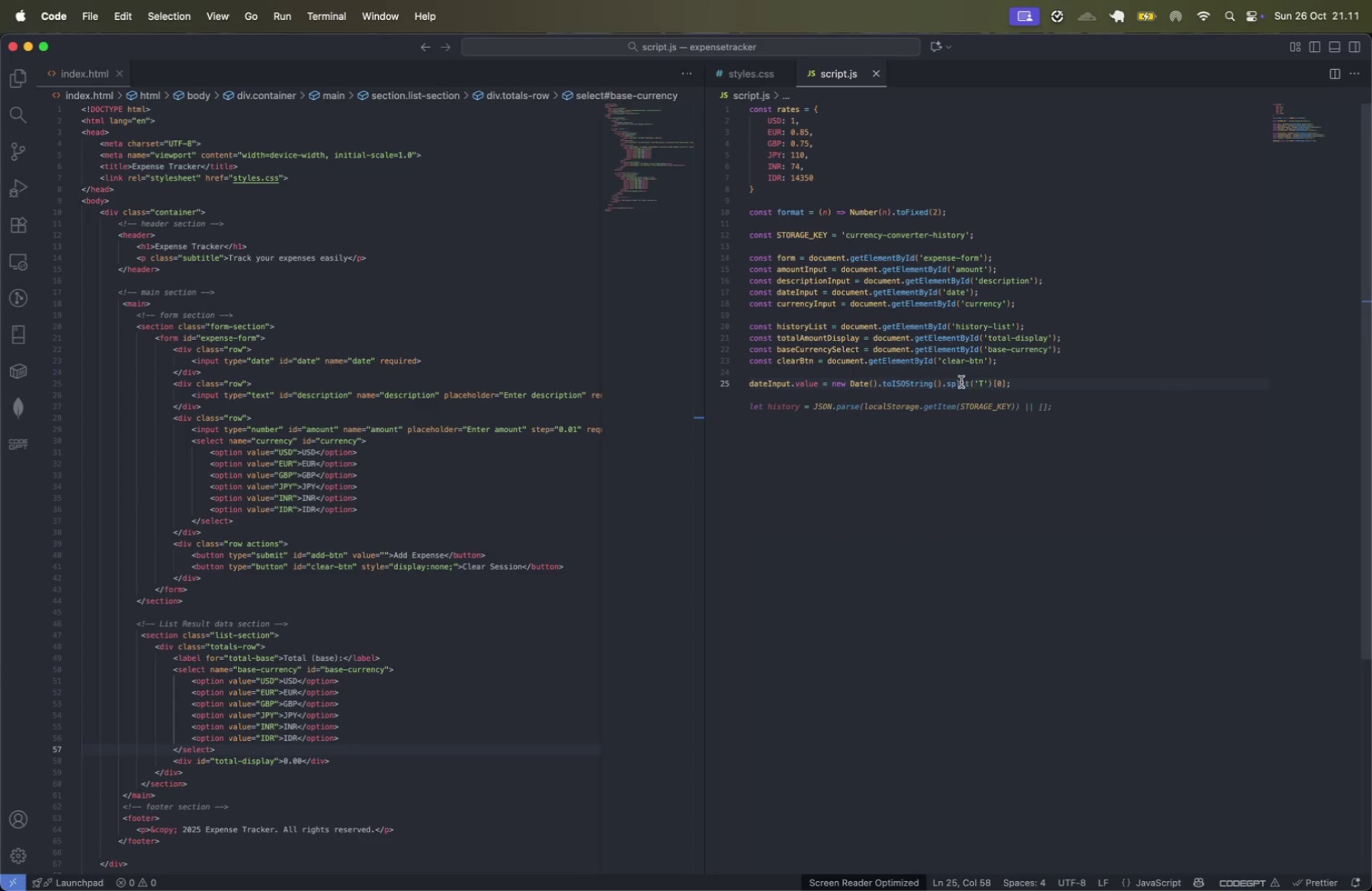 
double_click([960, 383])
 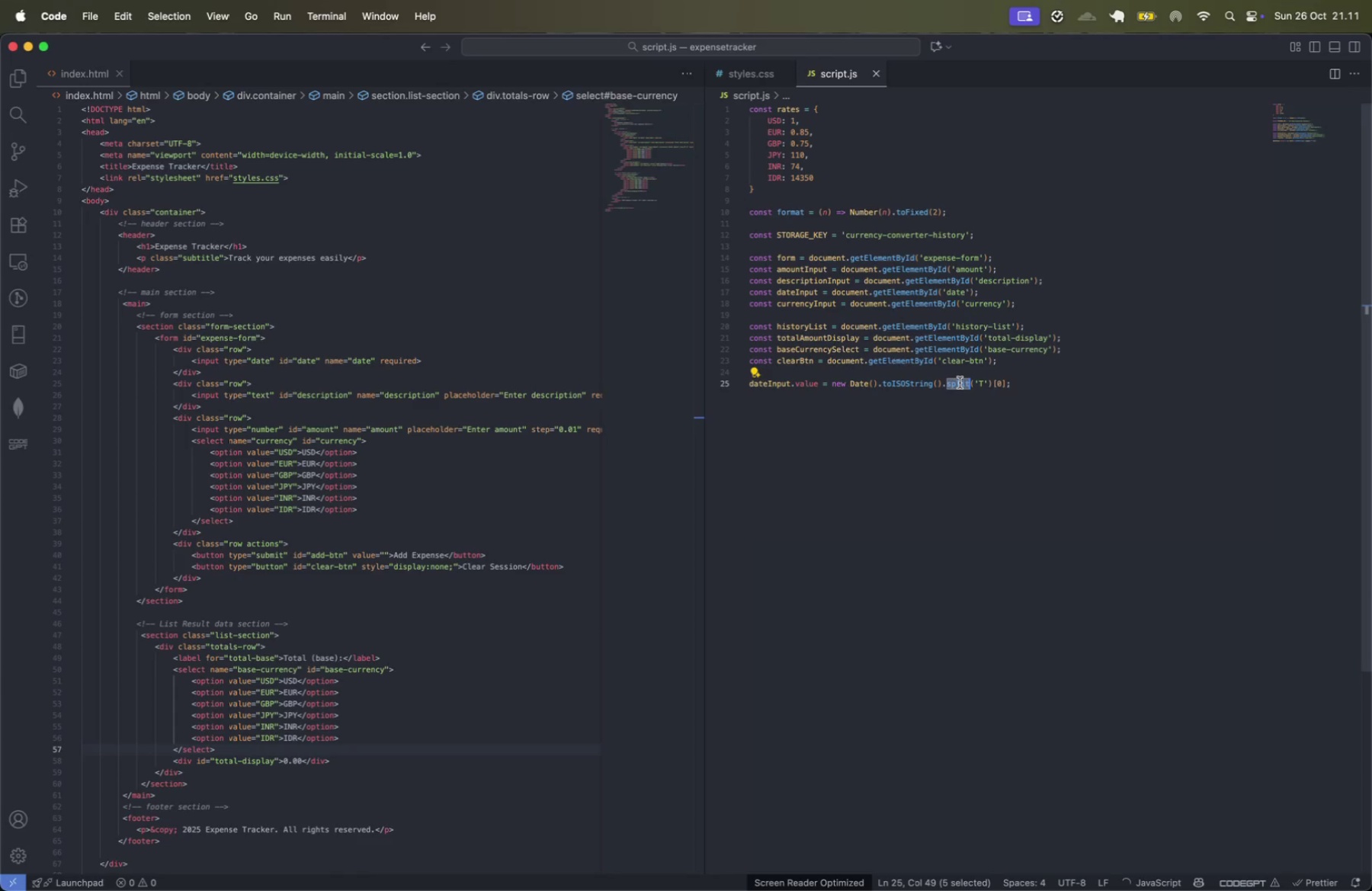 
type(sub)
 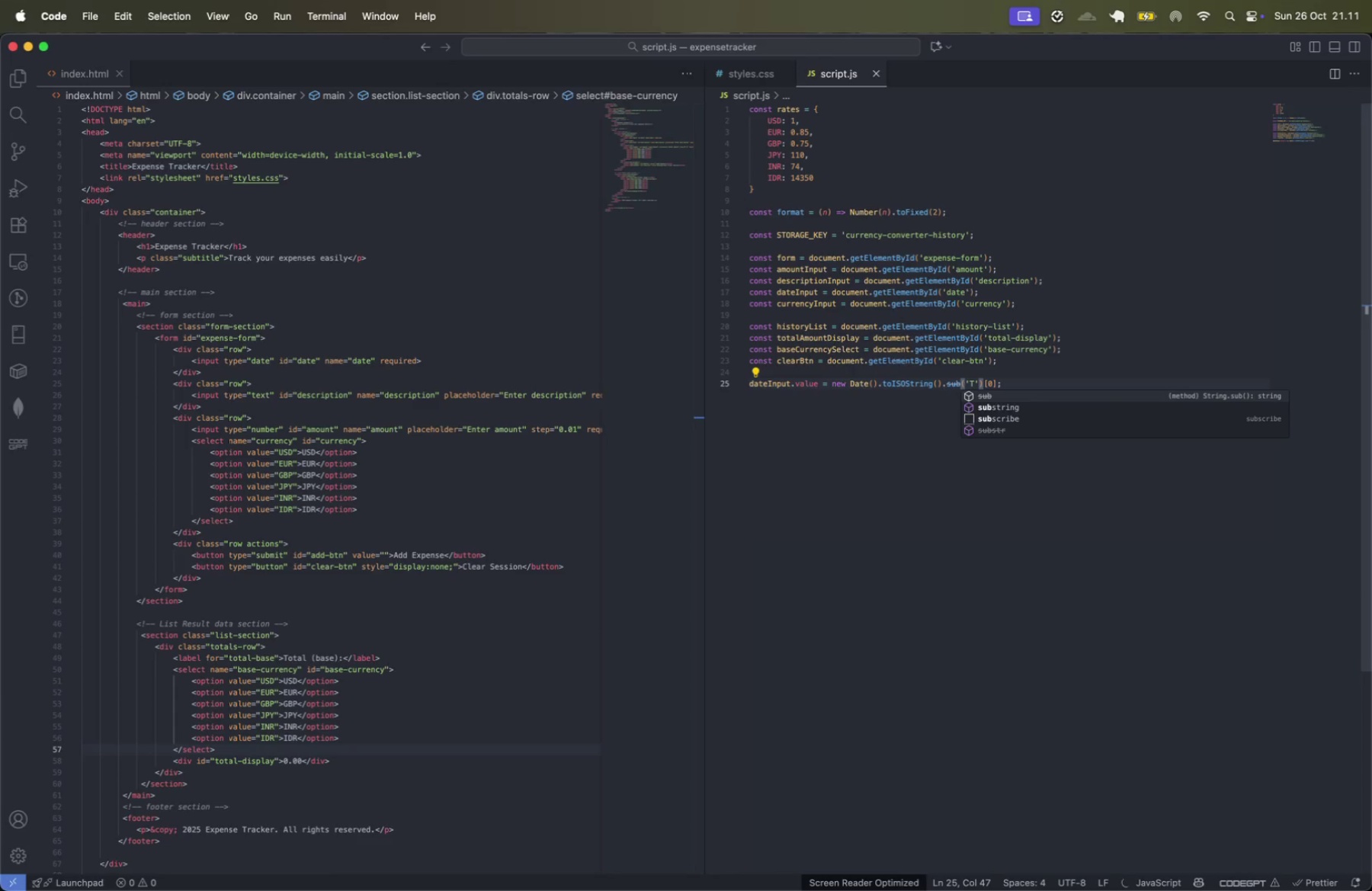 
key(ArrowDown)
 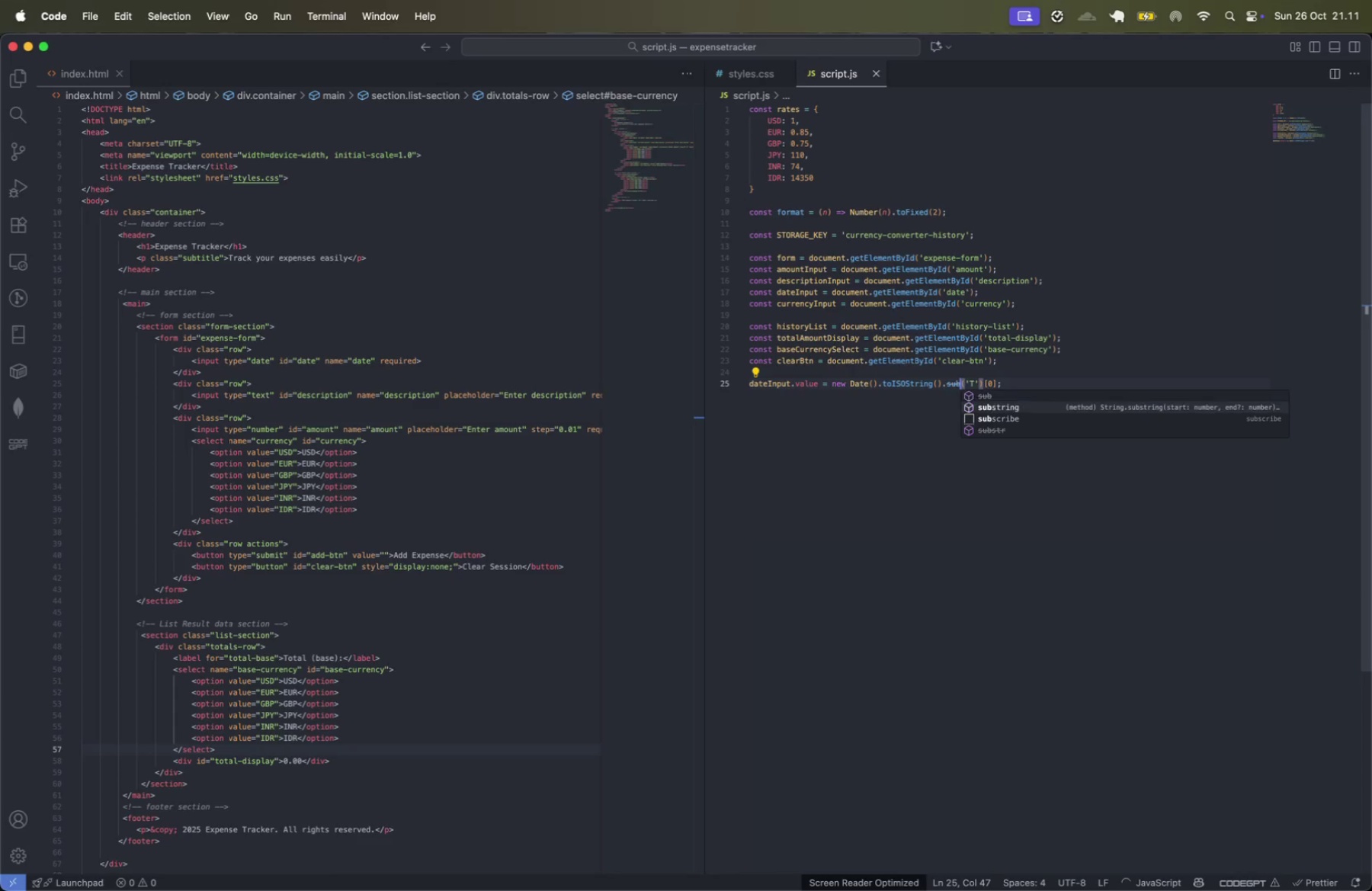 
key(Enter)
 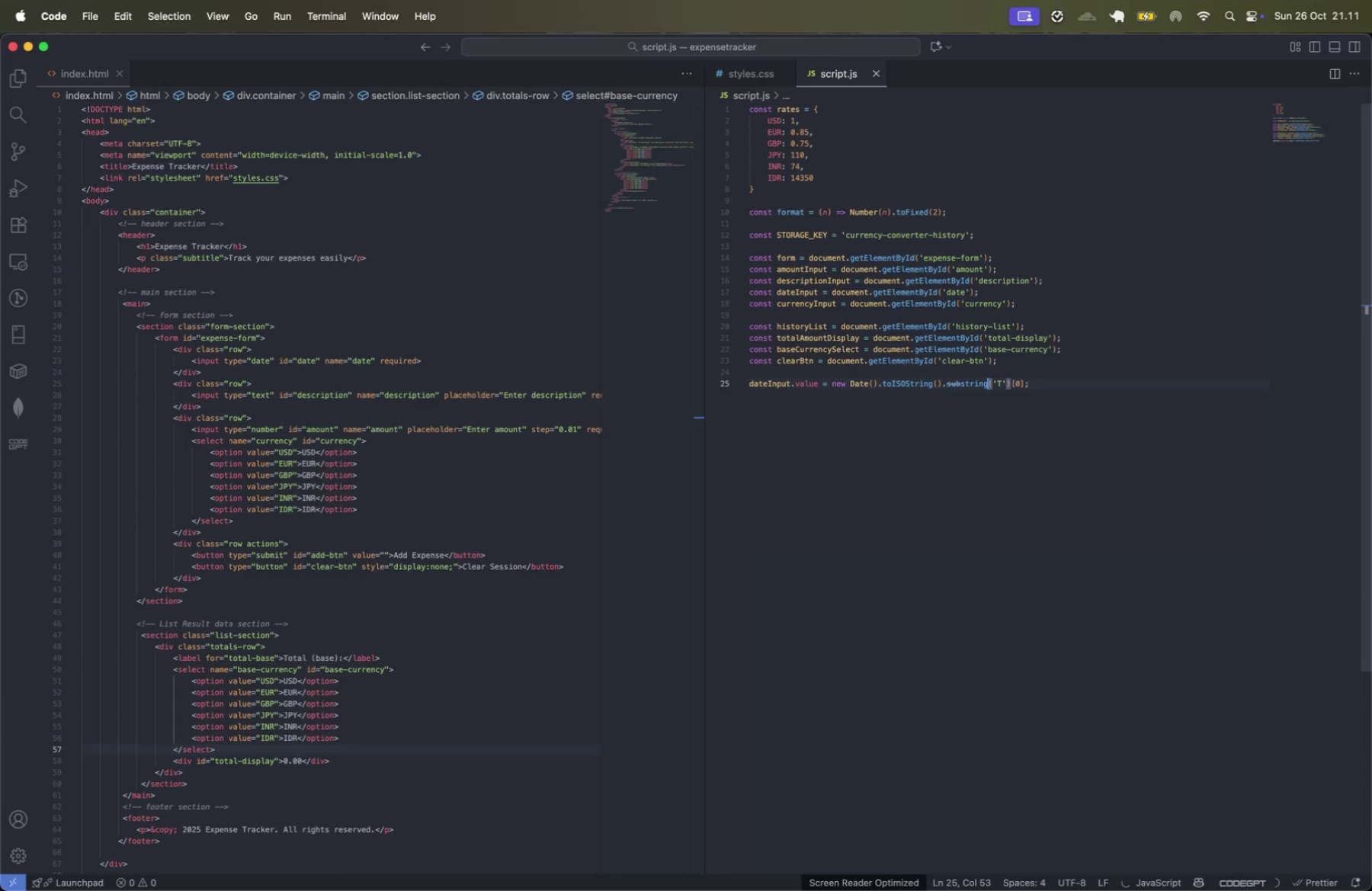 
key(ArrowRight)
 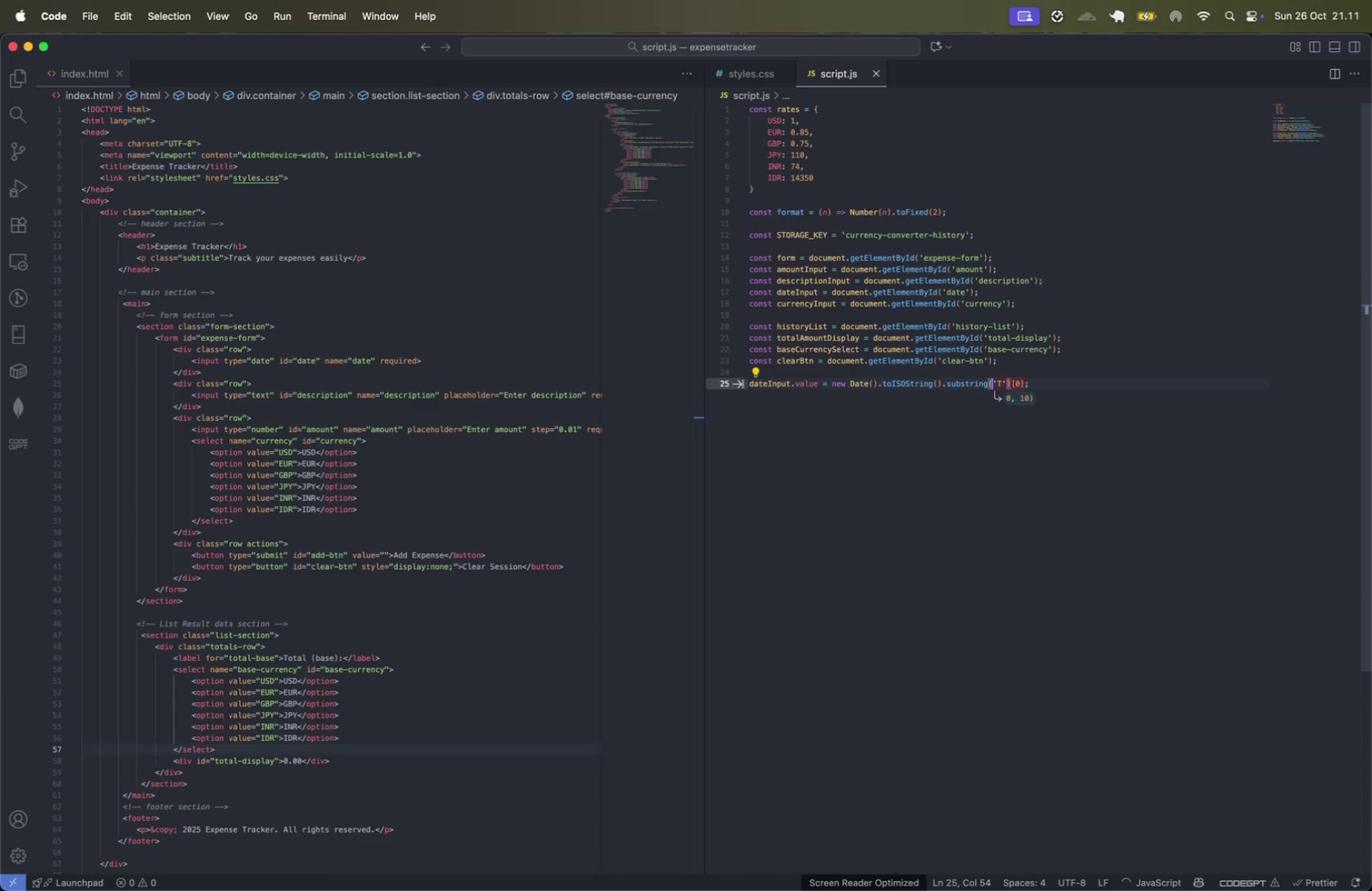 
key(Shift+ShiftLeft)
 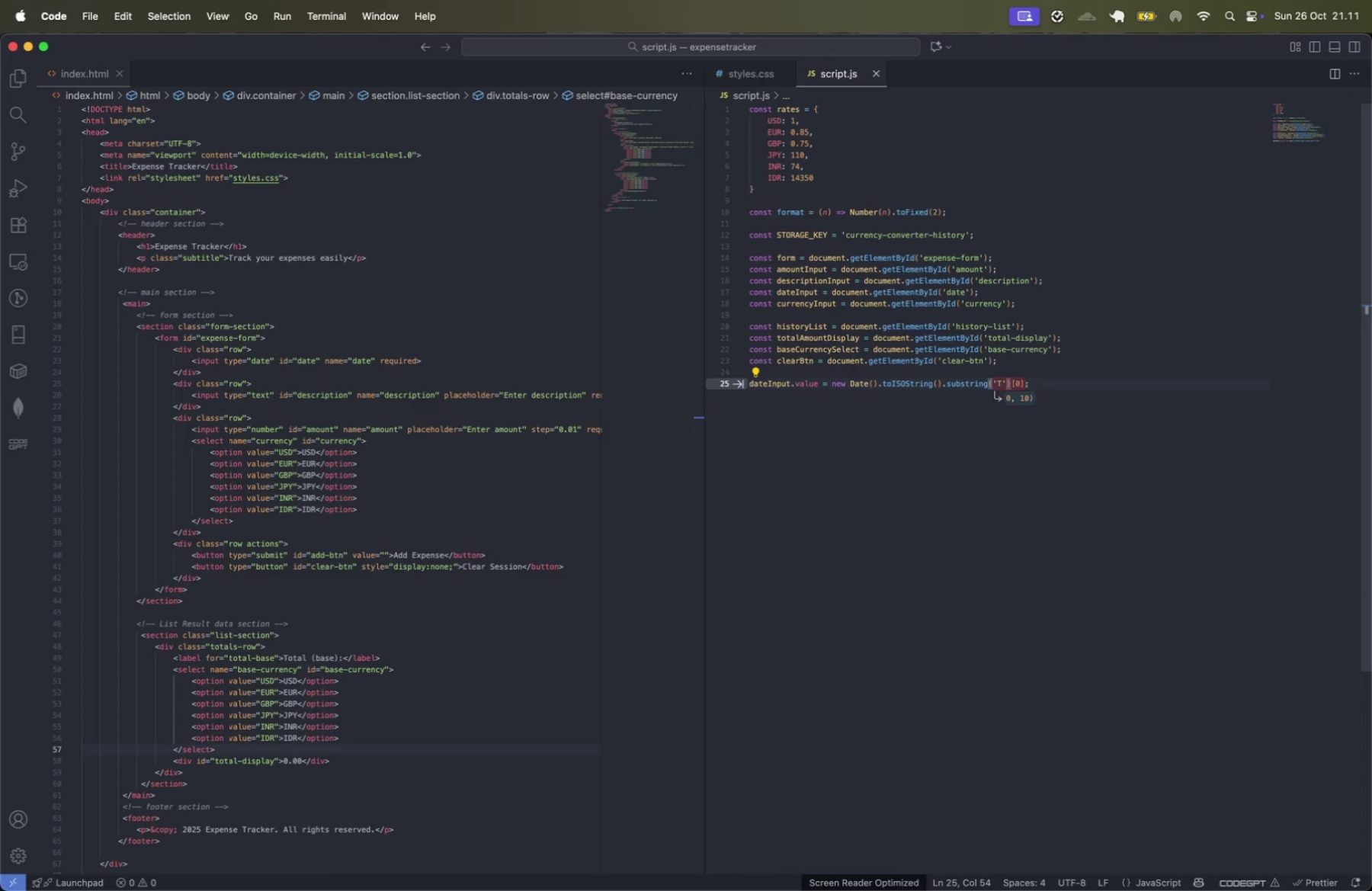 
key(Tab)
 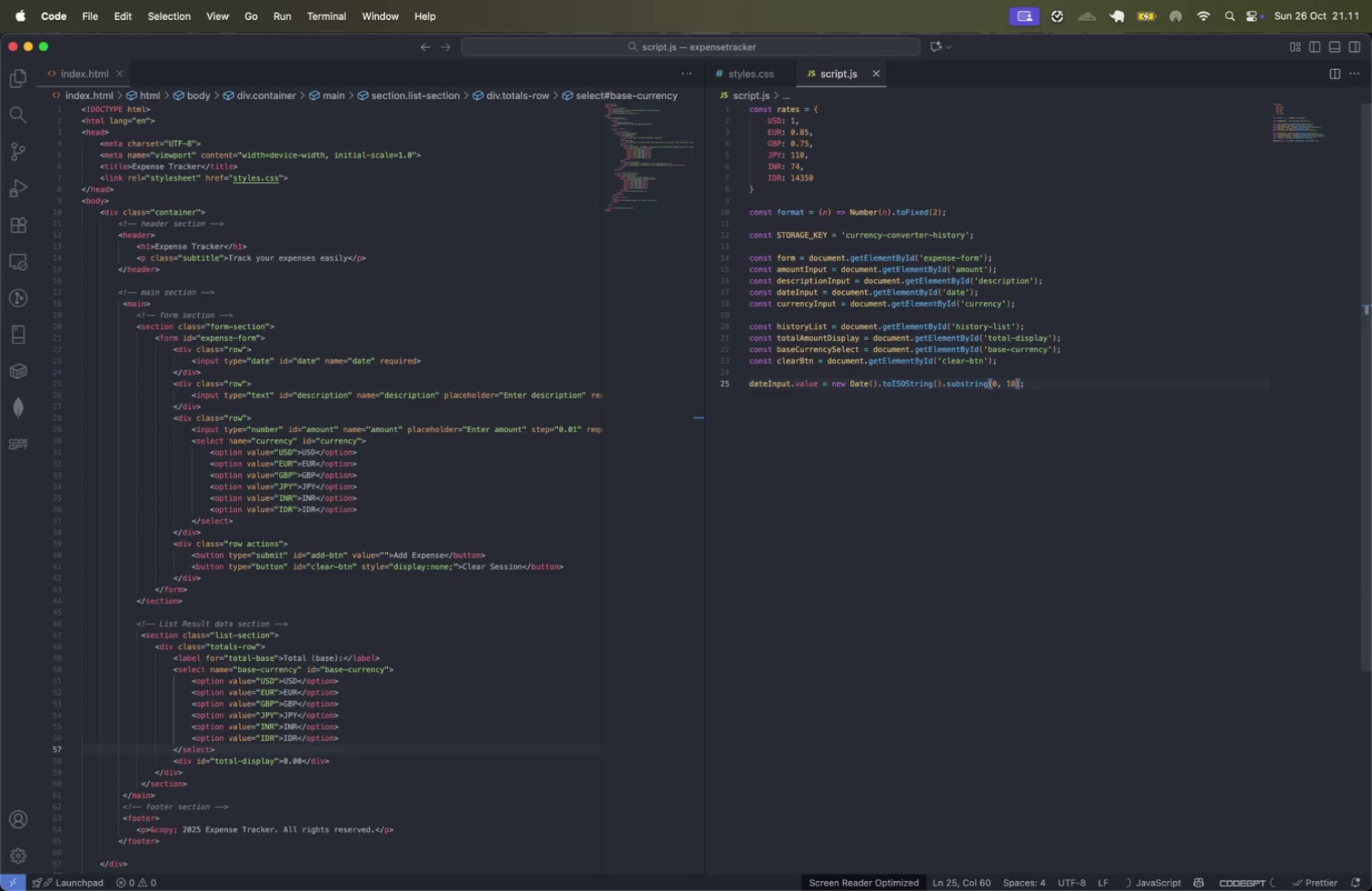 
key(ArrowRight)
 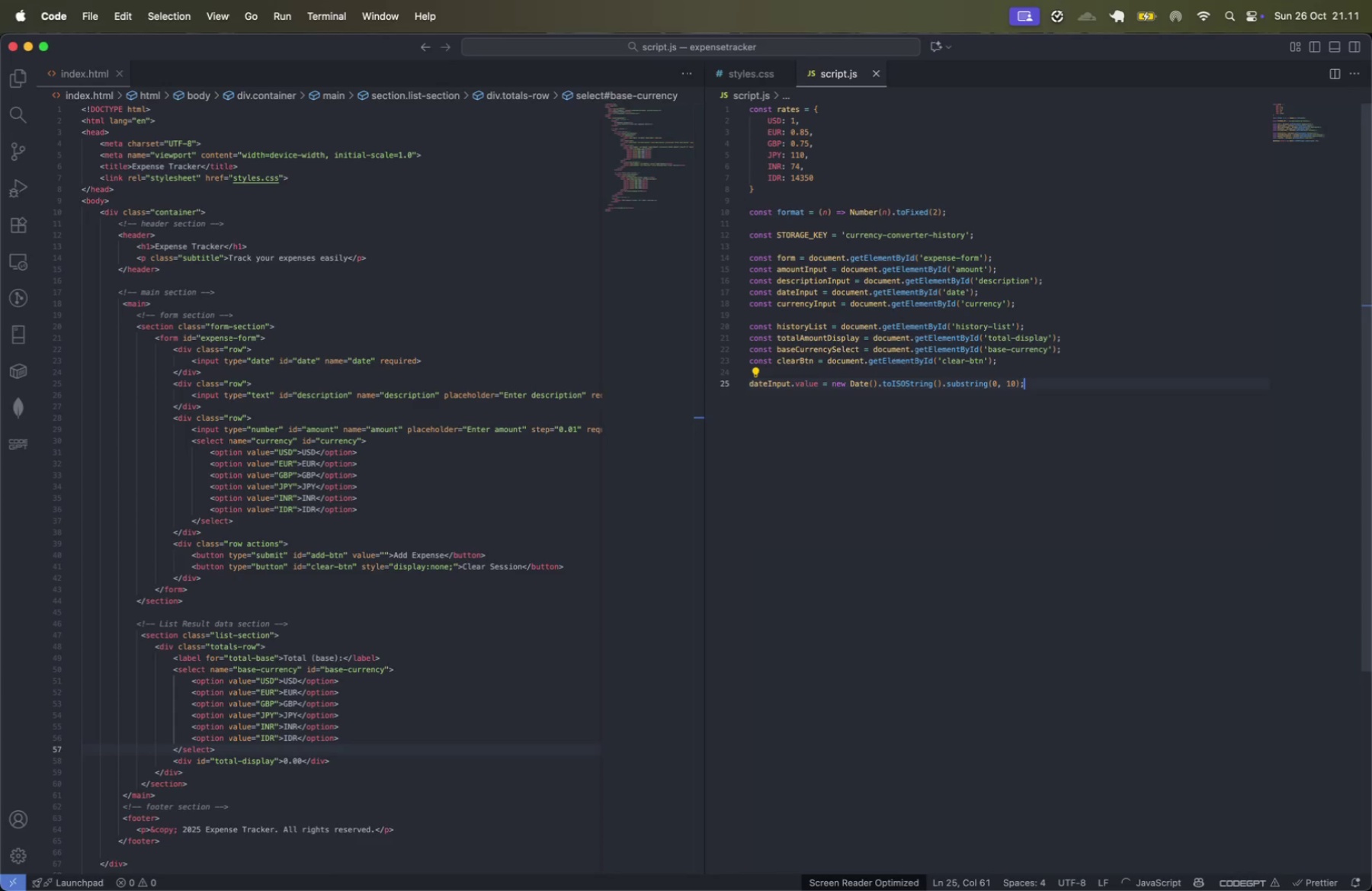 
key(Enter)
 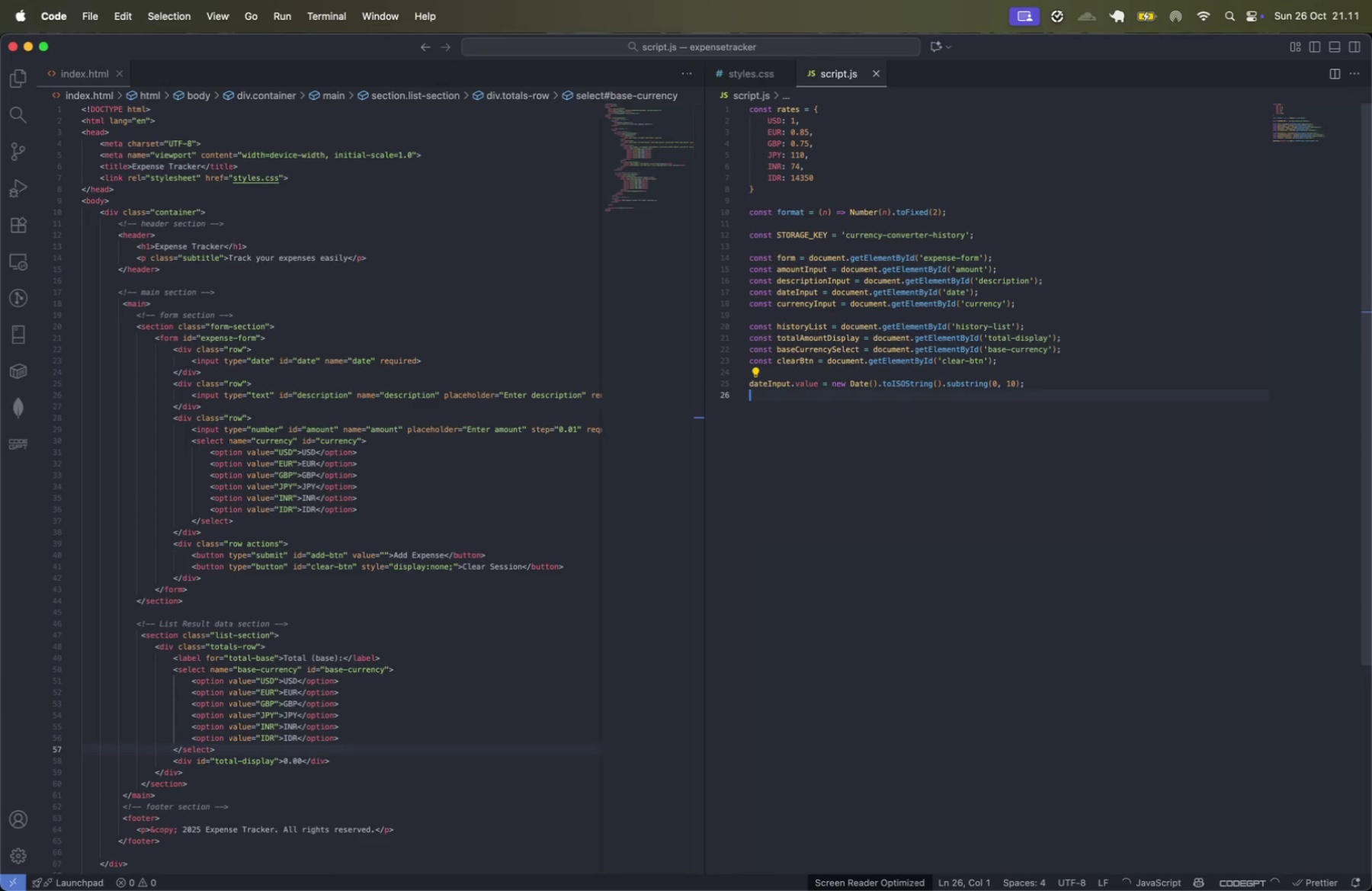 
key(Enter)
 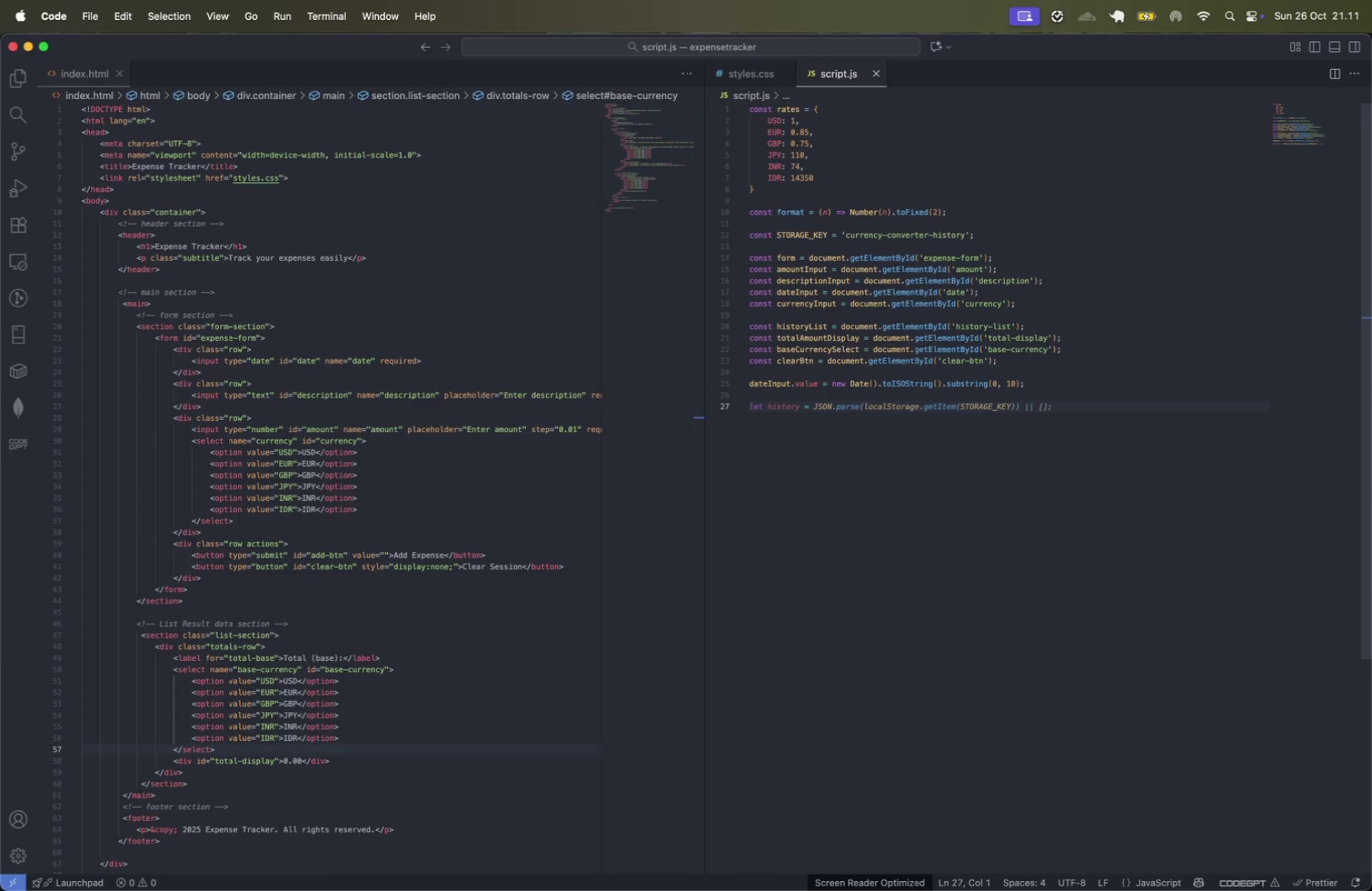 
type(let expenses - )
key(Backspace)
key(Backspace)
type(= loadExpense)
key(Tab)
 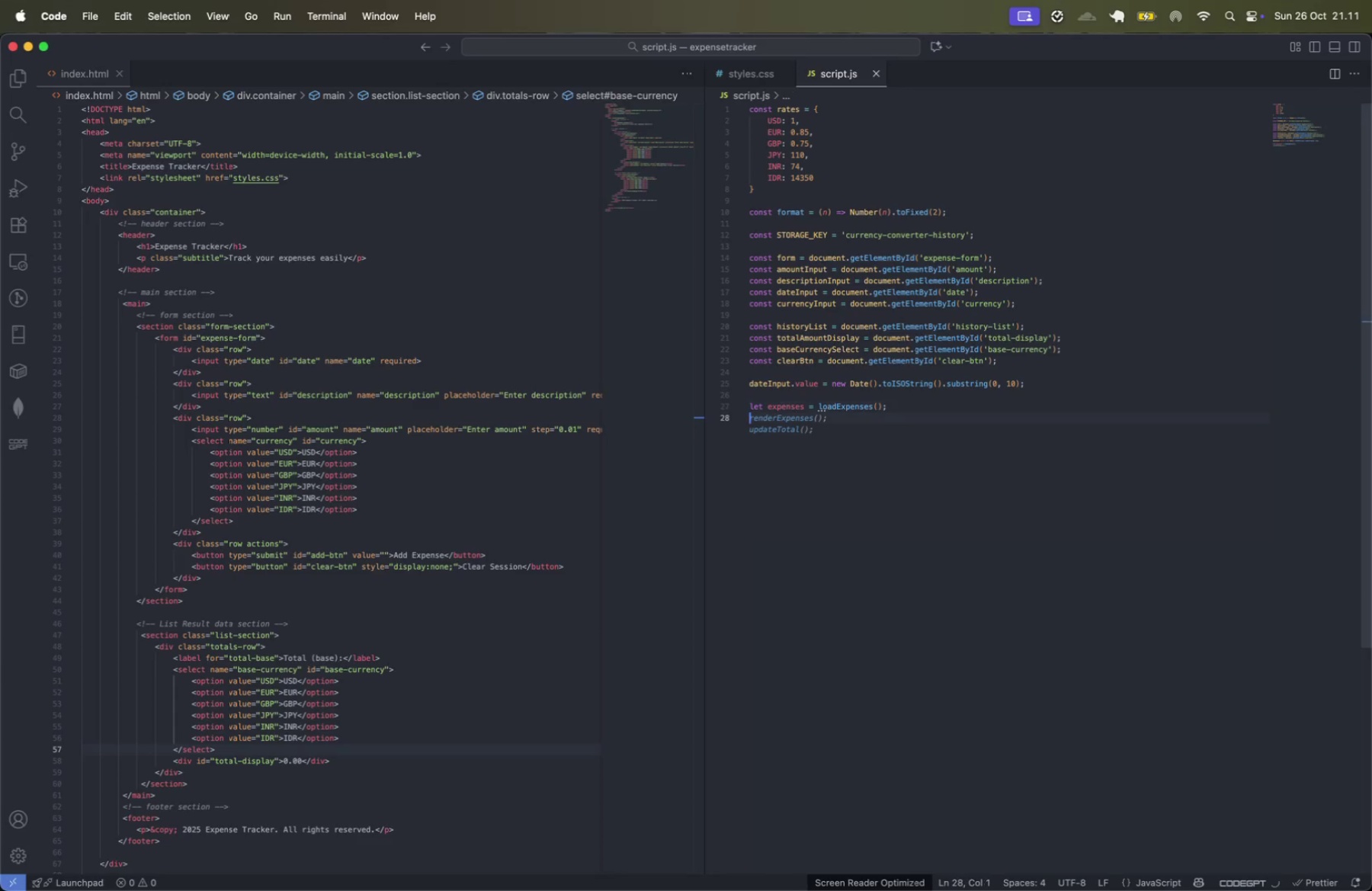 
 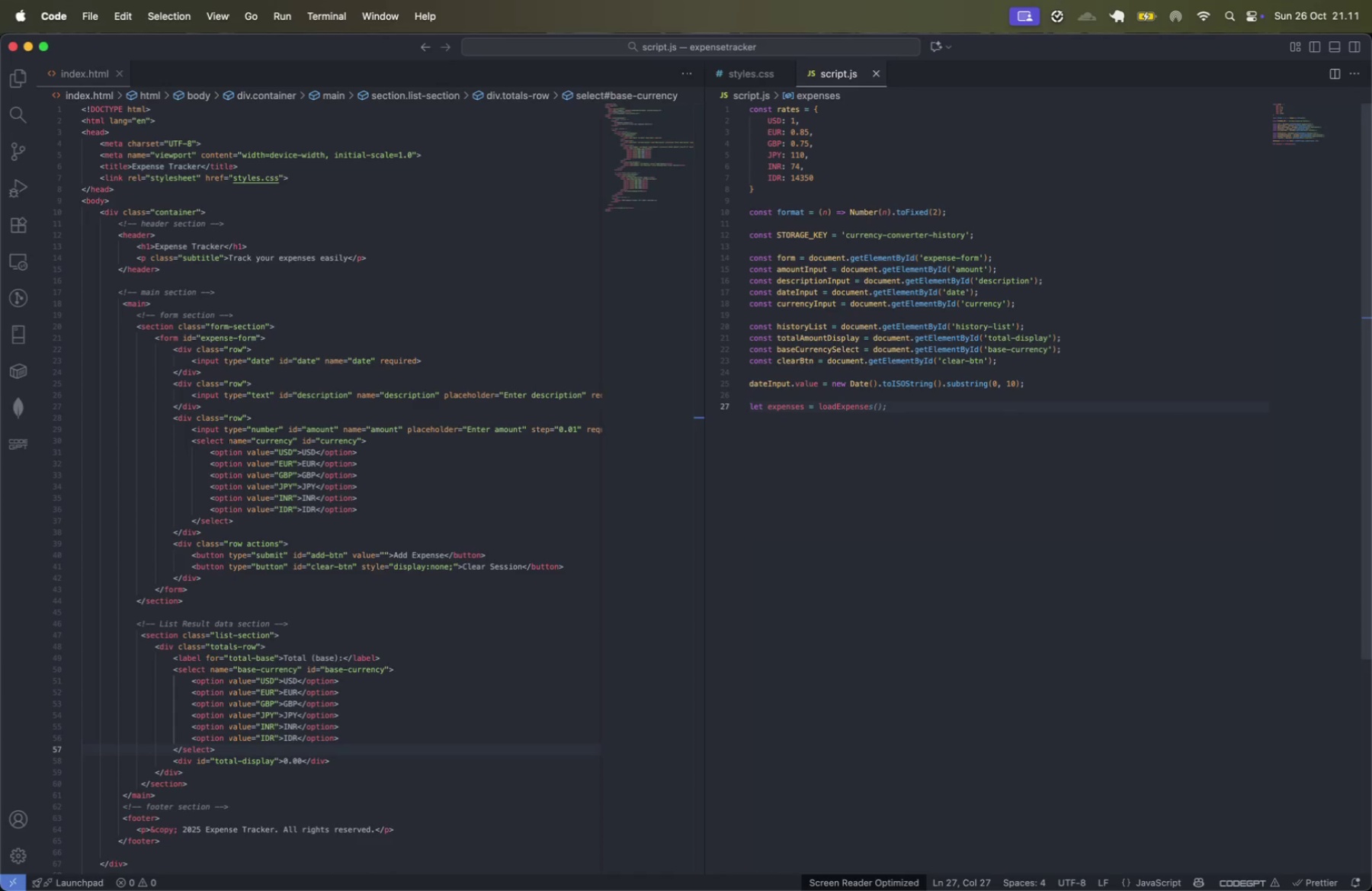 
key(Enter)
 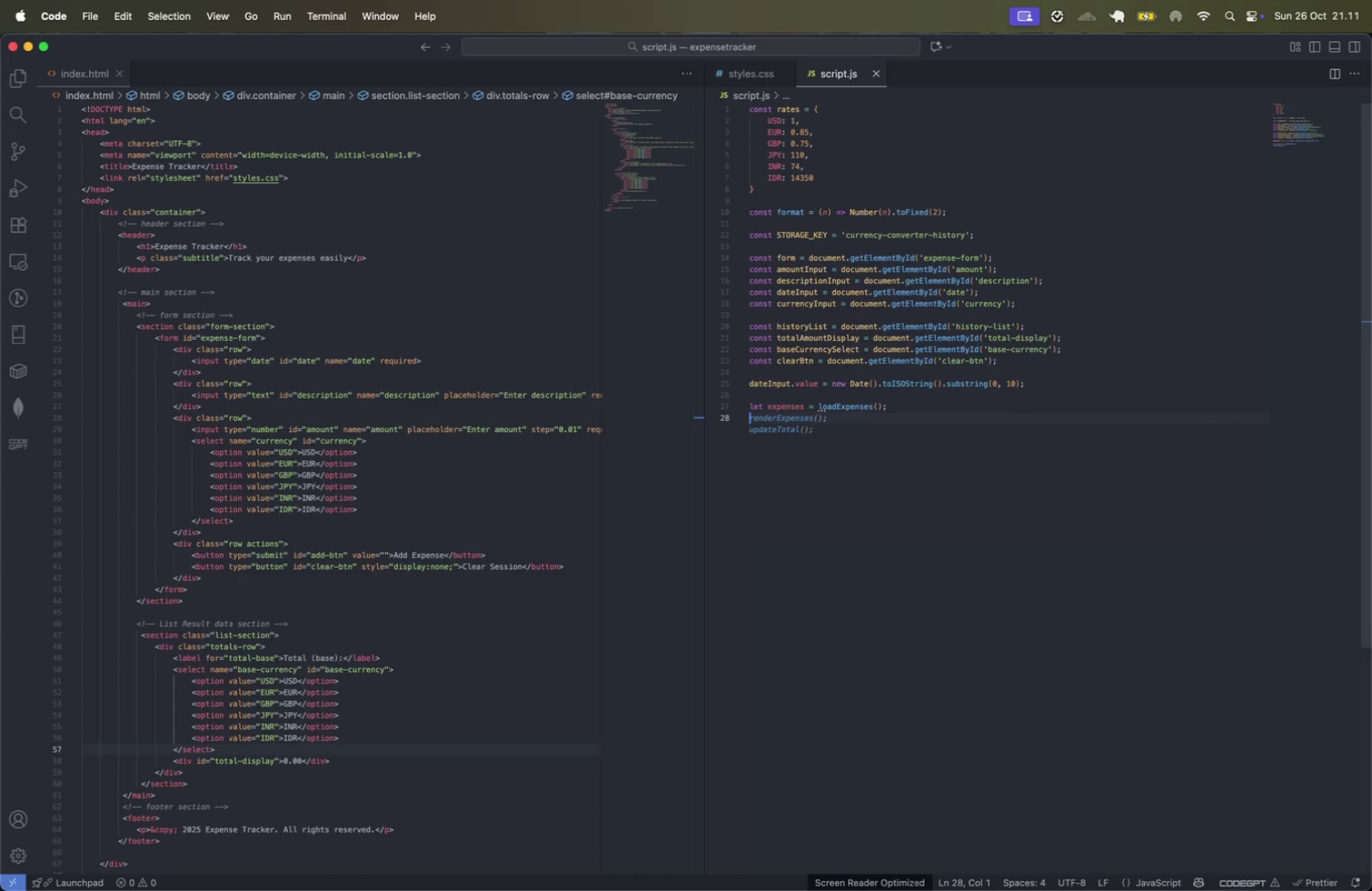 
key(Tab)
 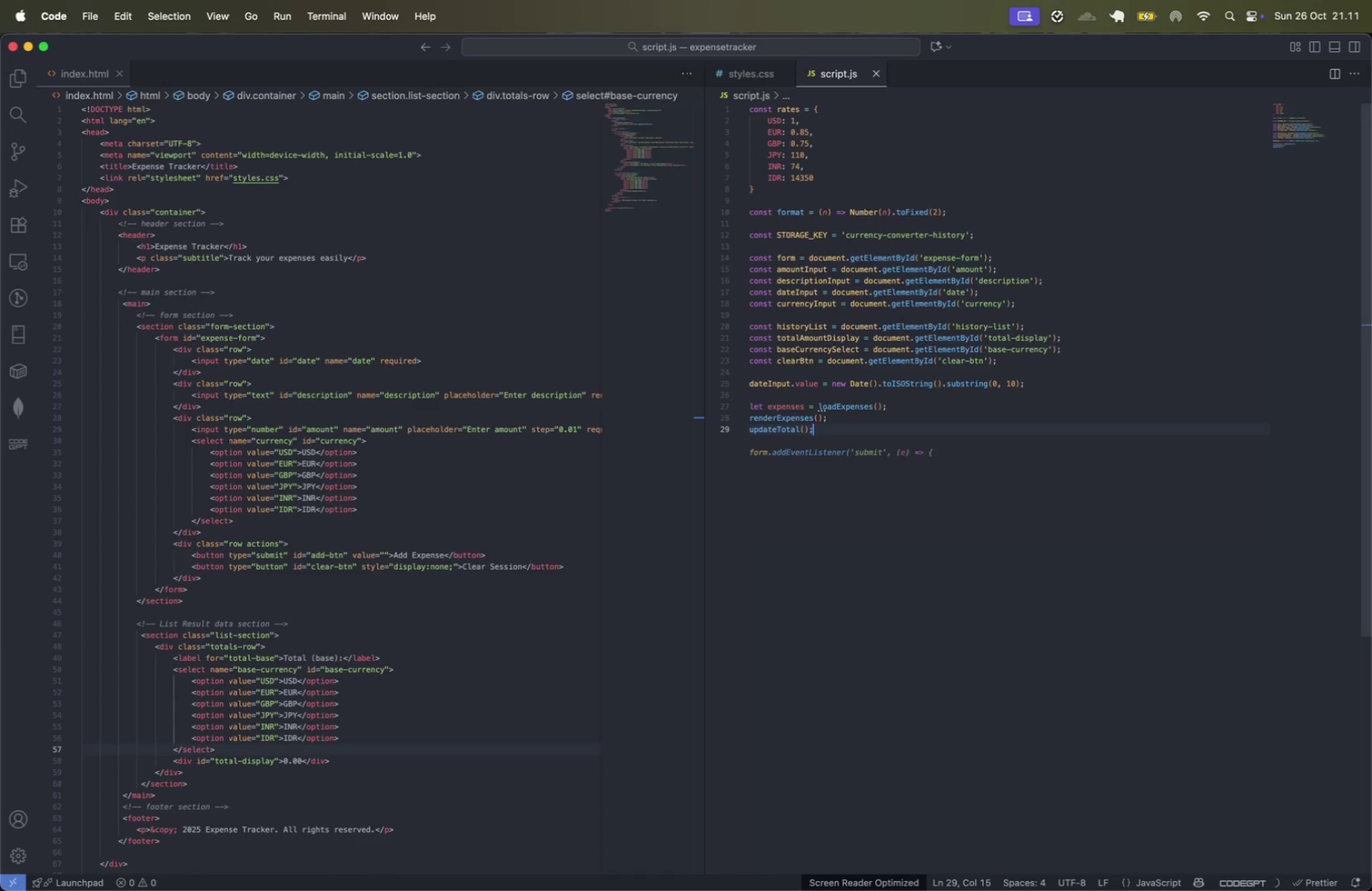 
key(Enter)
 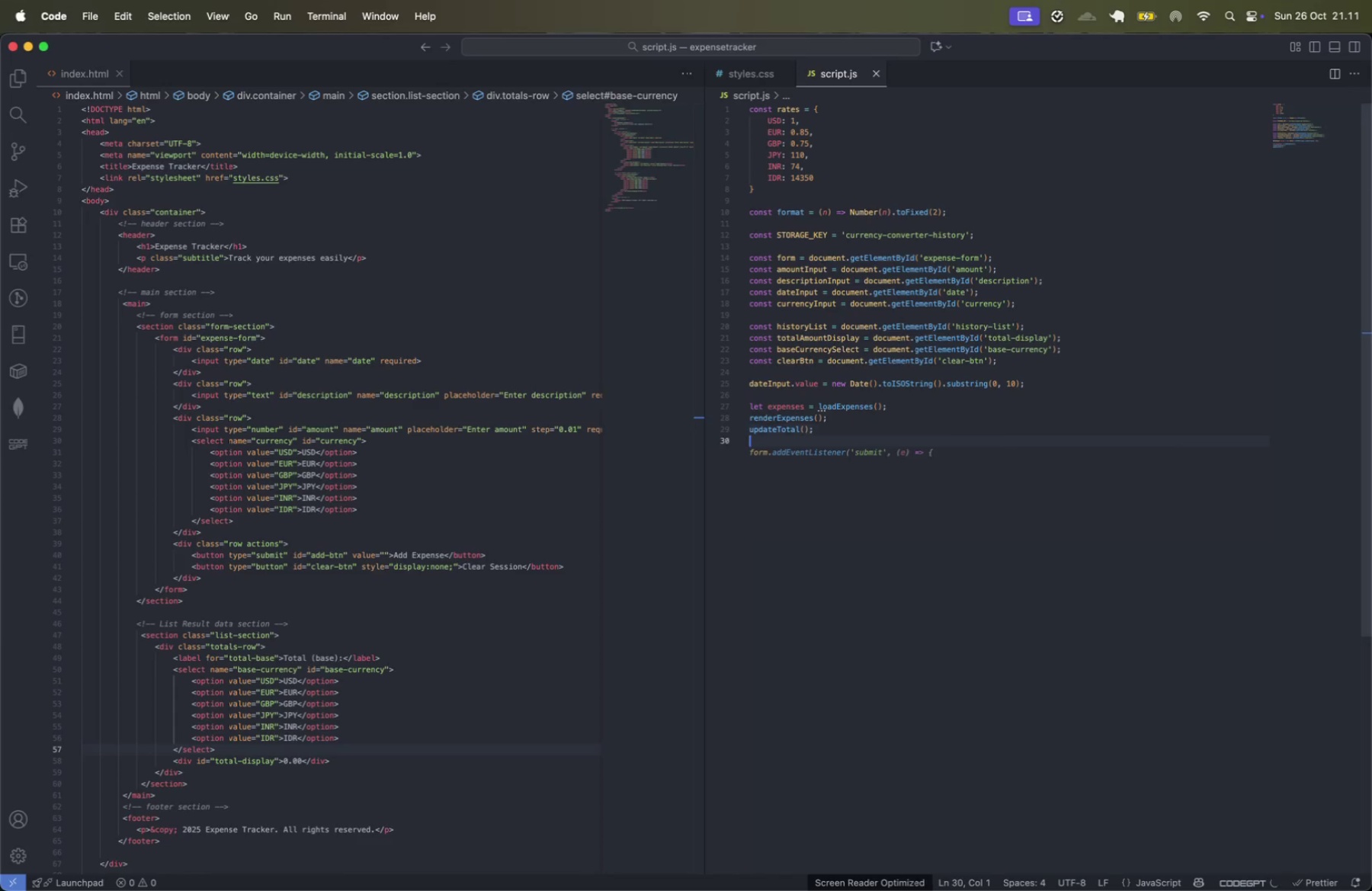 
key(Enter)
 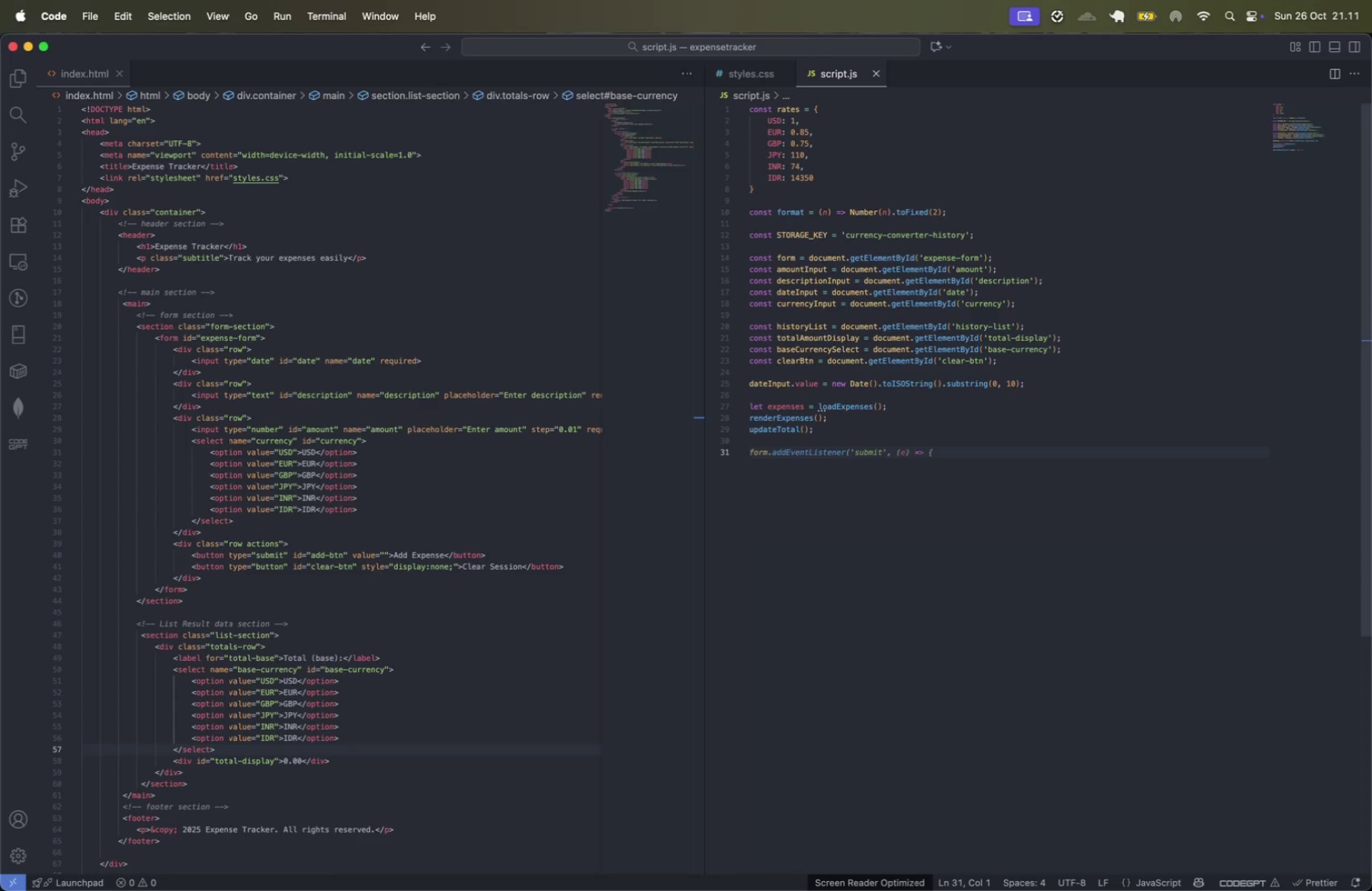 
wait(12.49)
 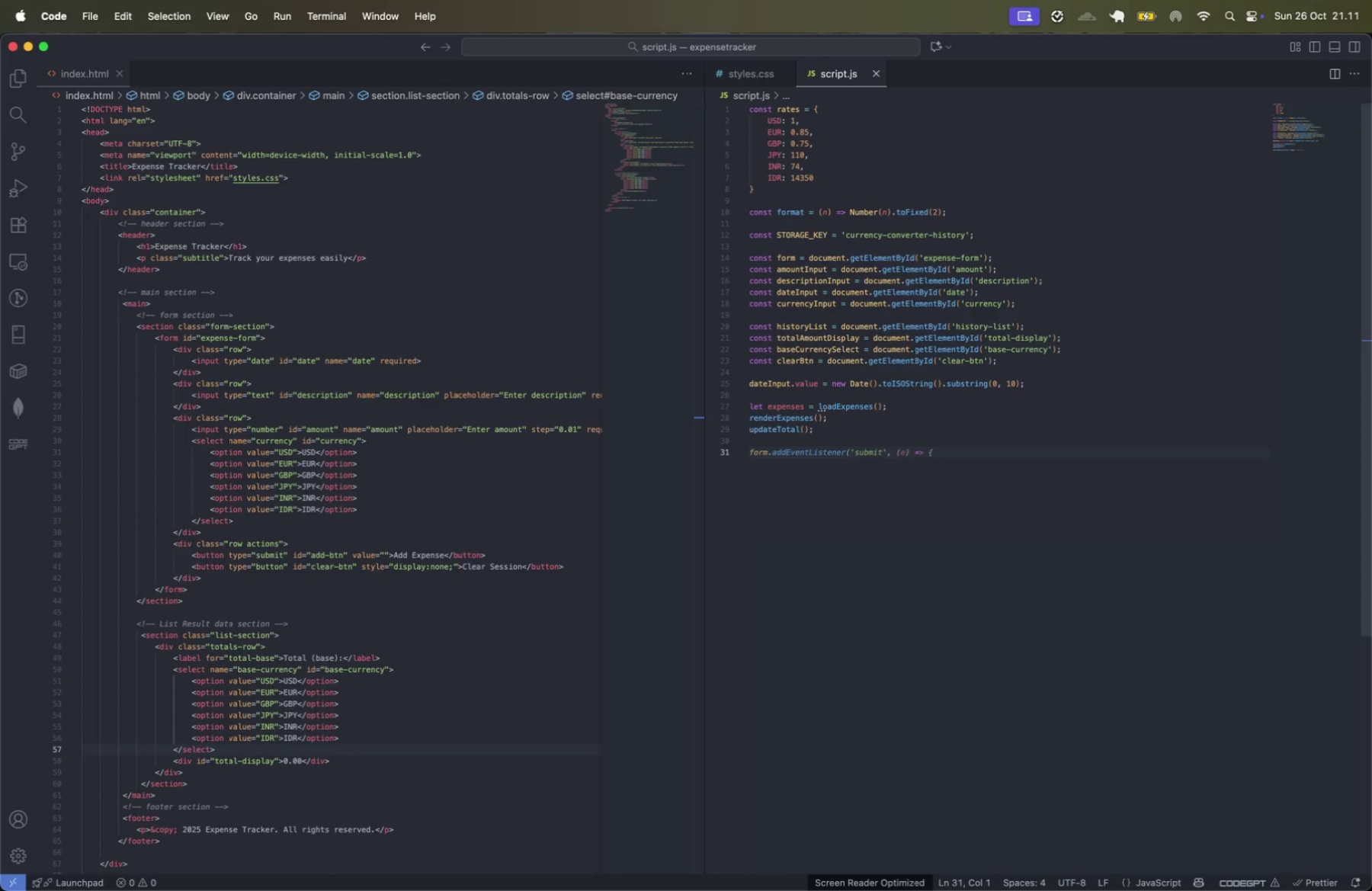 
type(function )
key(Tab)
 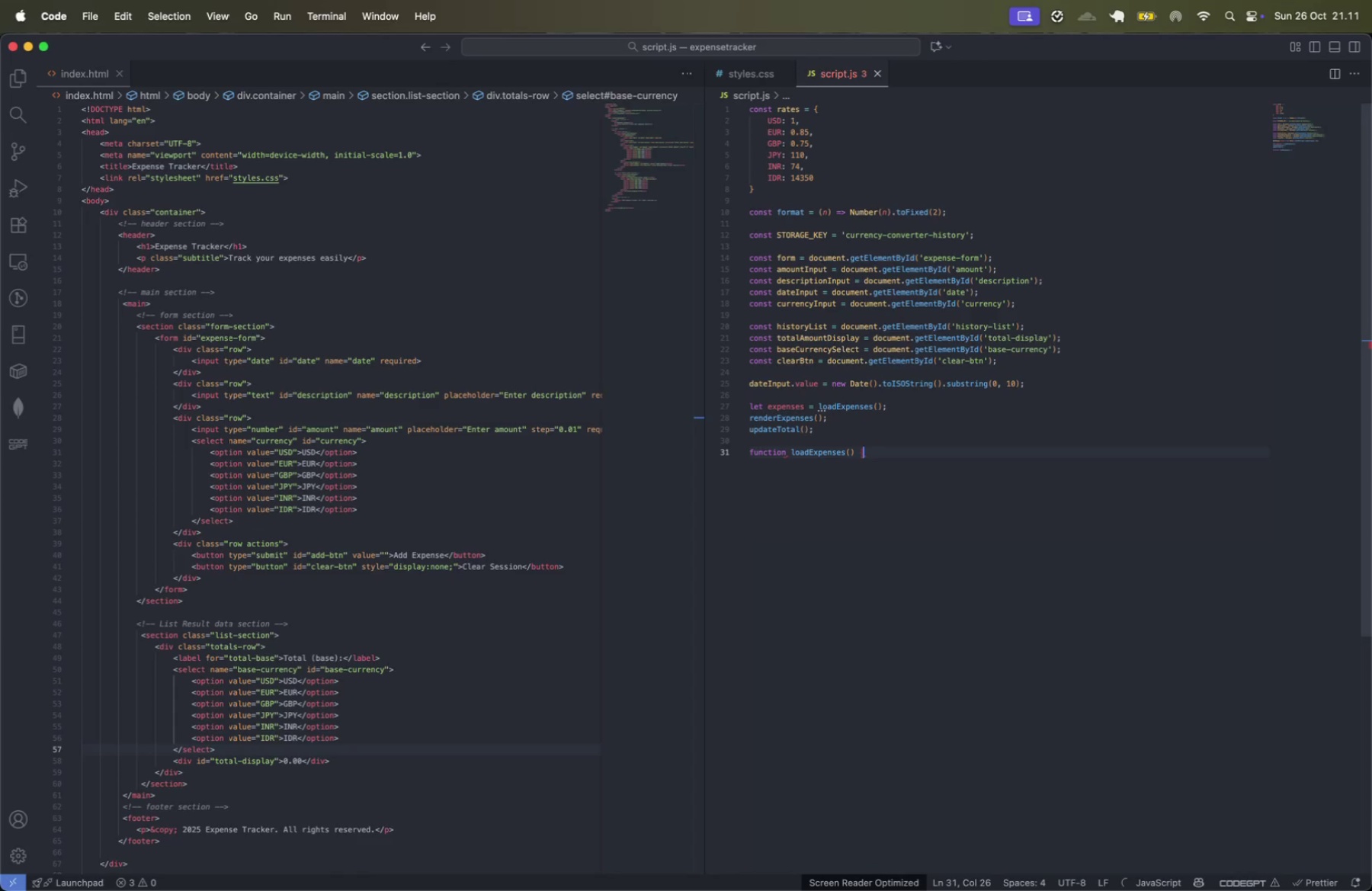 
key(Enter)
 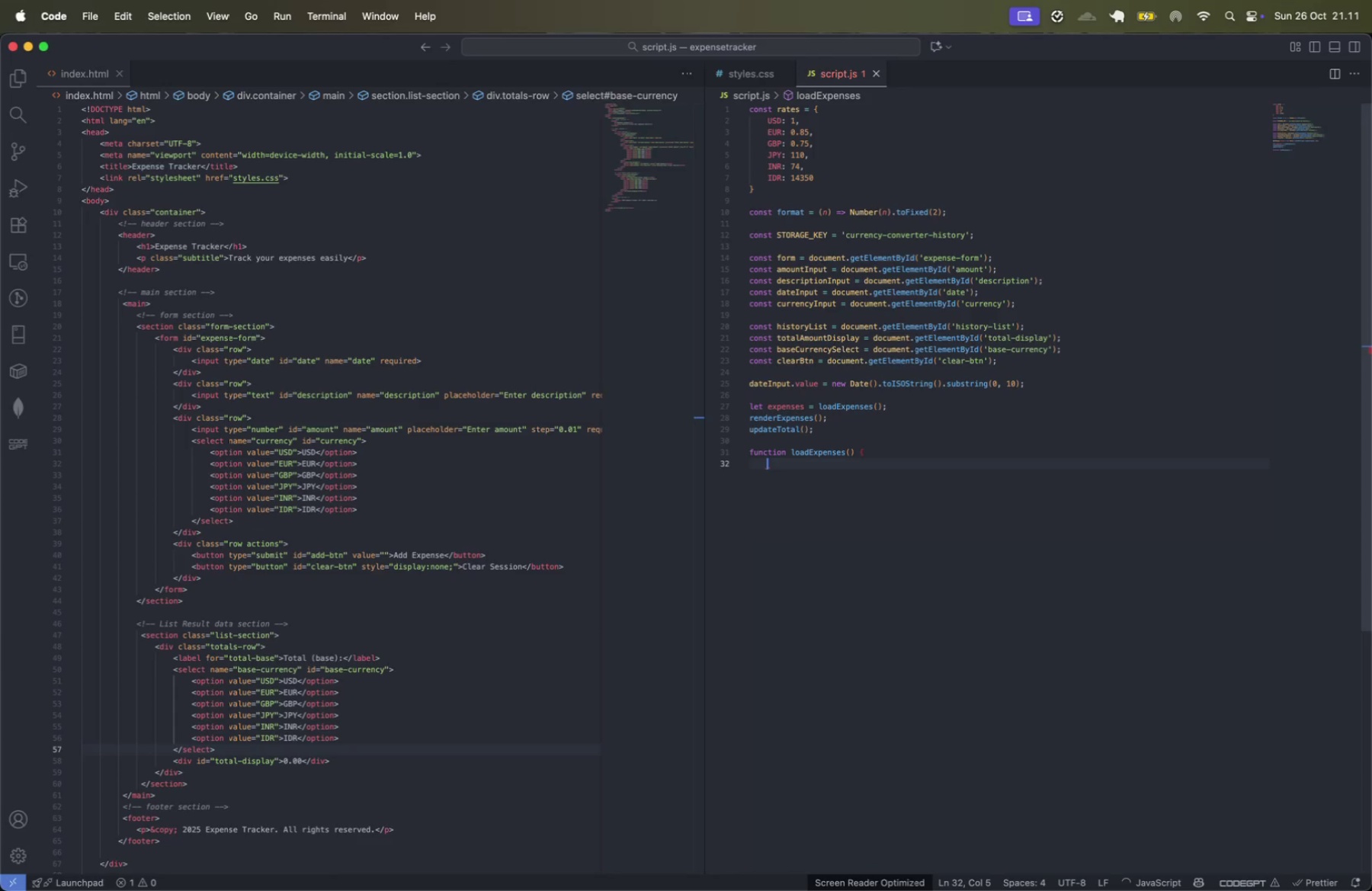 
key(Shift+BracketRight)
 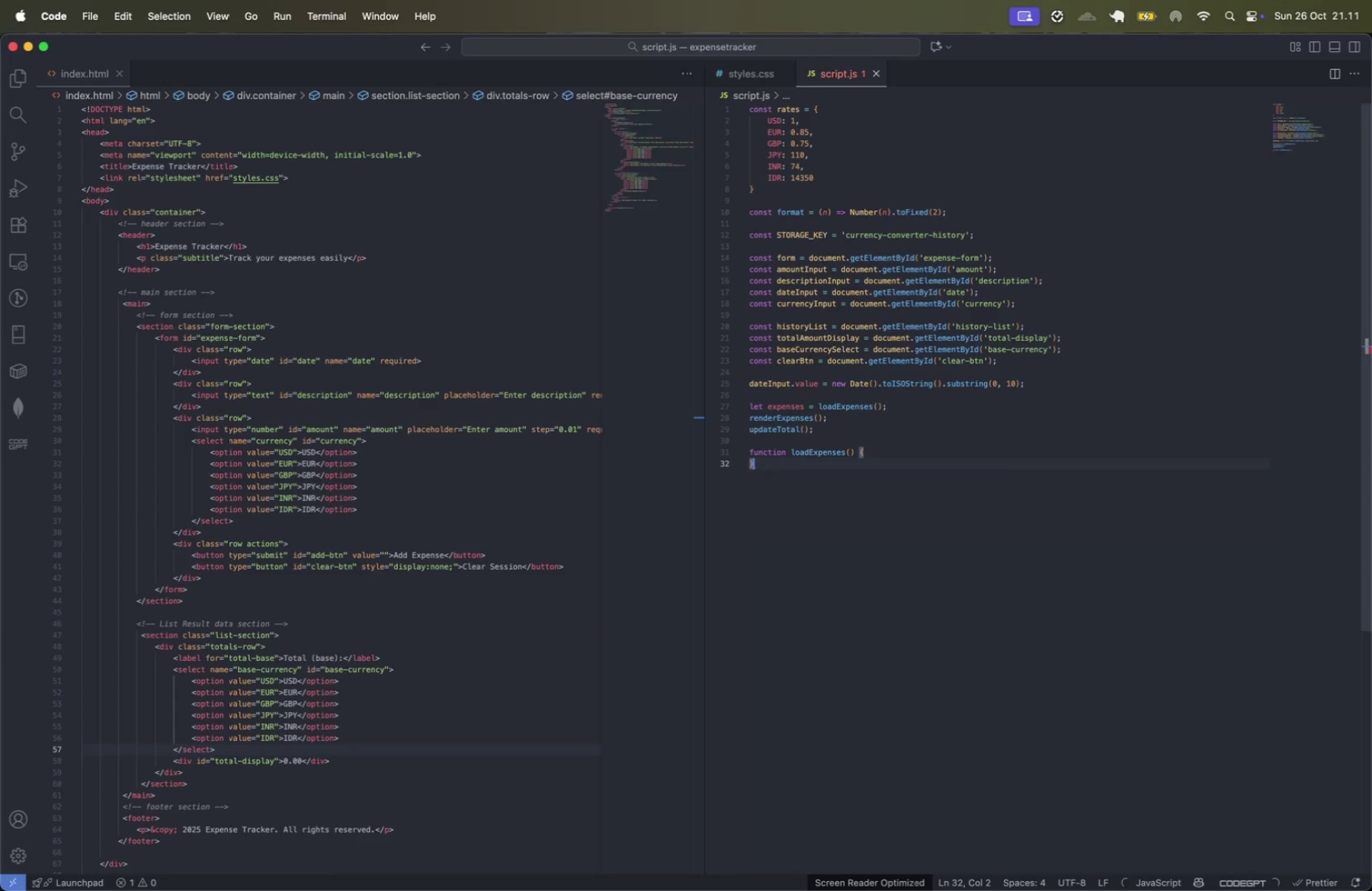 
key(ArrowDown)
 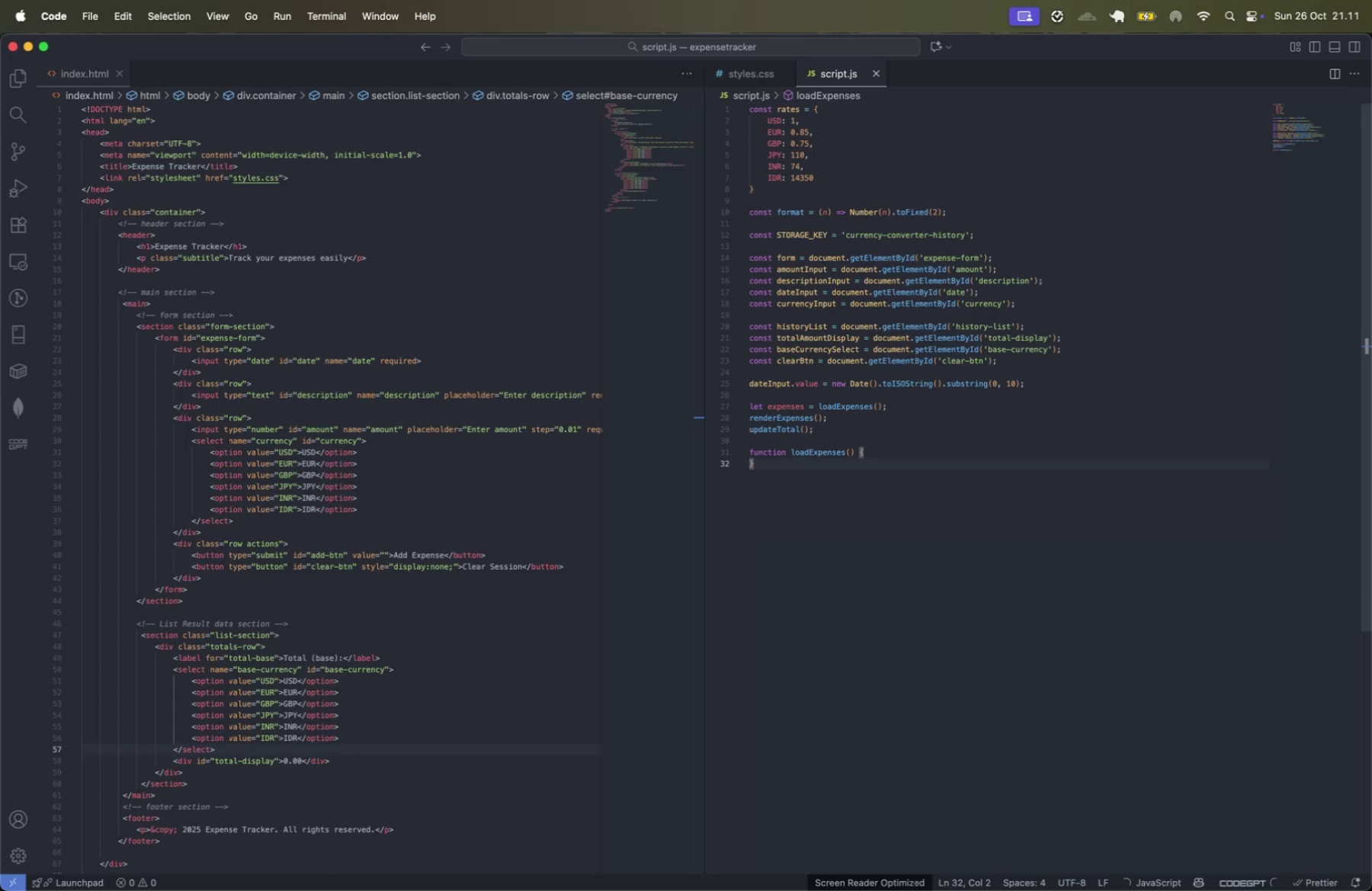 
key(Enter)
 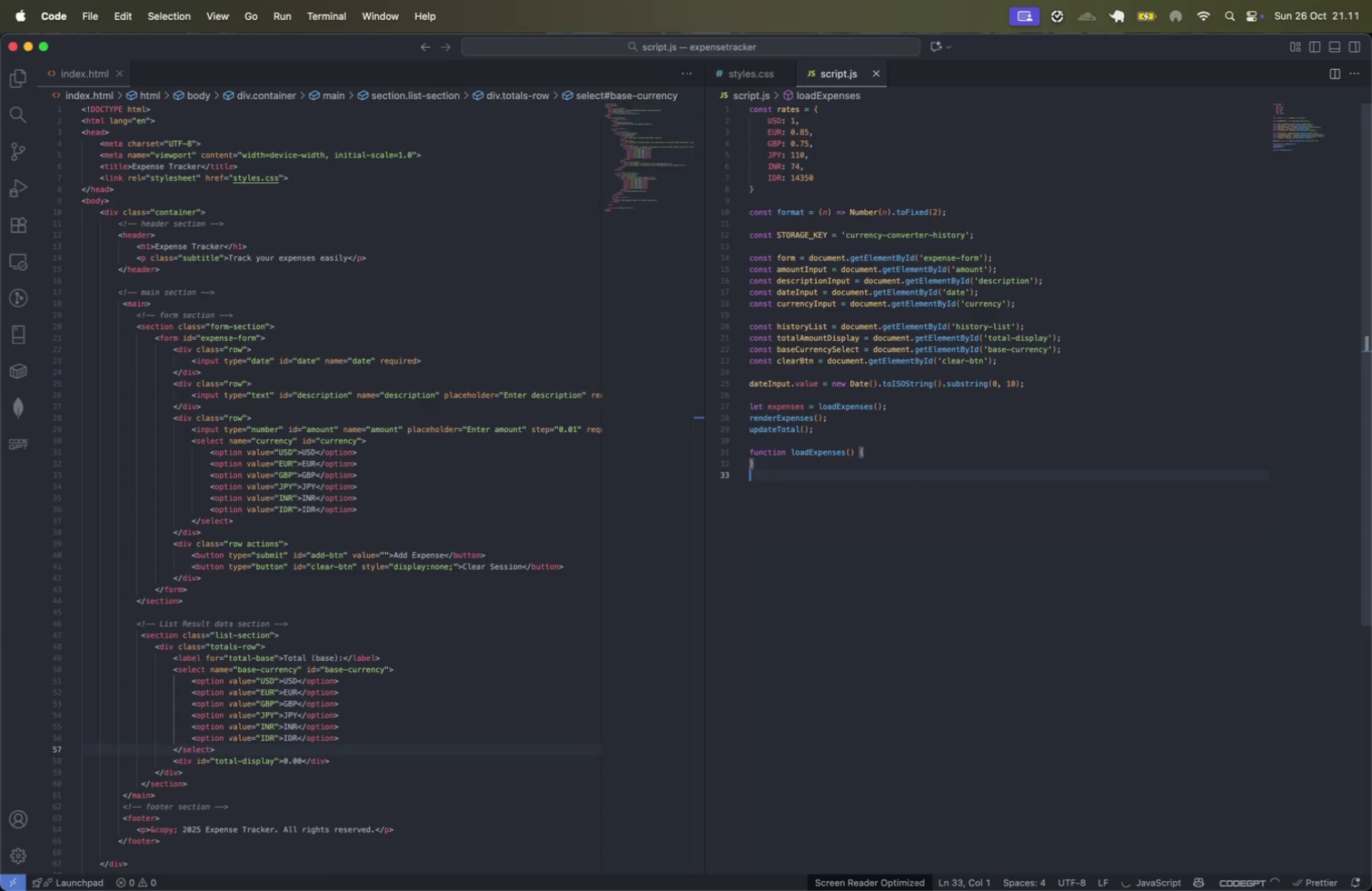 
key(Enter)
 